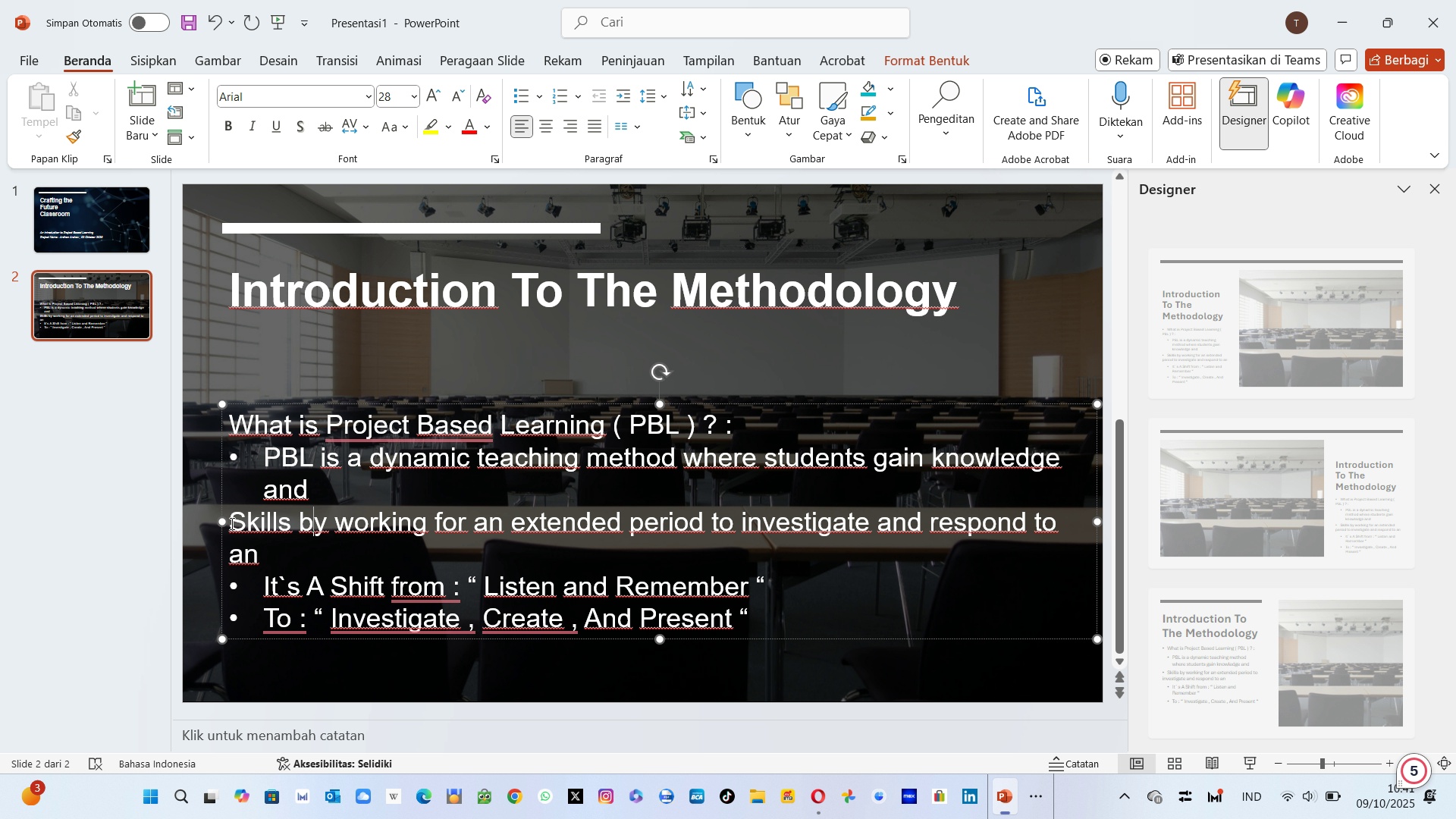 
hold_key(key=ArrowLeft, duration=0.65)
 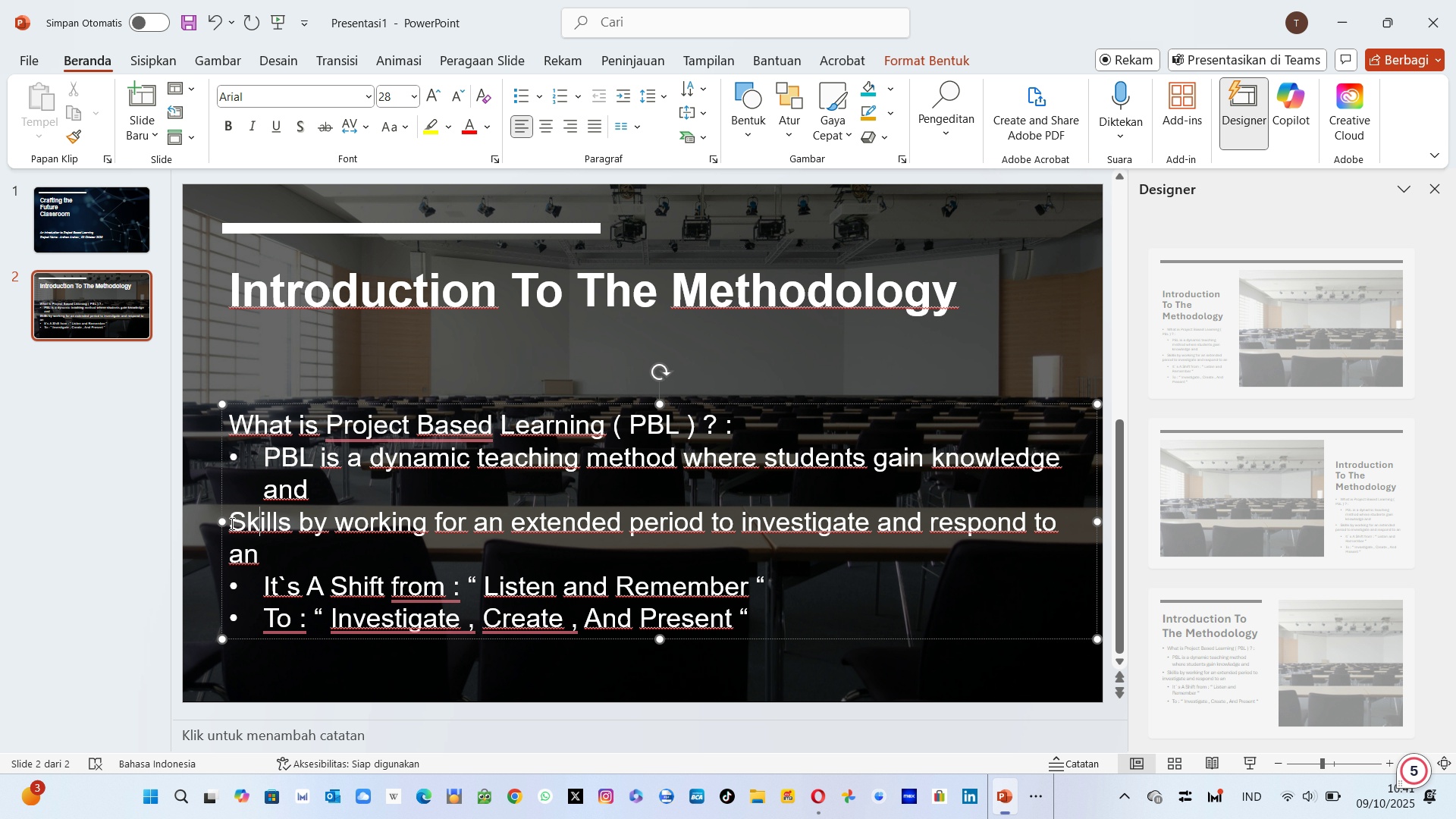 
key(ArrowLeft)
 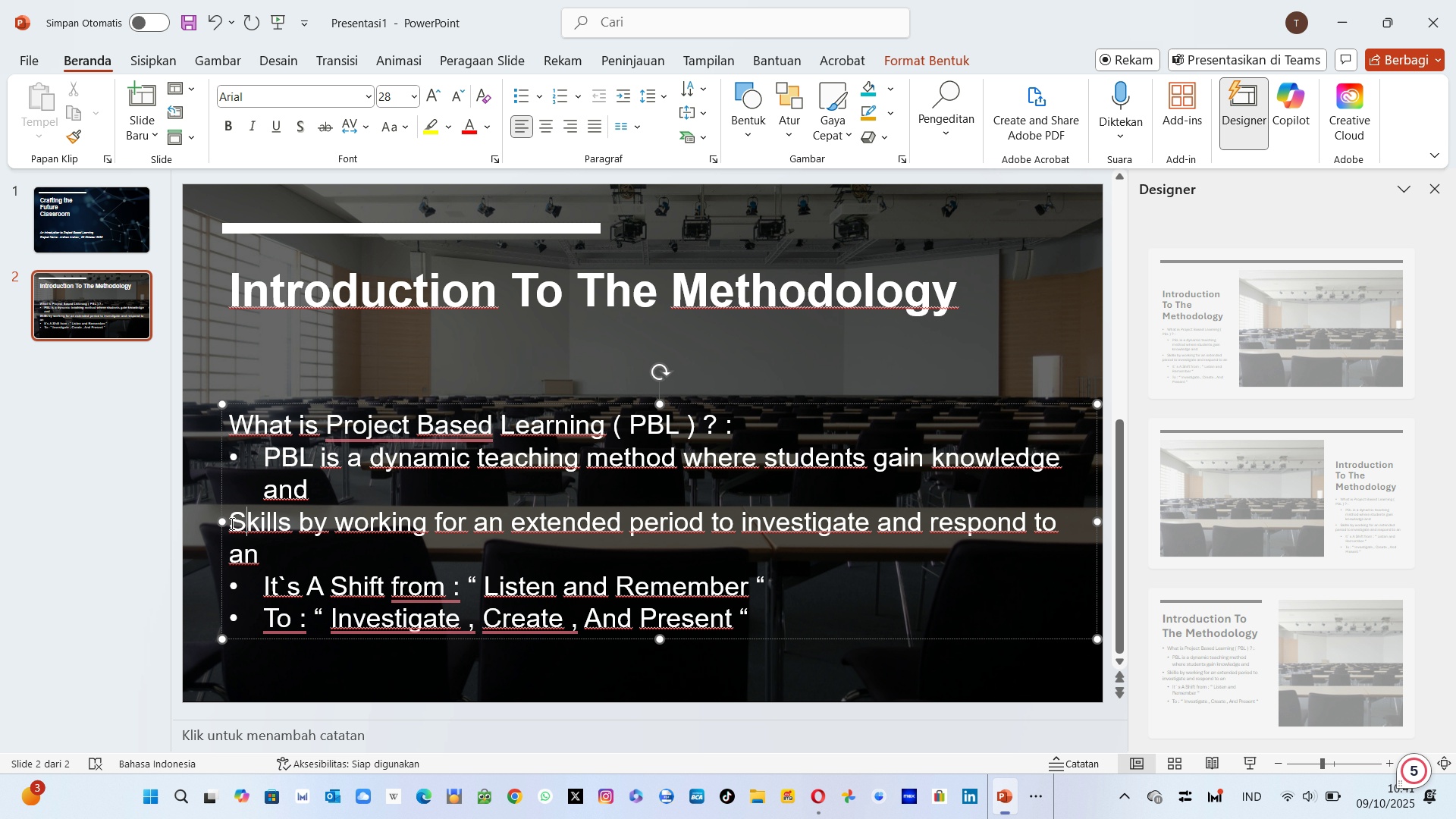 
key(ArrowLeft)
 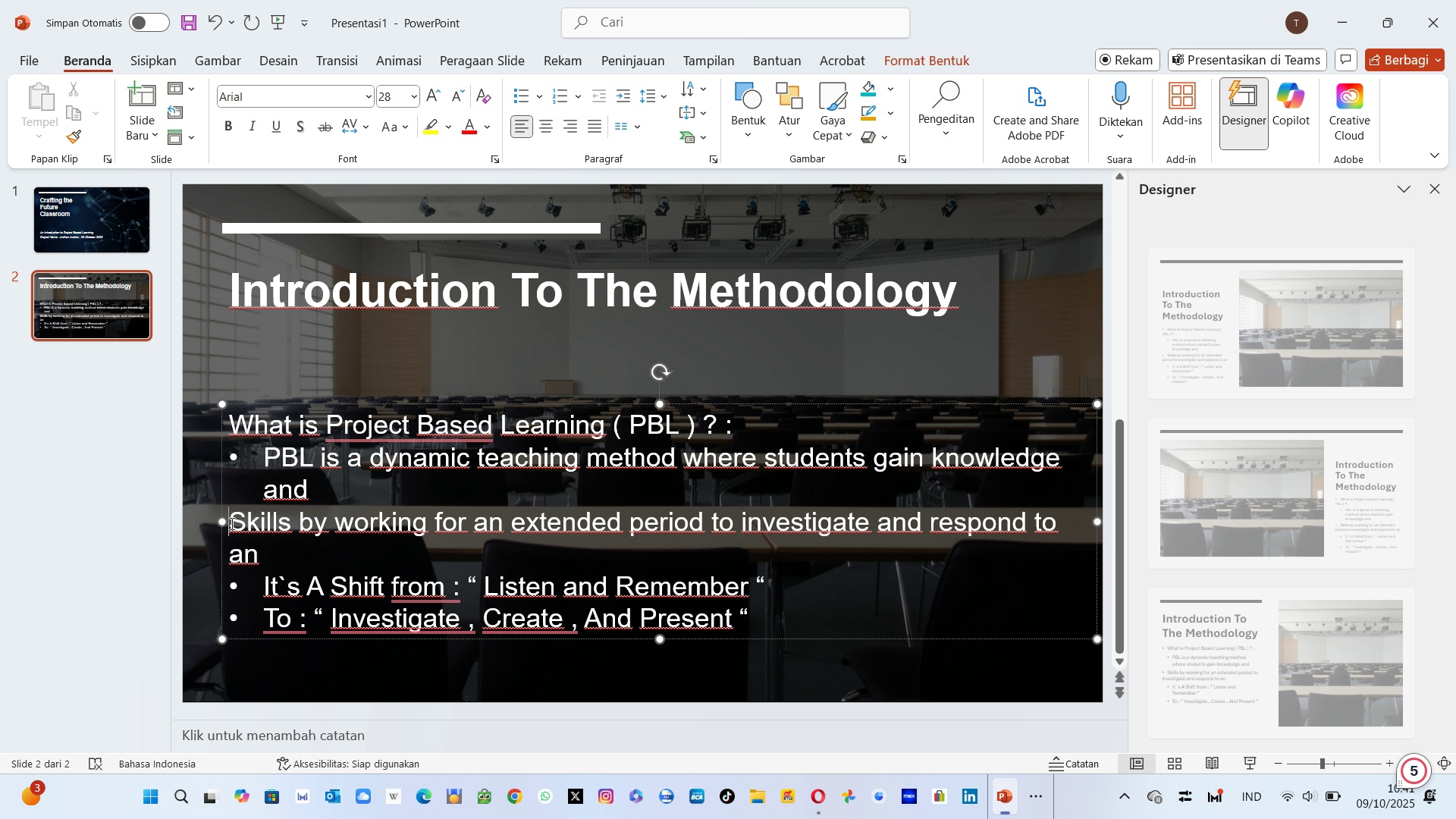 
key(Backspace)
 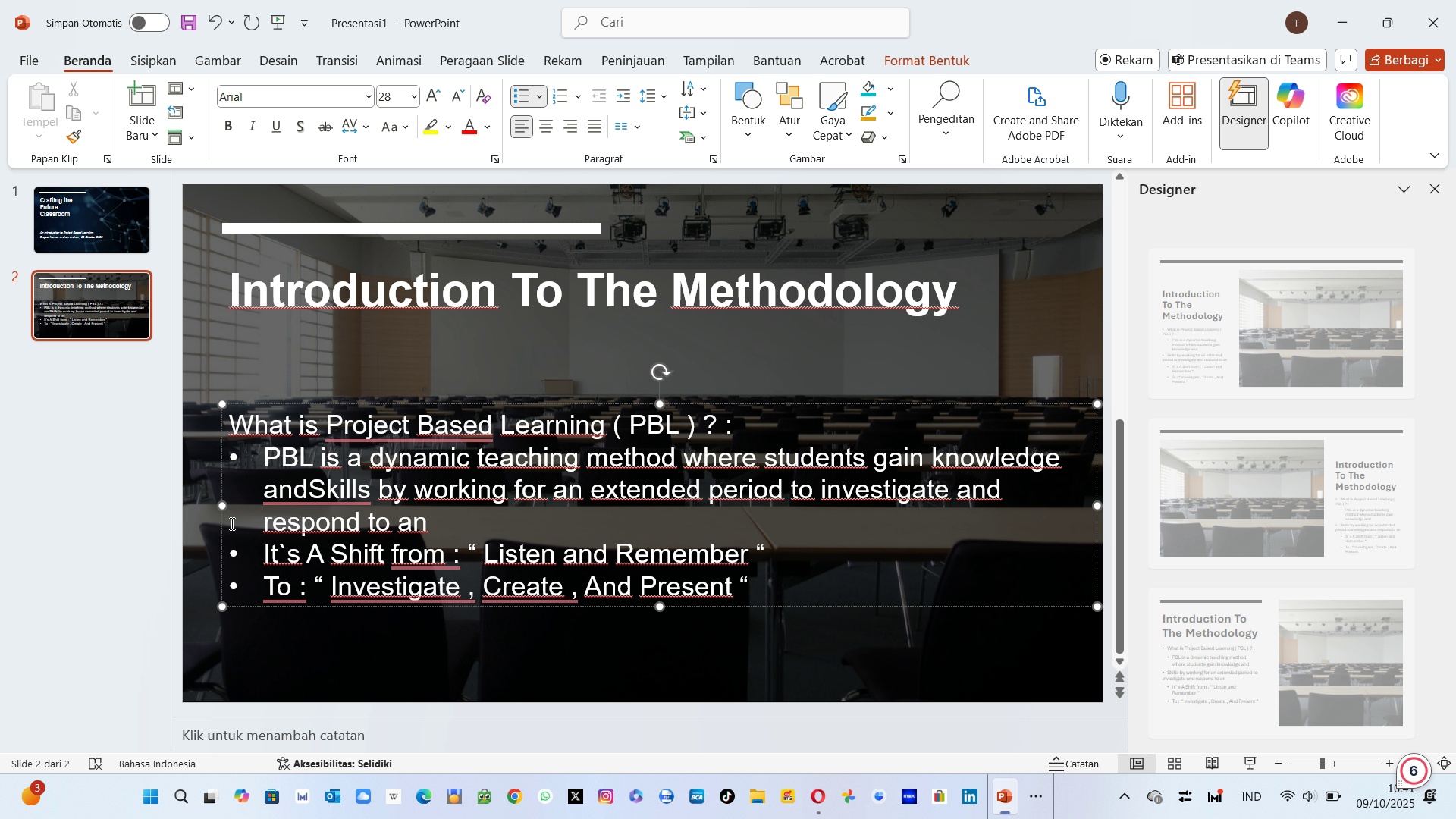 
key(Space)
 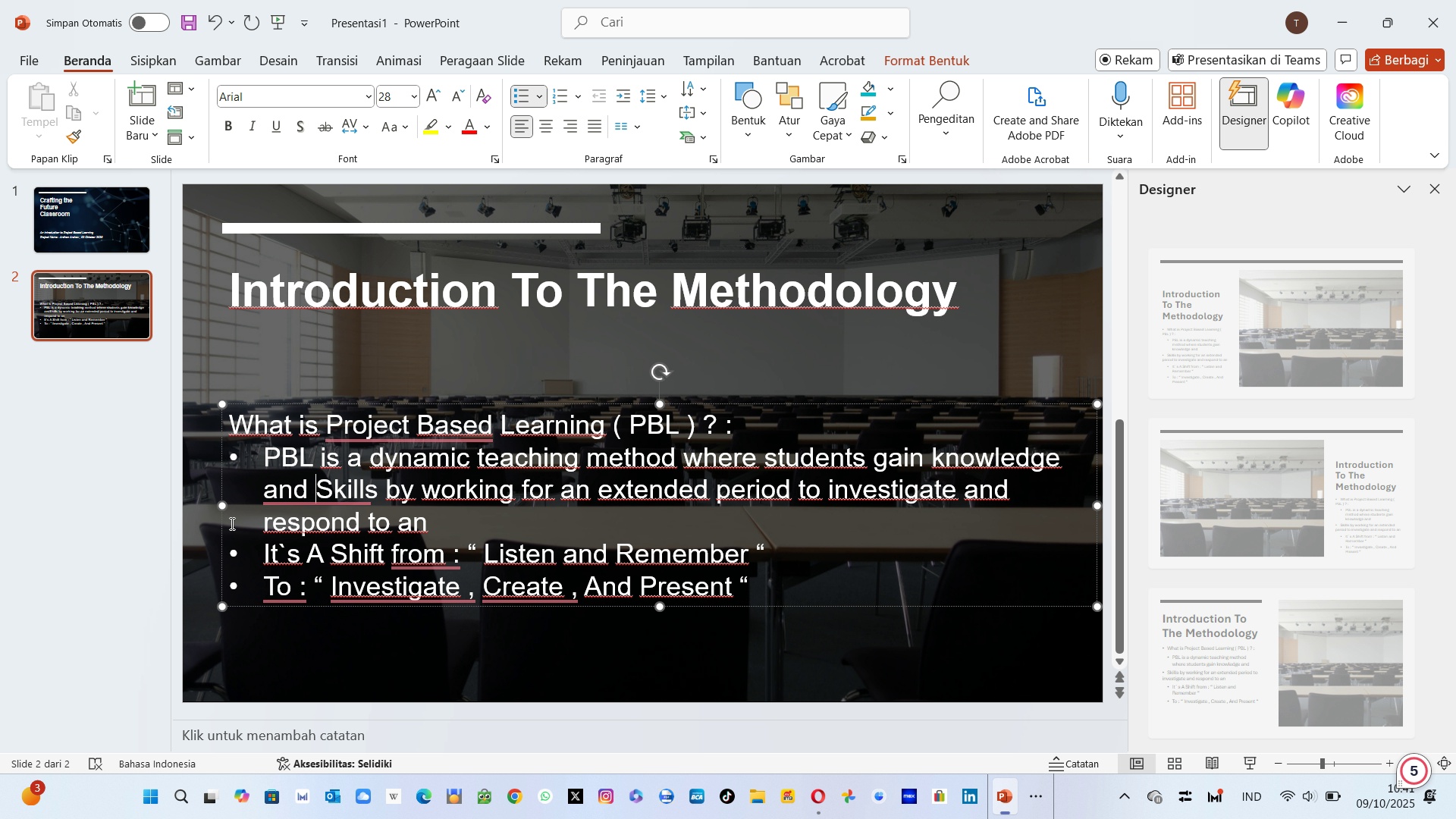 
key(Space)
 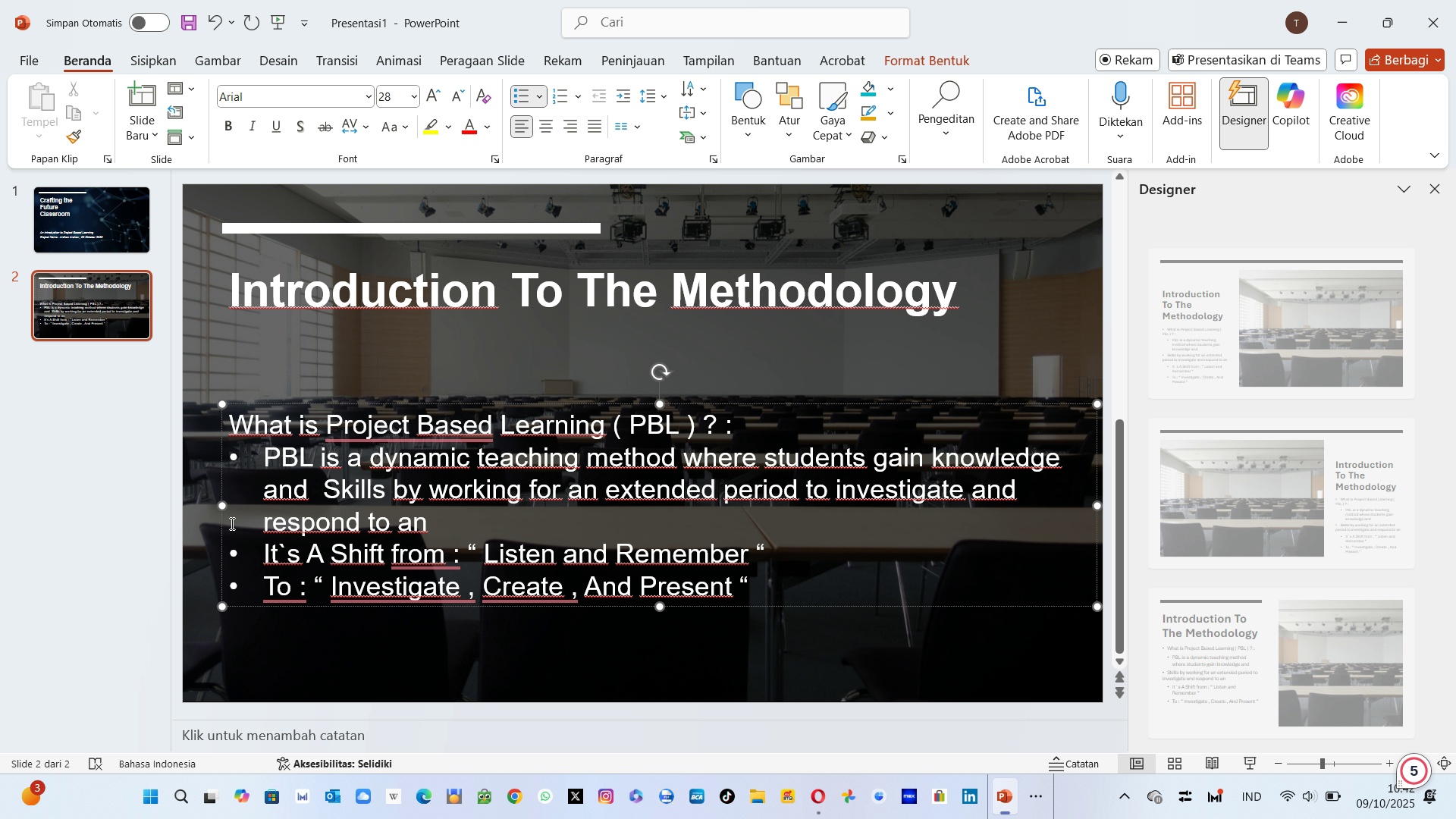 
key(Backspace)
 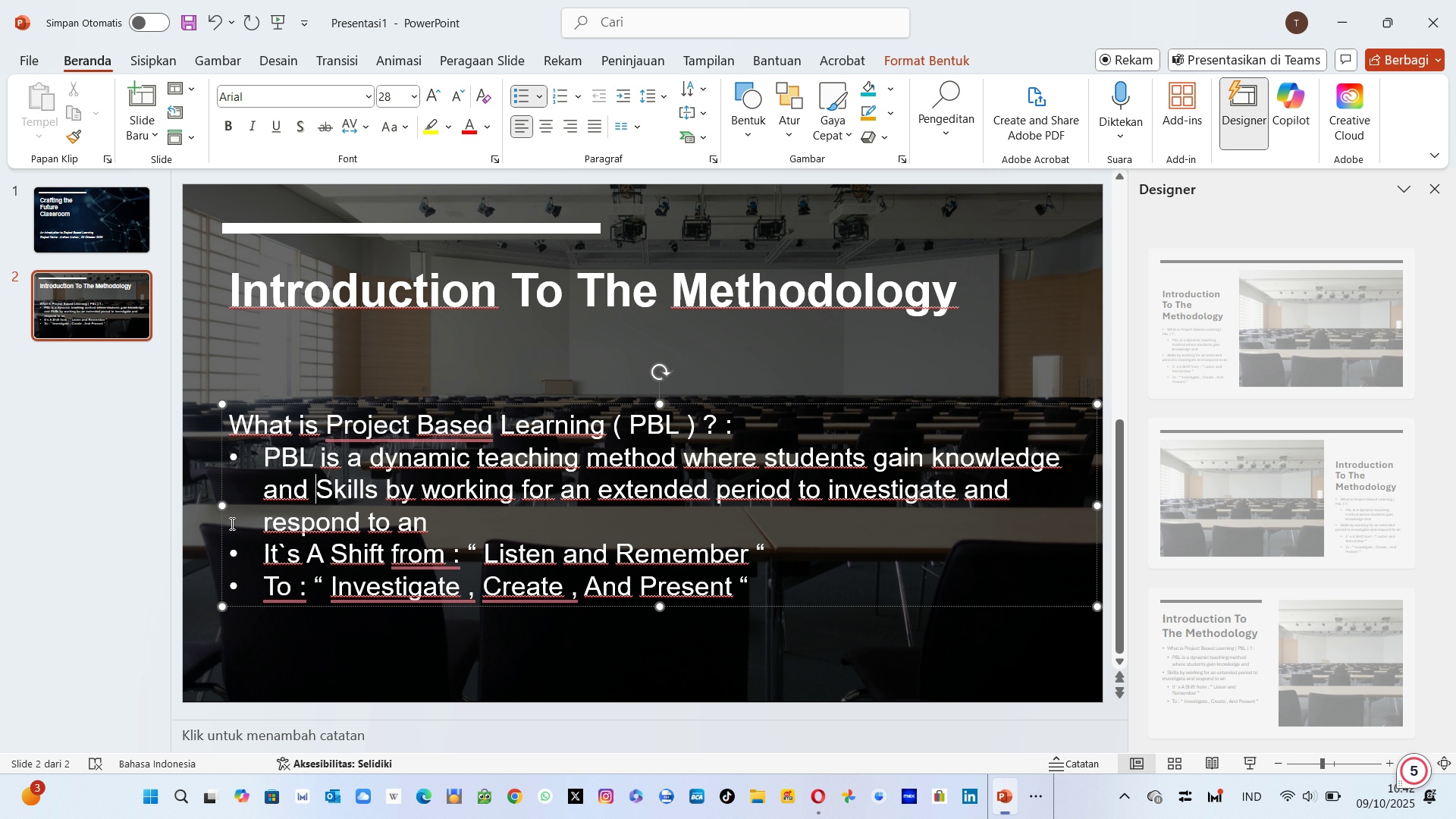 
key(Control+A)
 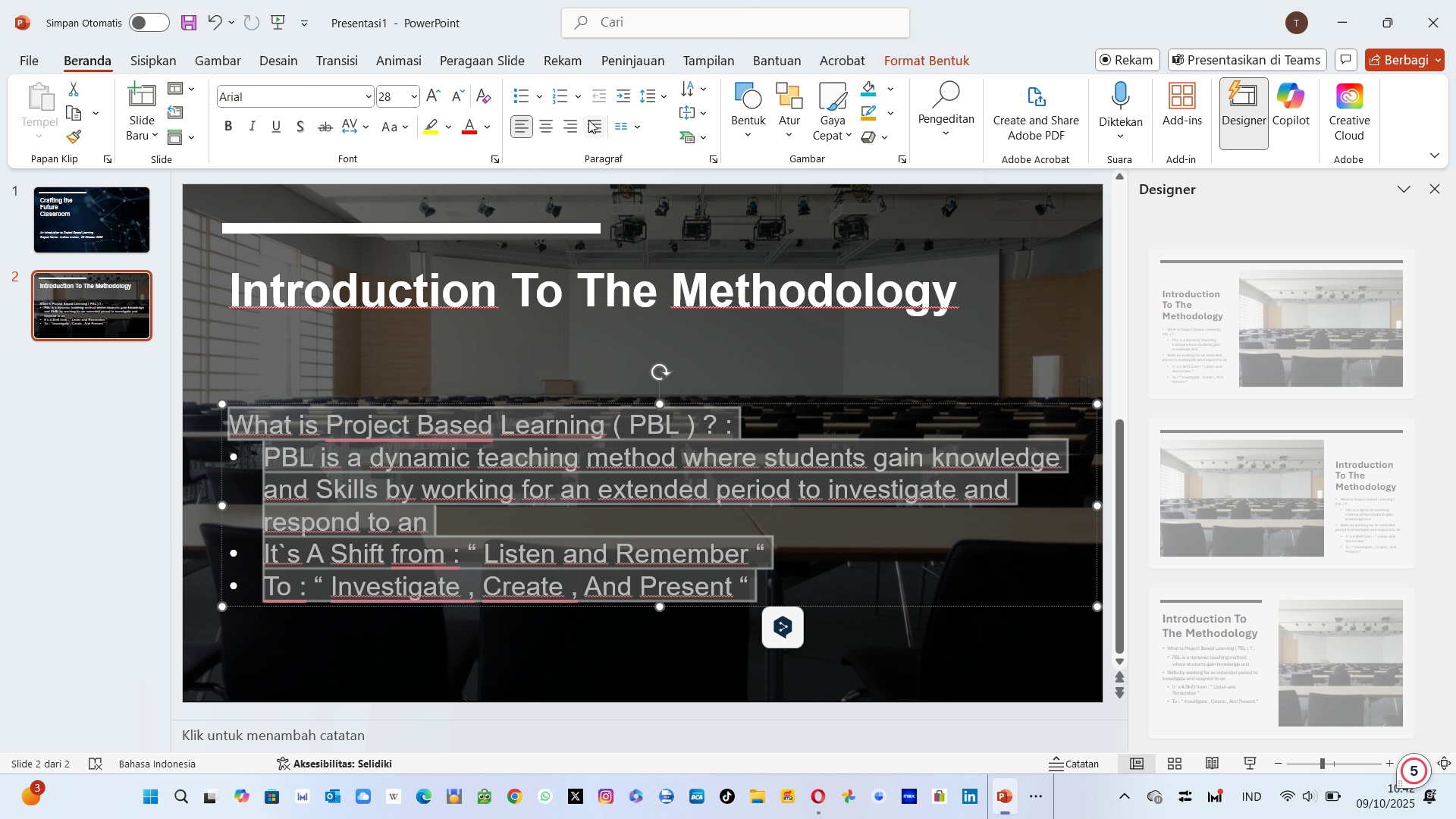 
left_click([588, 120])
 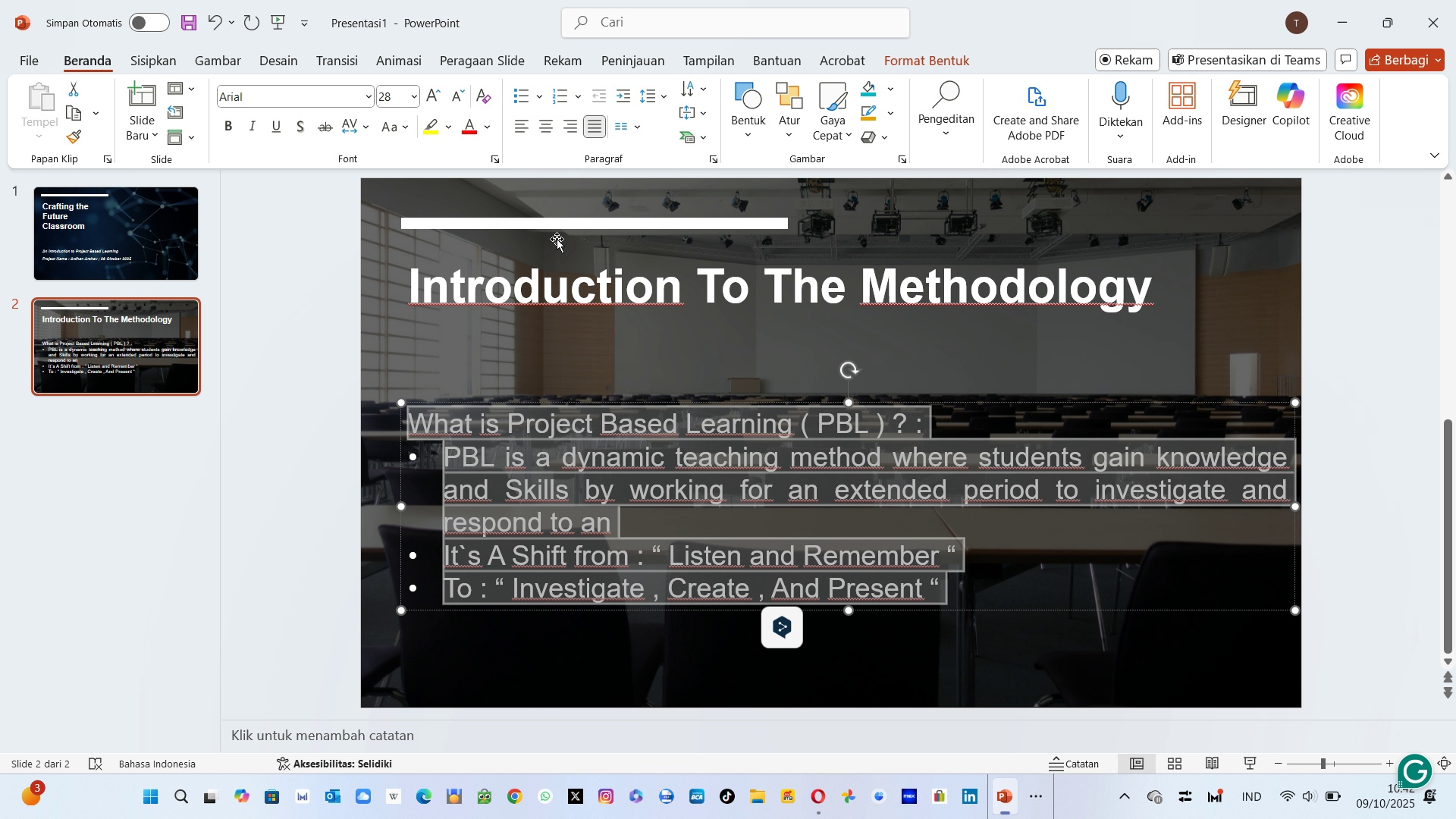 
wait(5.26)
 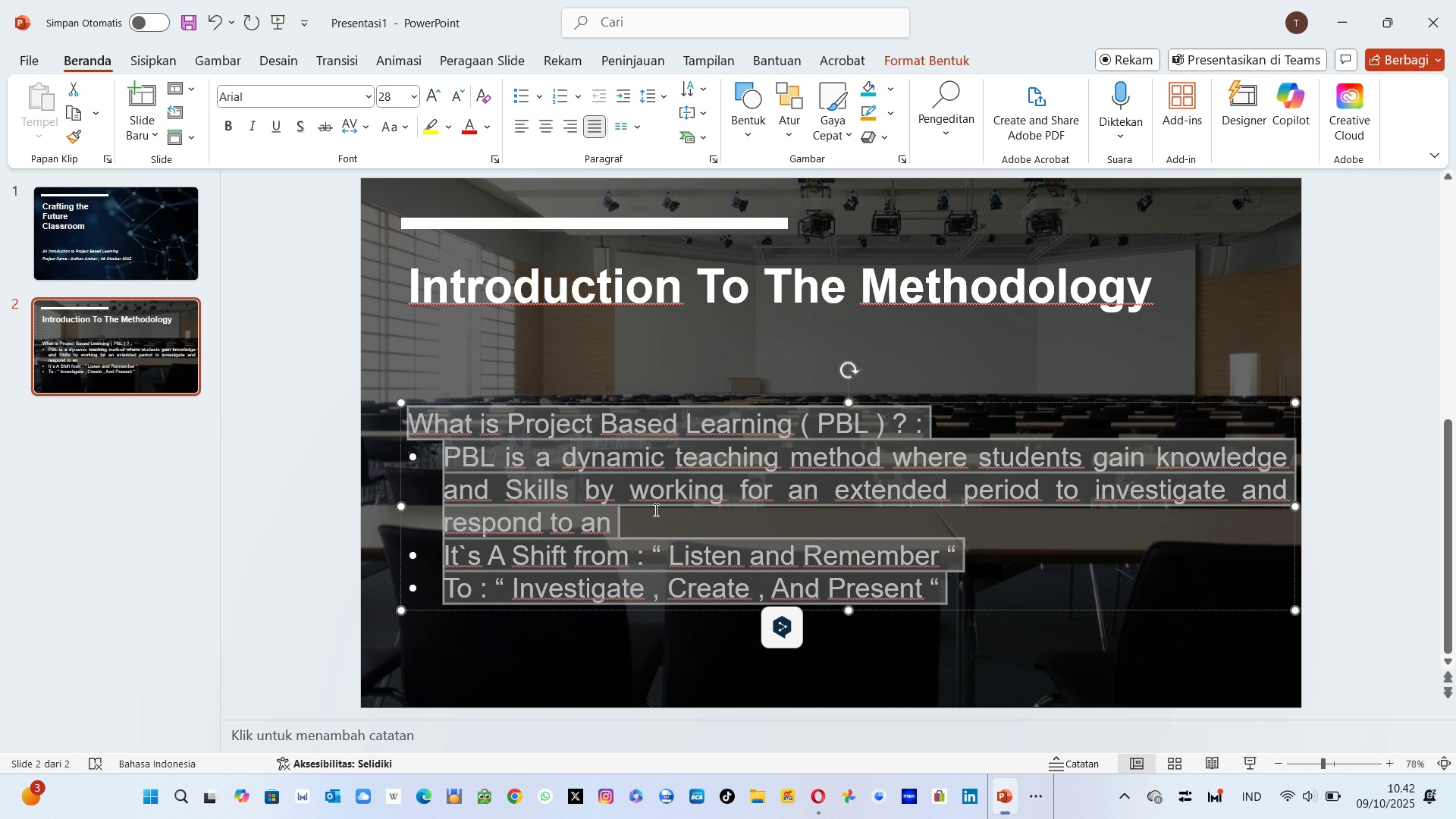 
left_click([651, 511])
 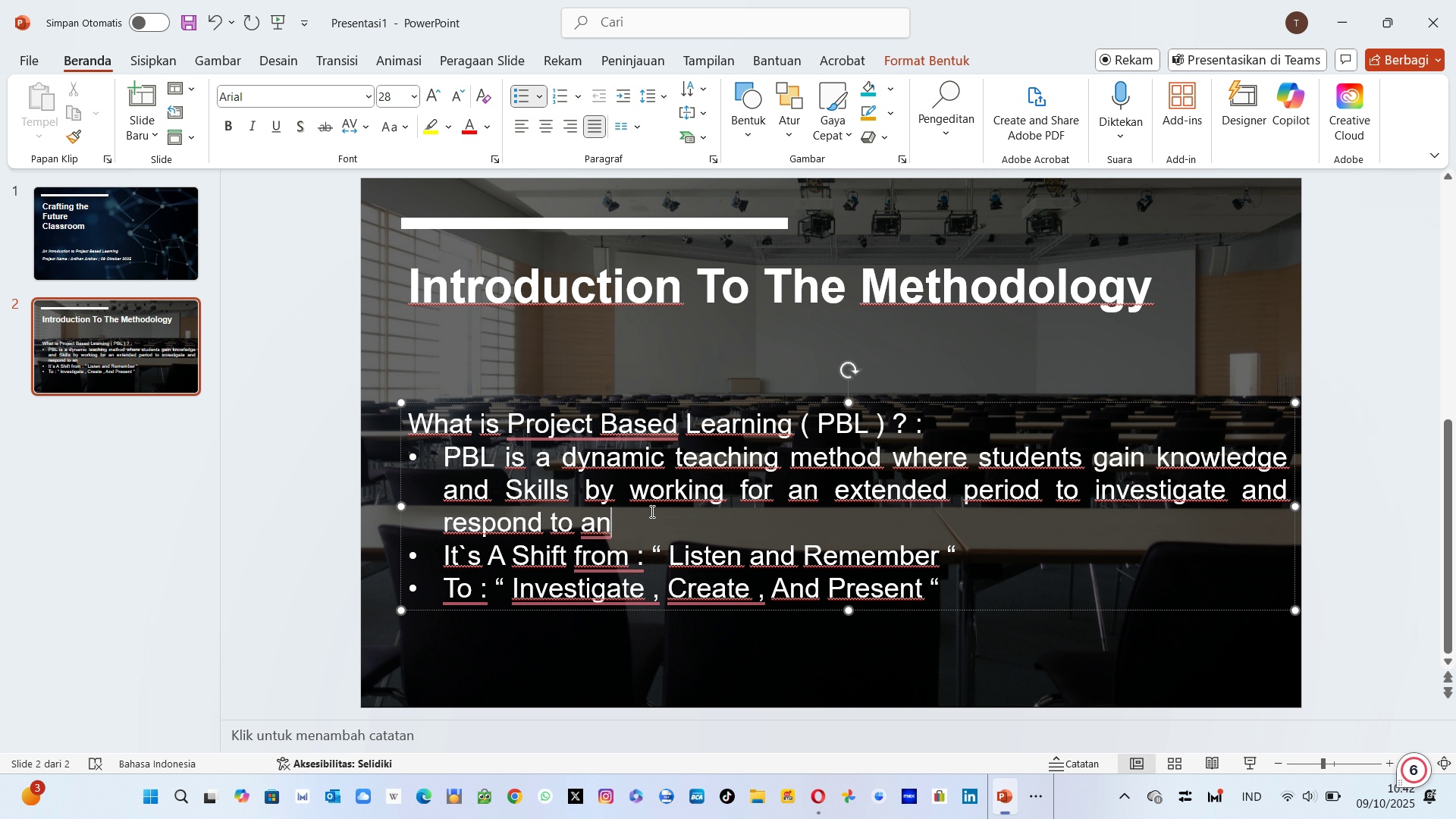 
wait(6.73)
 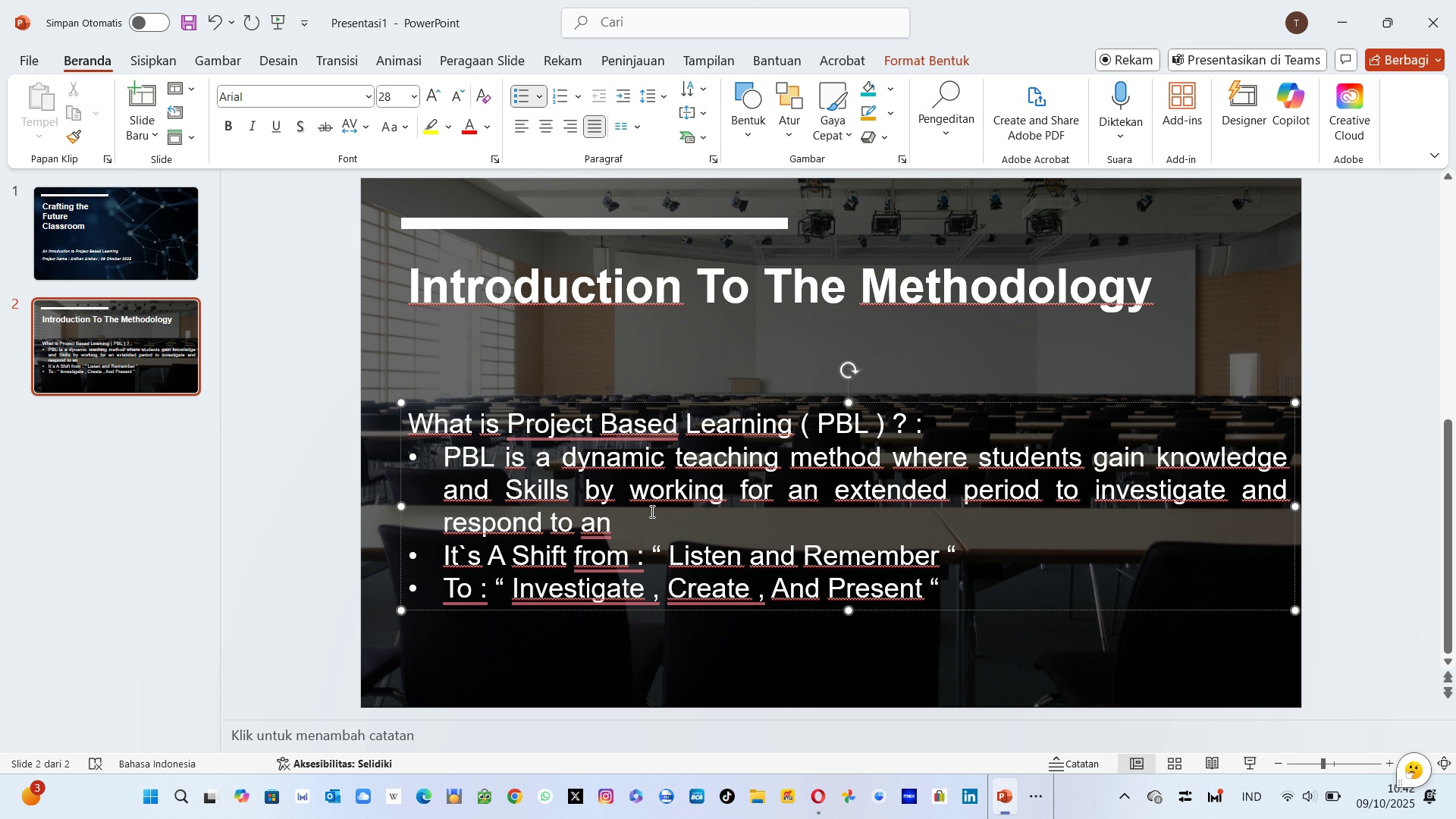 
type( authentic )
 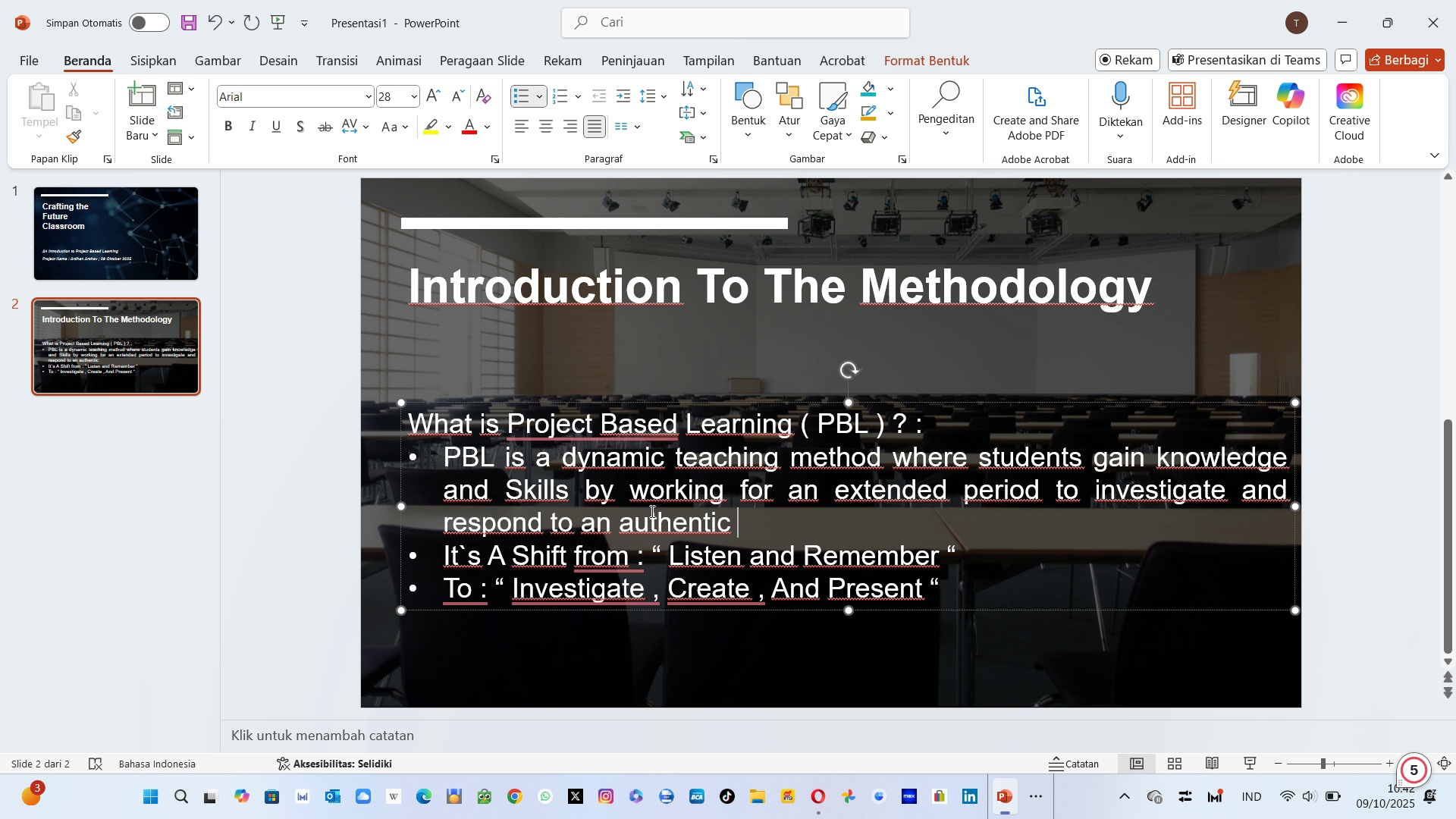 
wait(8.42)
 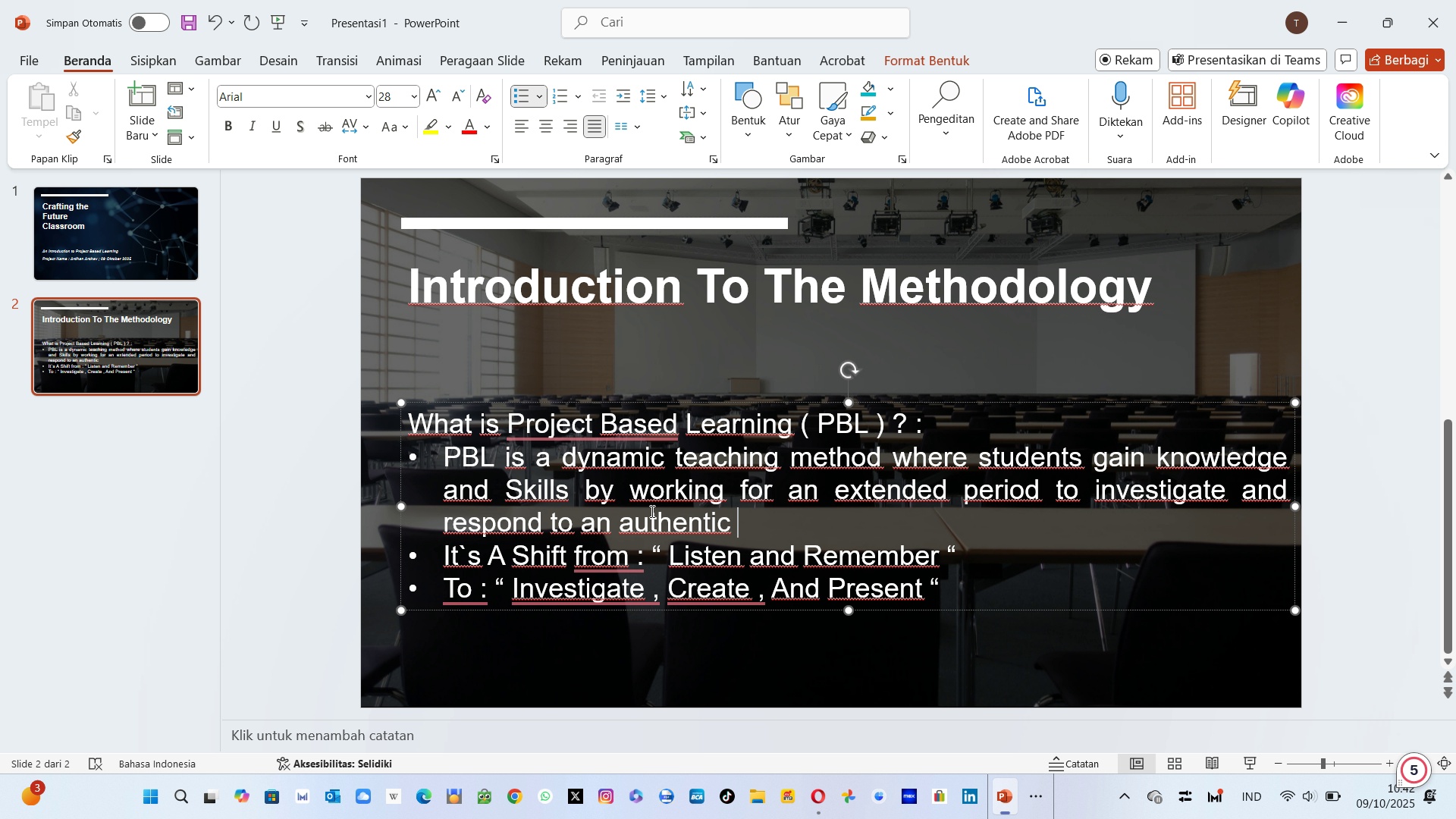 
type(engaging)
 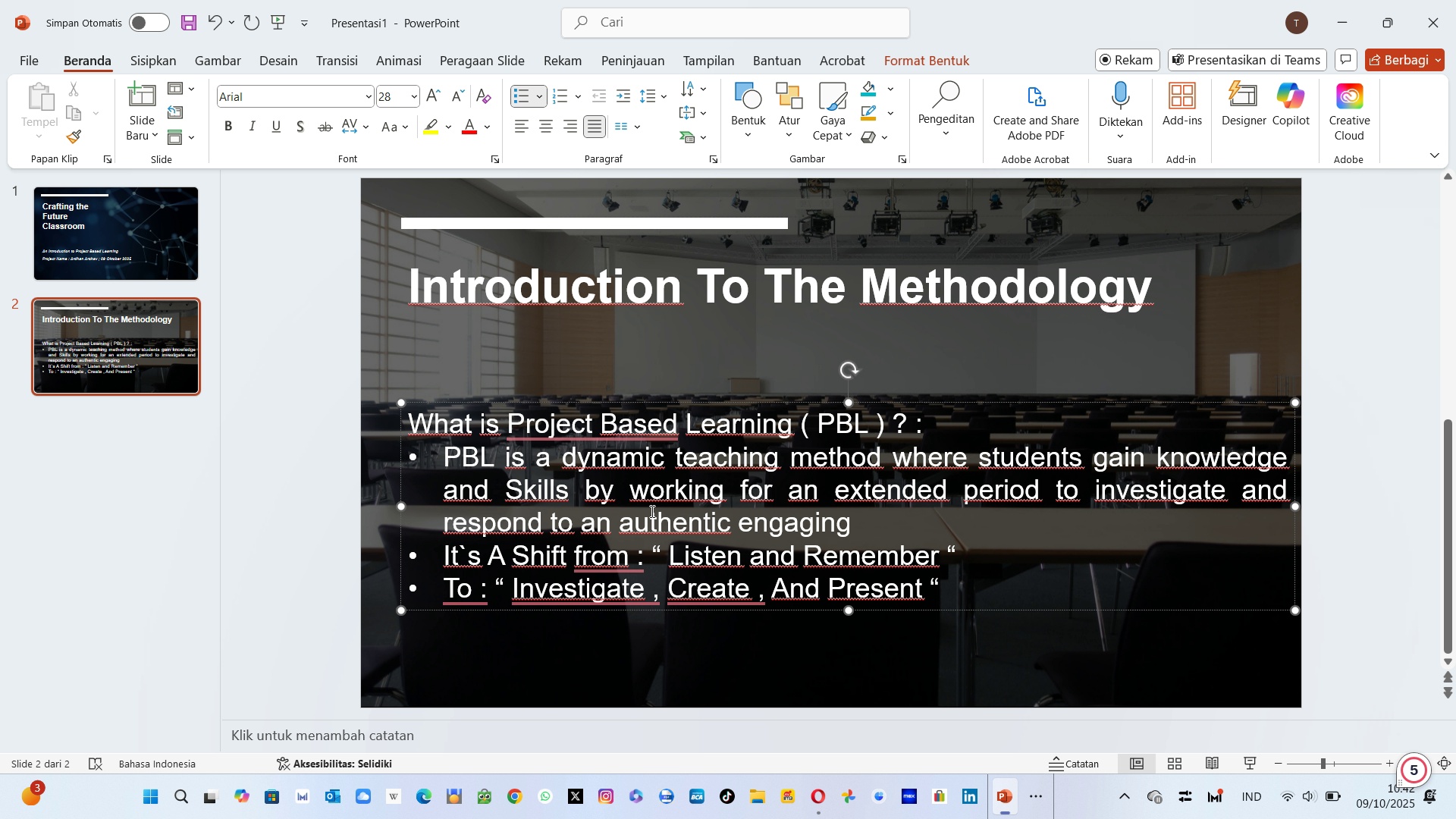 
hold_key(key=ArrowLeft, duration=0.79)
 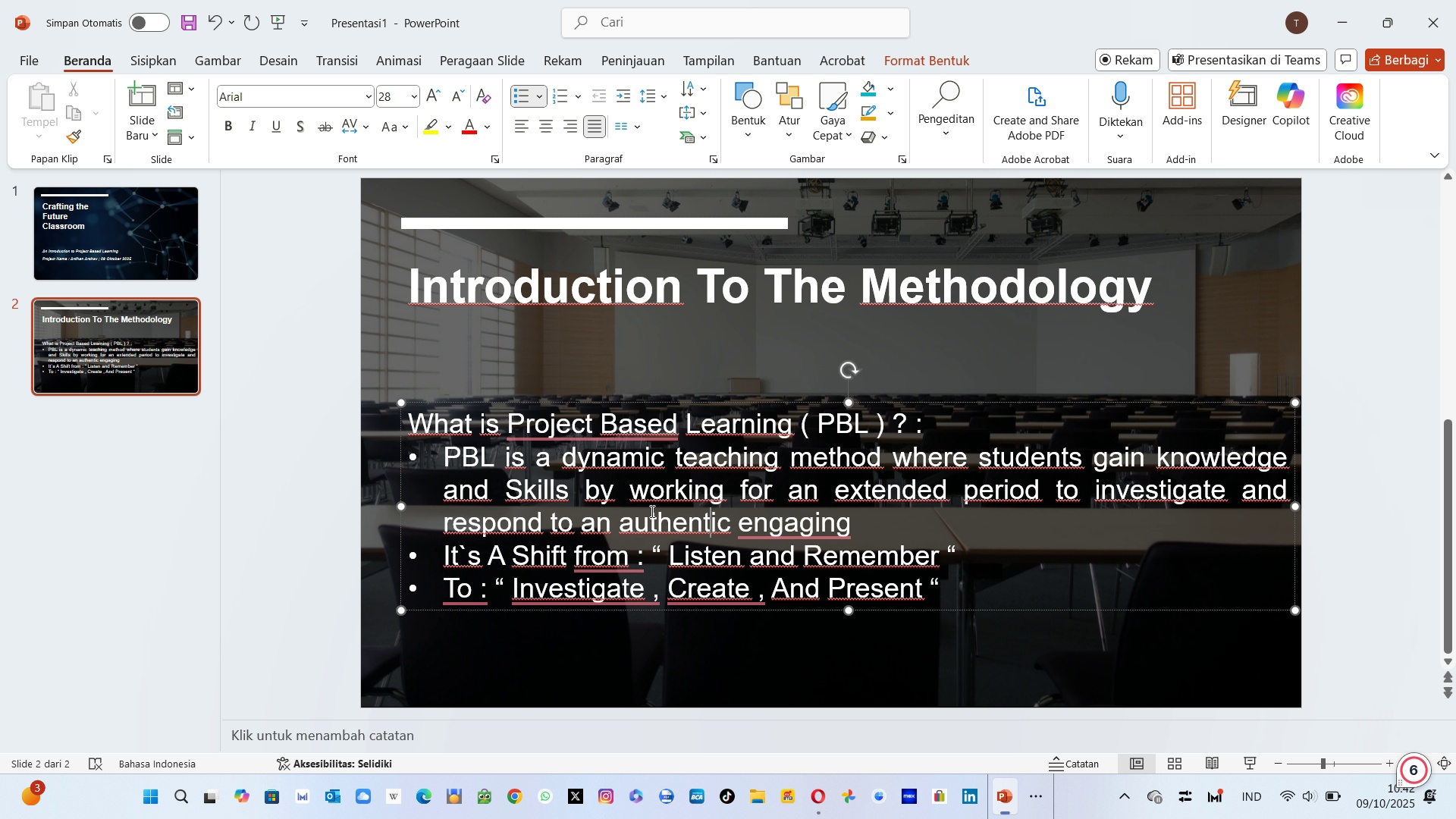 
key(ArrowLeft)
 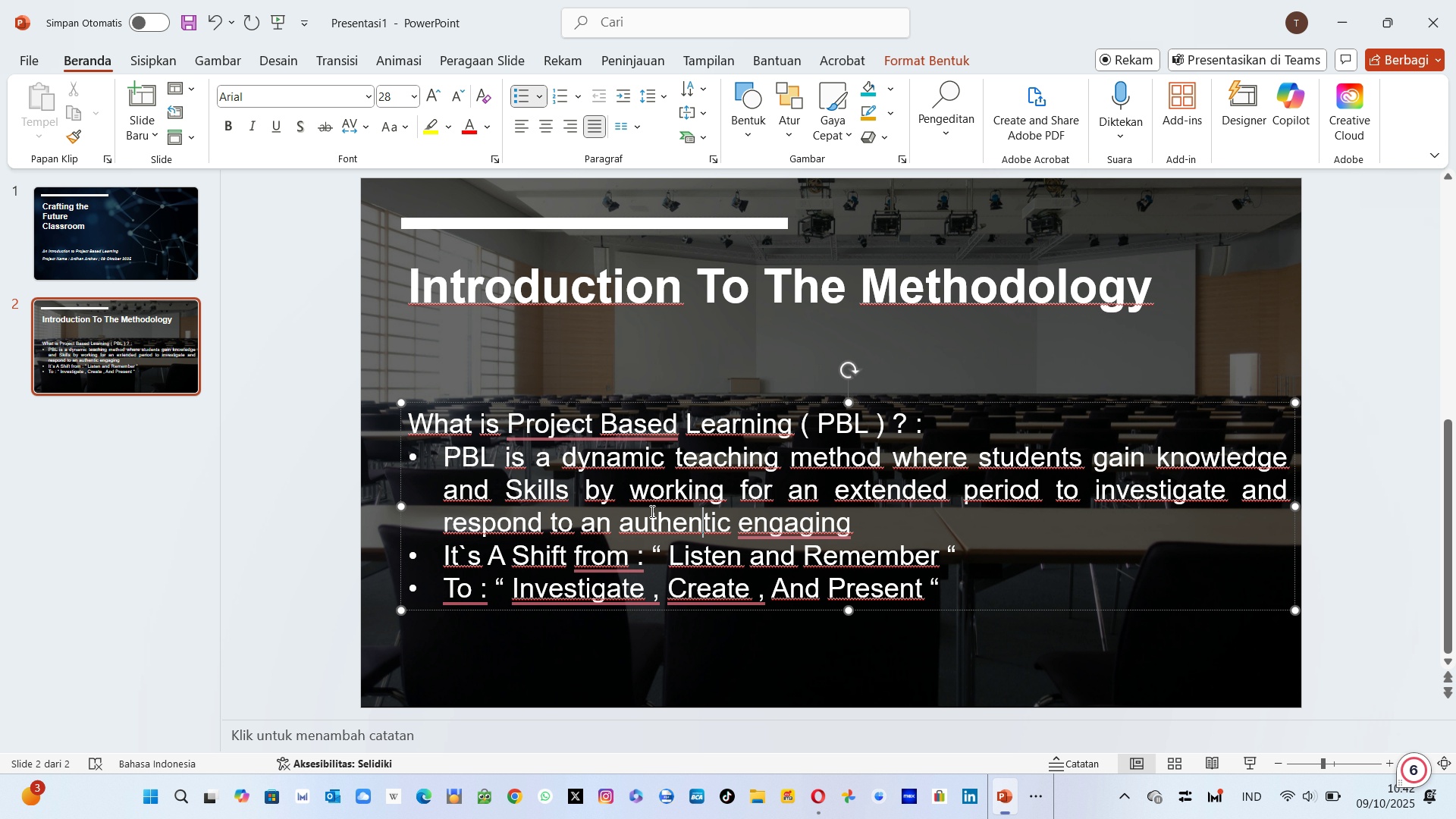 
key(ArrowLeft)
 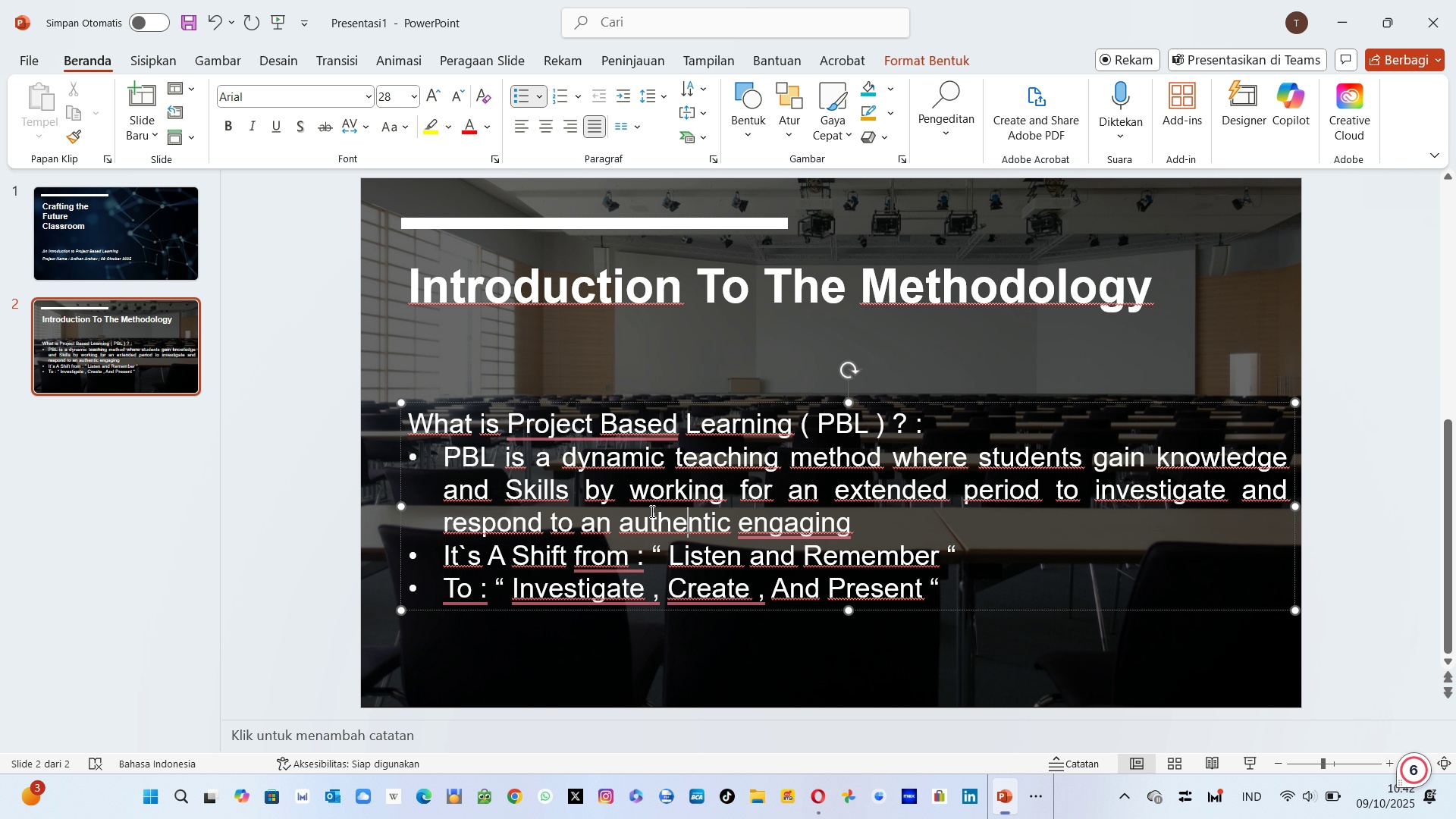 
key(ArrowRight)
 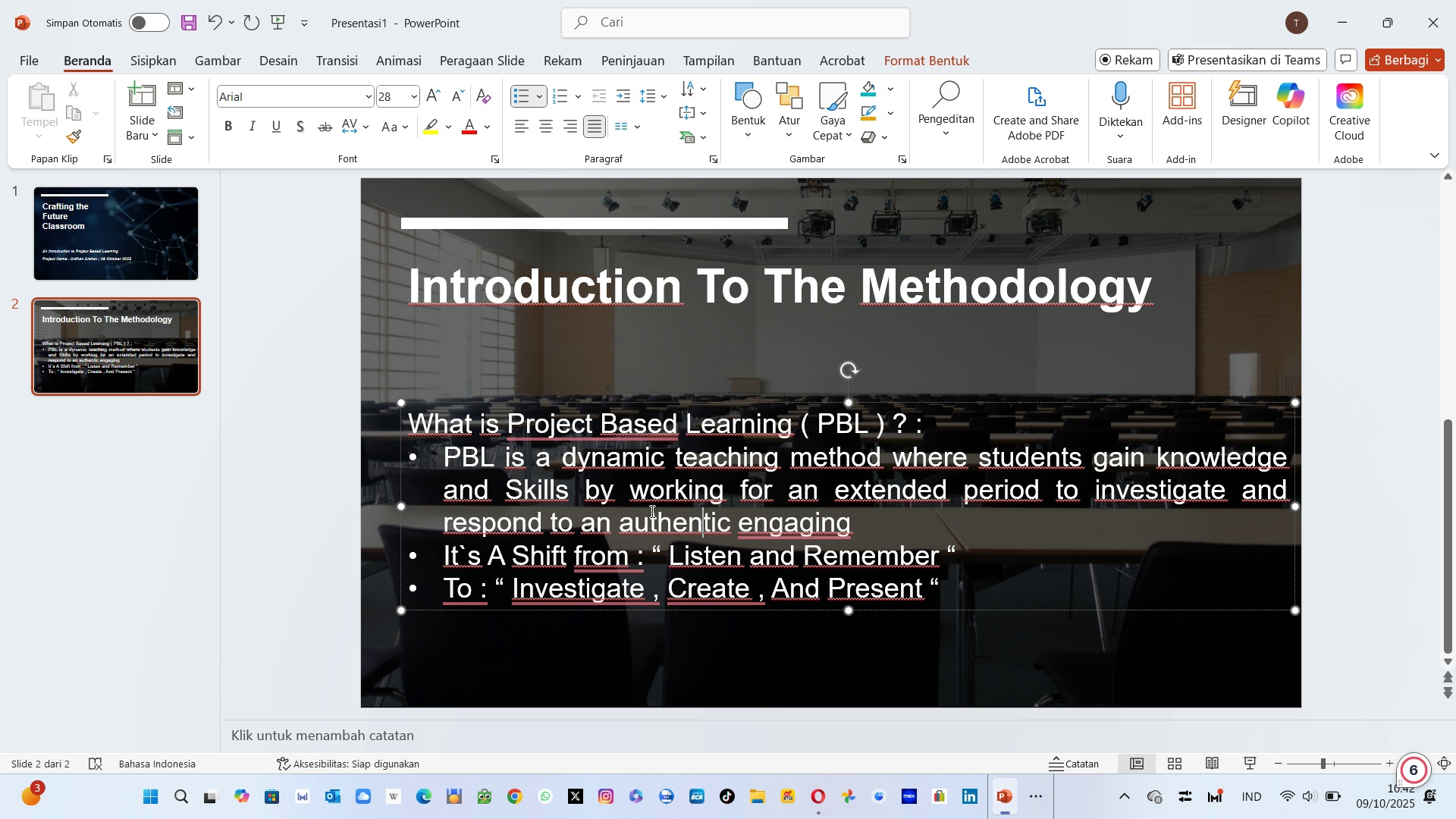 
key(ArrowRight)
 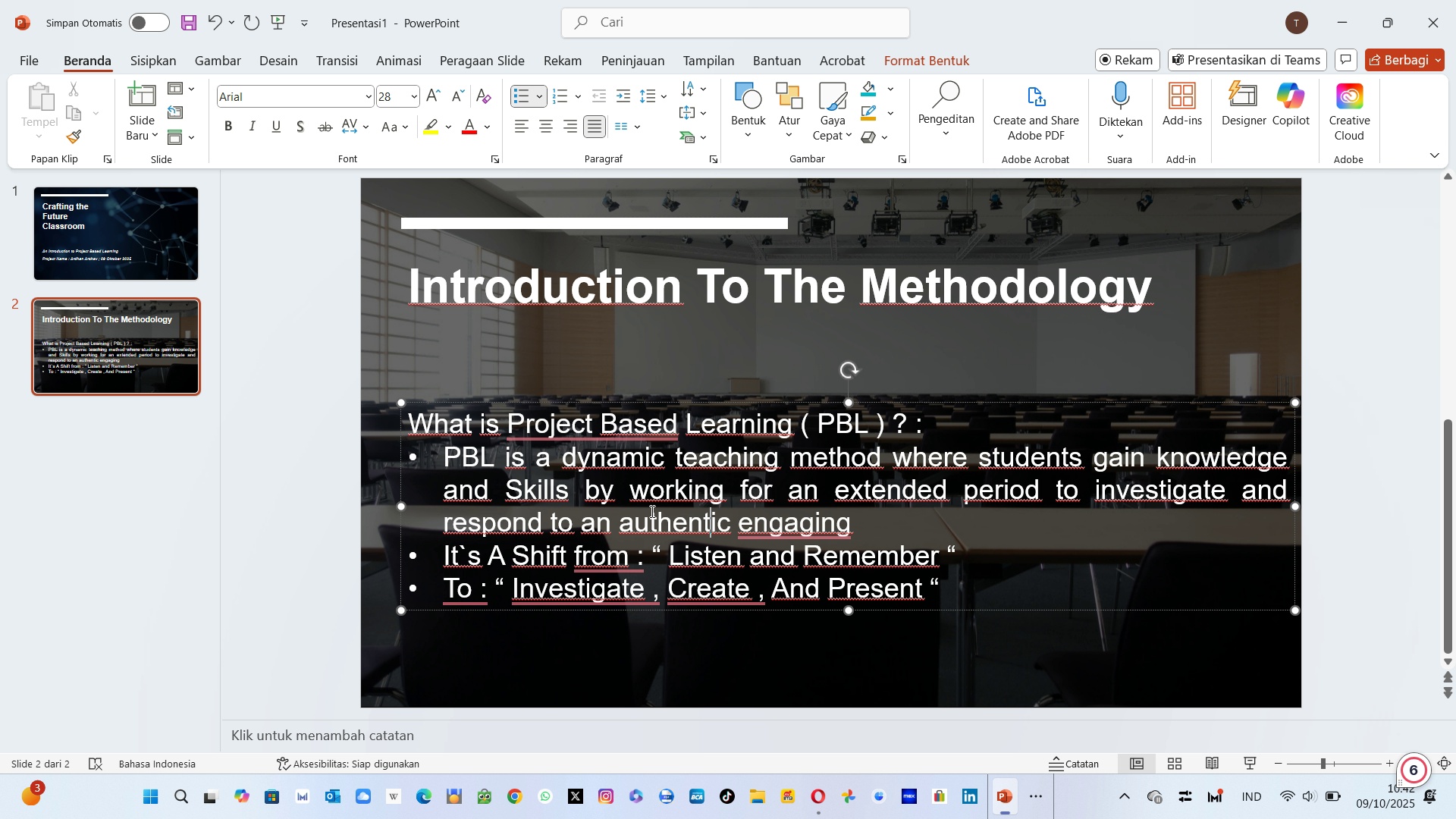 
key(ArrowRight)
 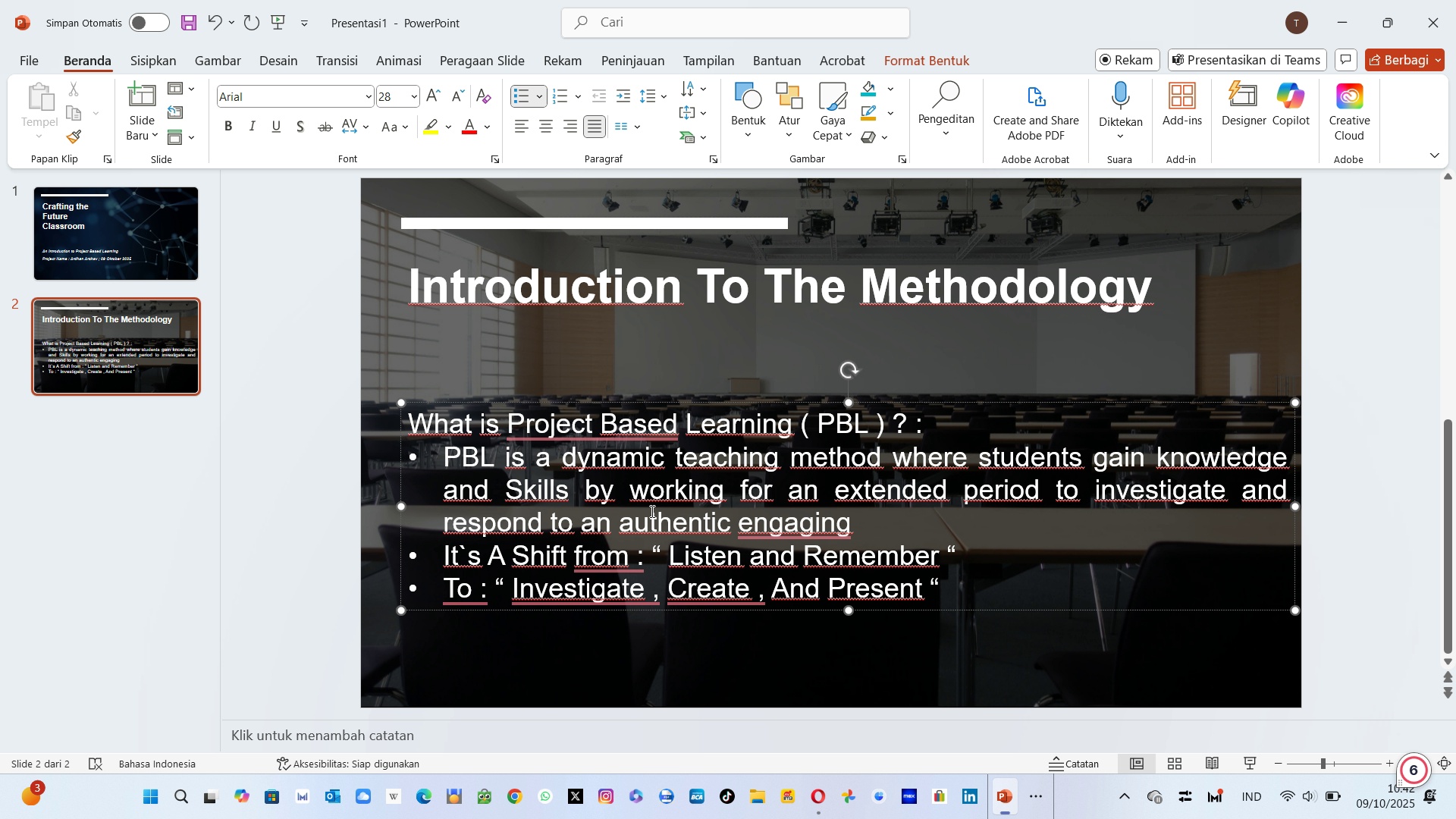 
key(ArrowRight)
 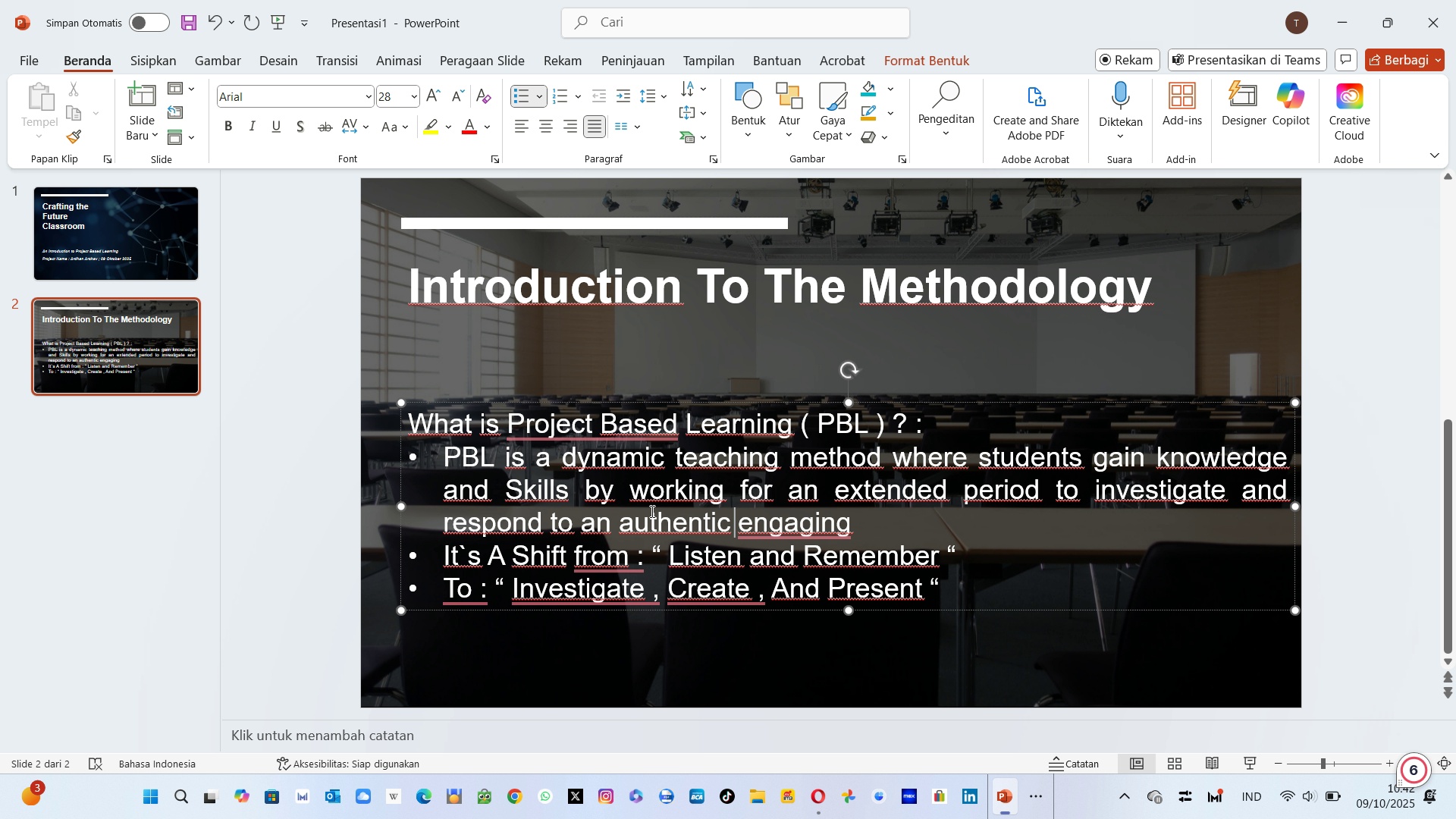 
key(ArrowRight)
 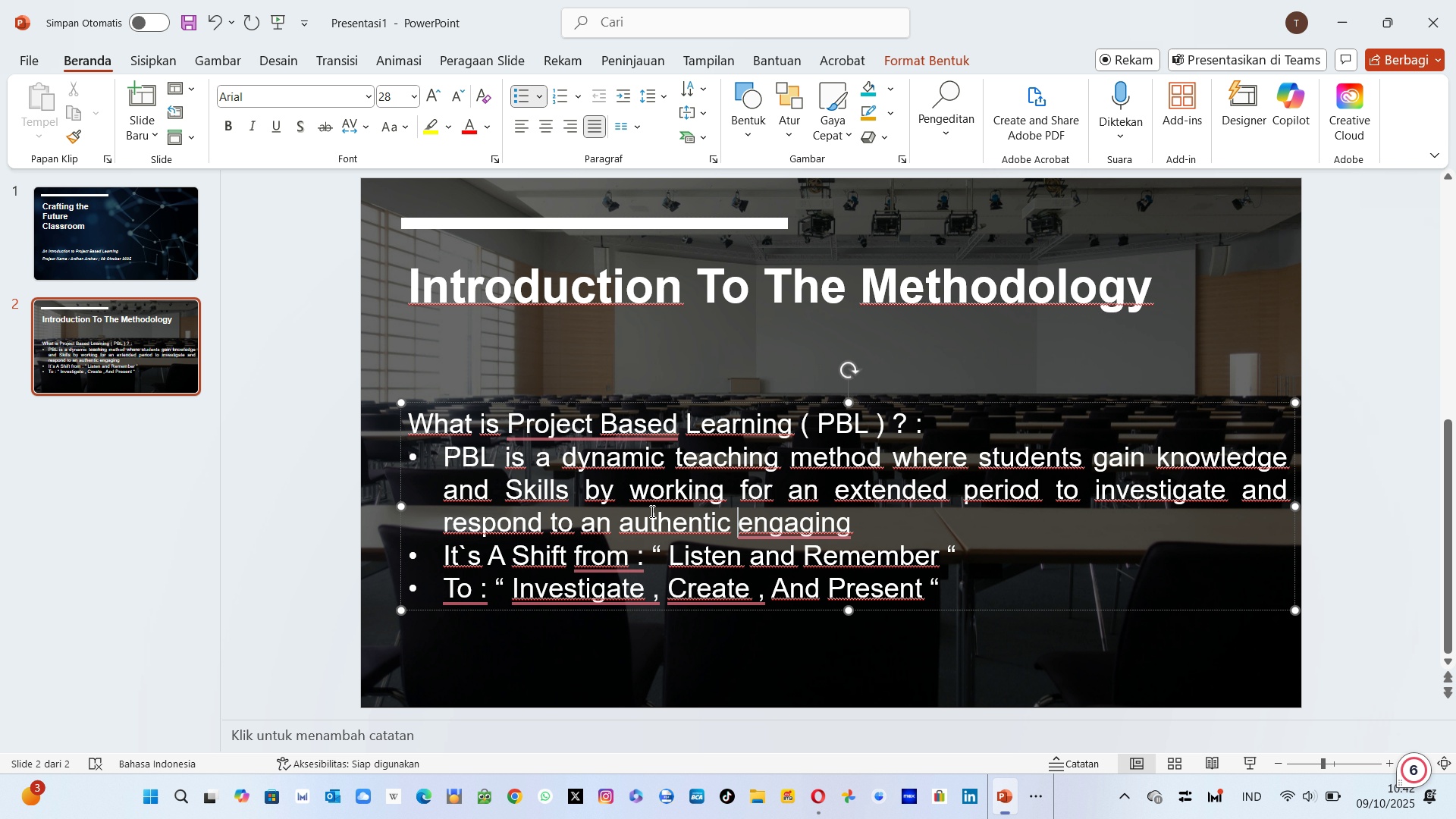 
key(Comma)
 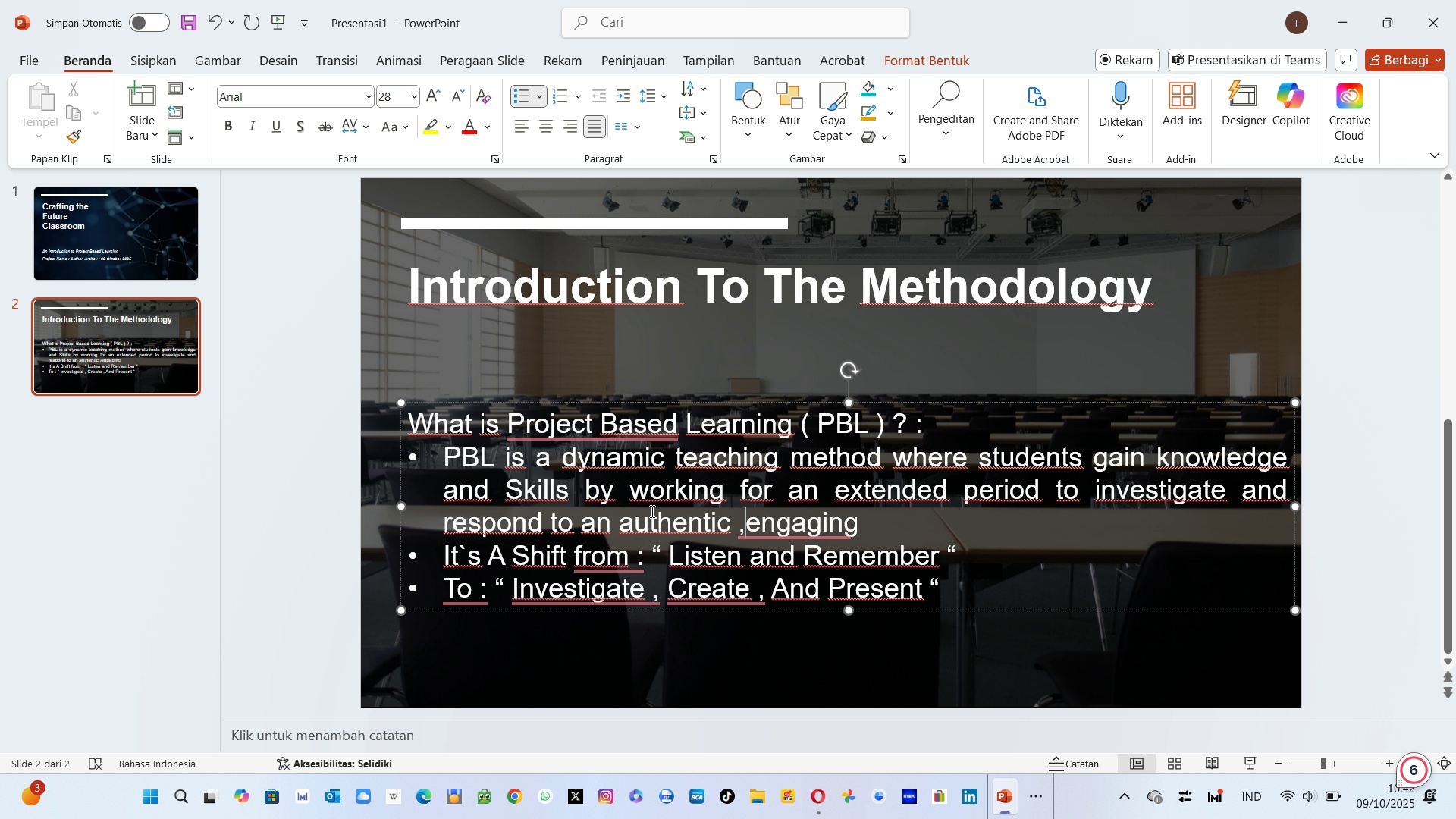 
hold_key(key=ArrowRight, duration=0.74)
 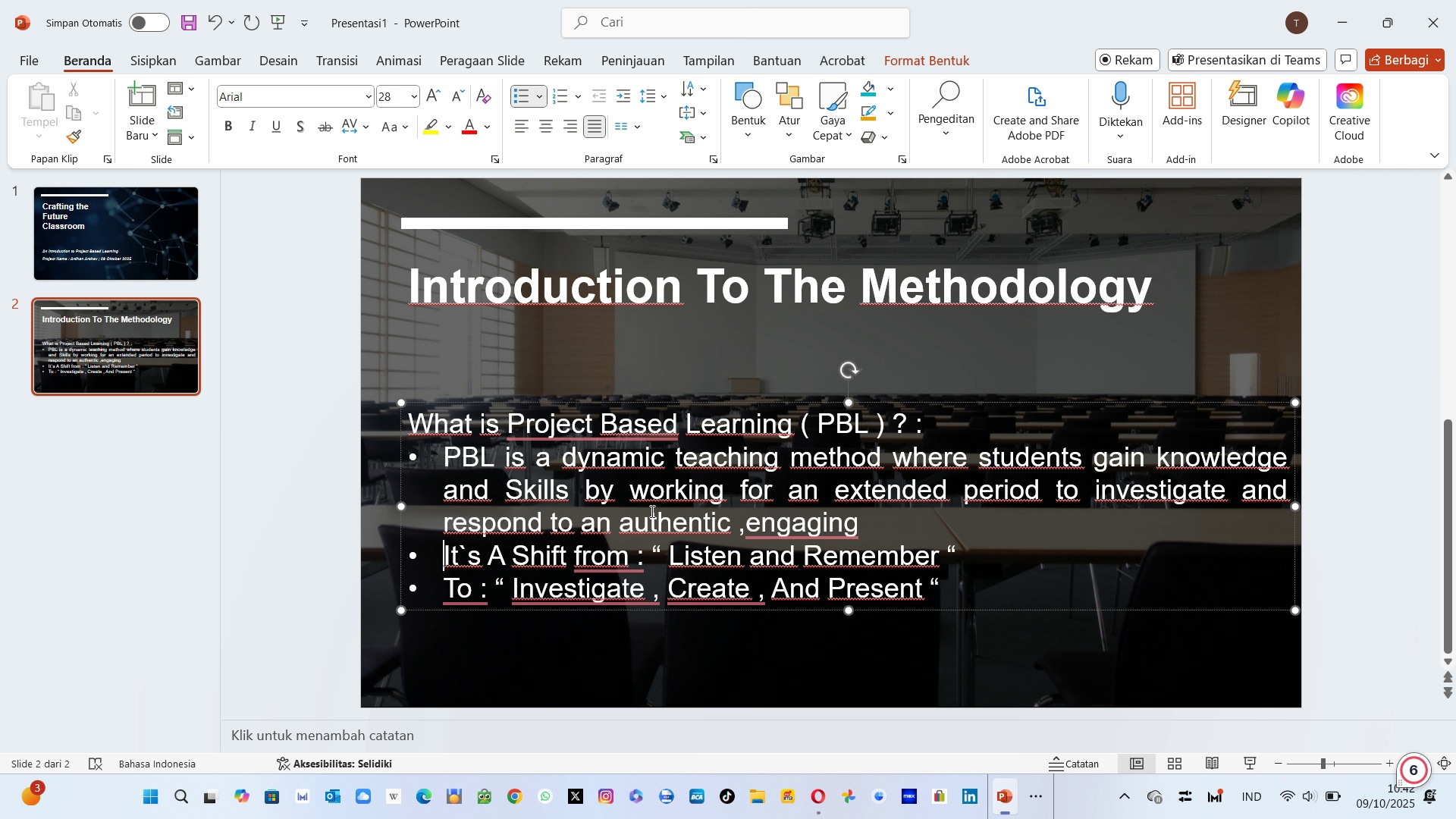 
key(ArrowLeft)
 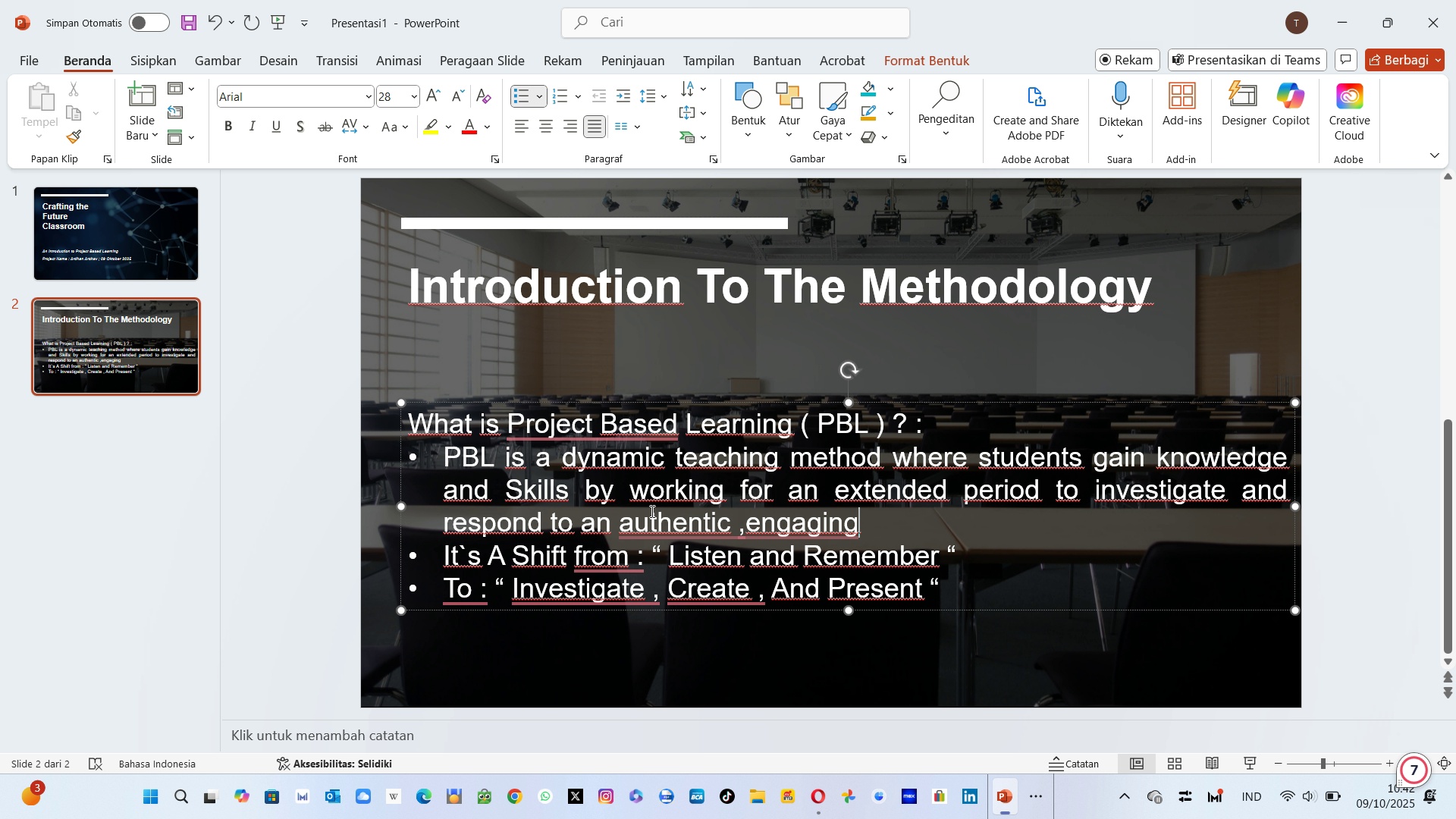 
type( , and complex question)
 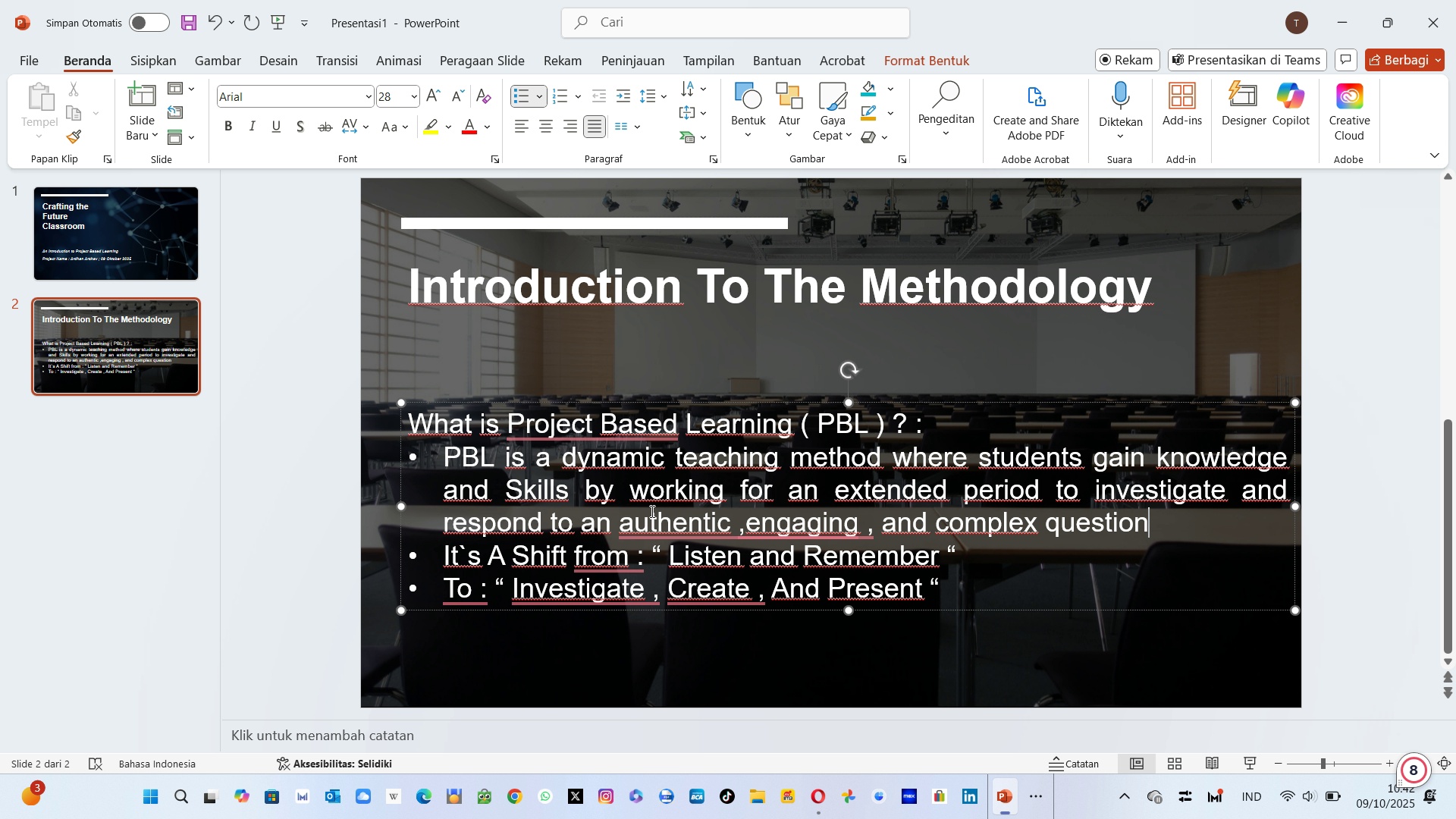 
wait(7.65)
 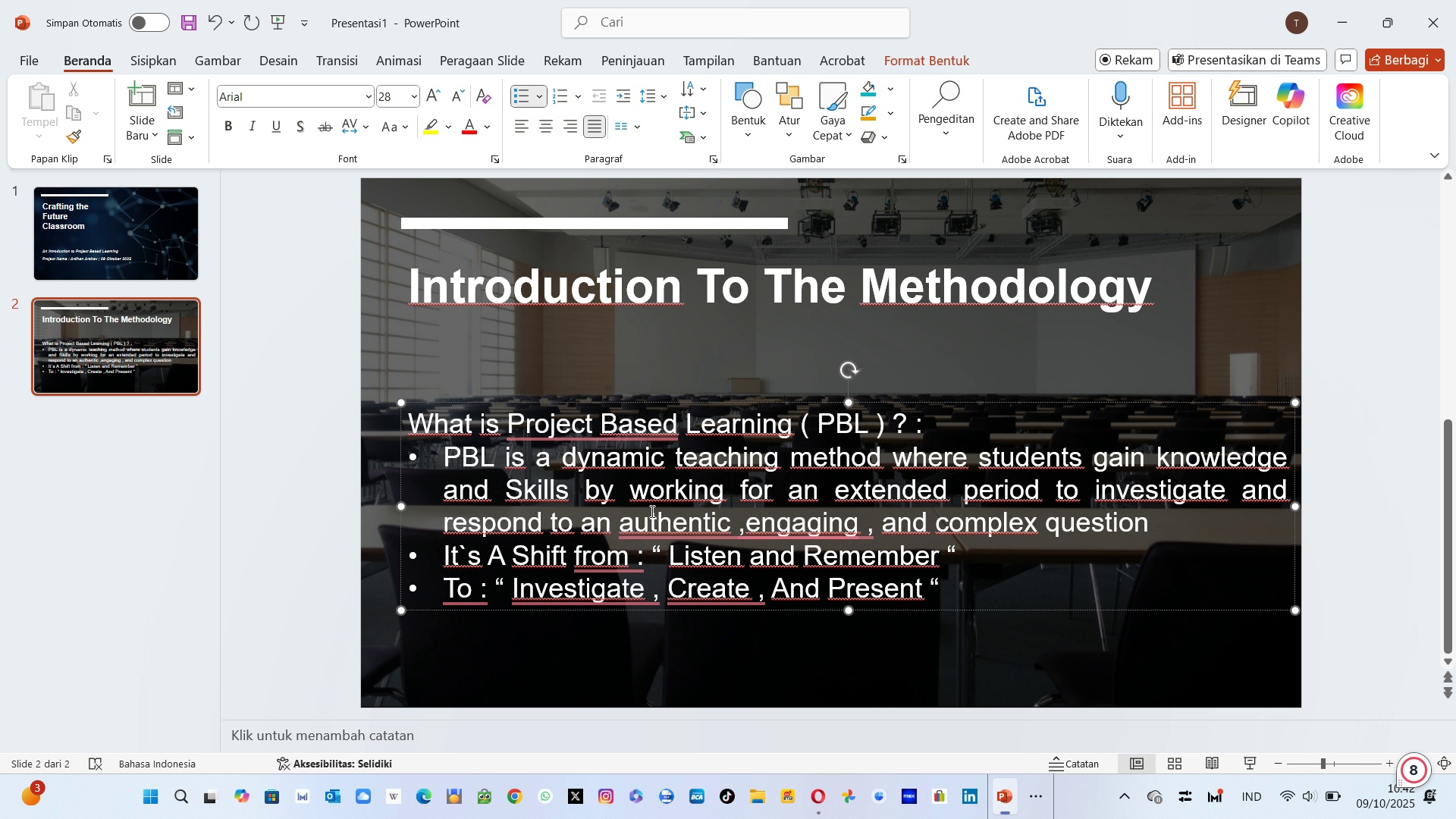 
type( , problem or )
 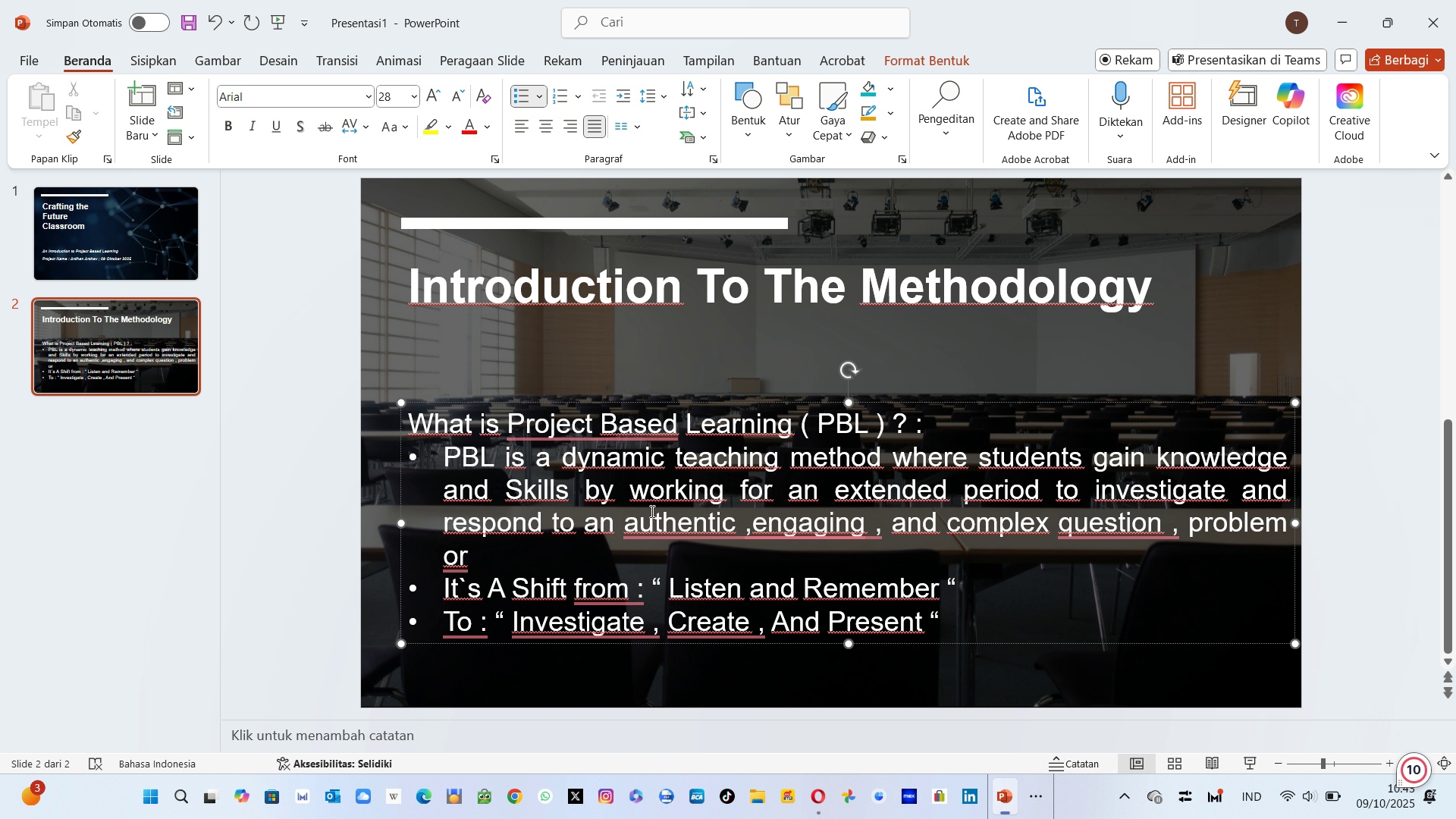 
wait(14.04)
 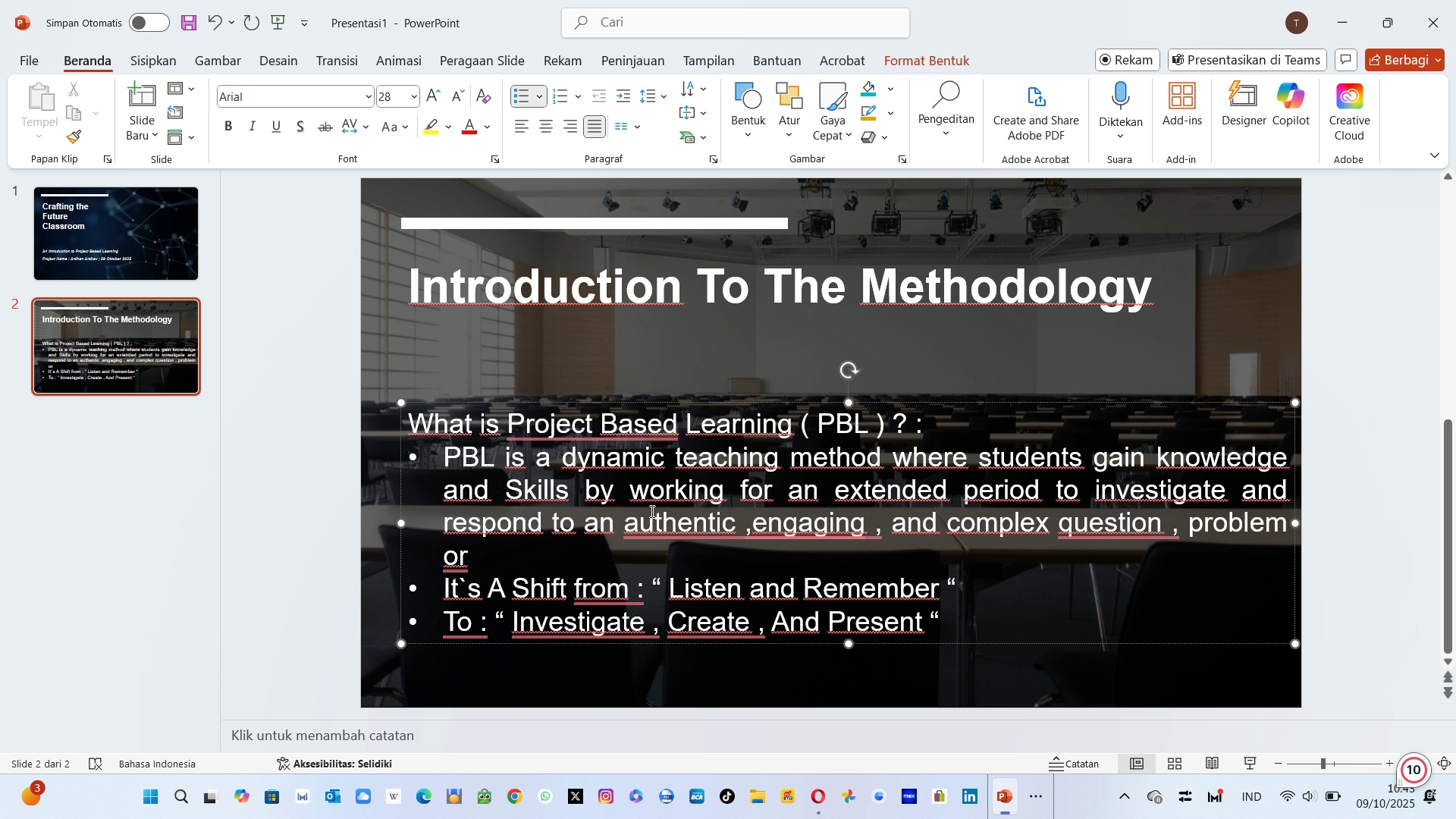 
key(Backspace)
key(Backspace)
key(Backspace)
key(Backspace)
type(, or chalenggi)
key(Backspace)
type(e )
 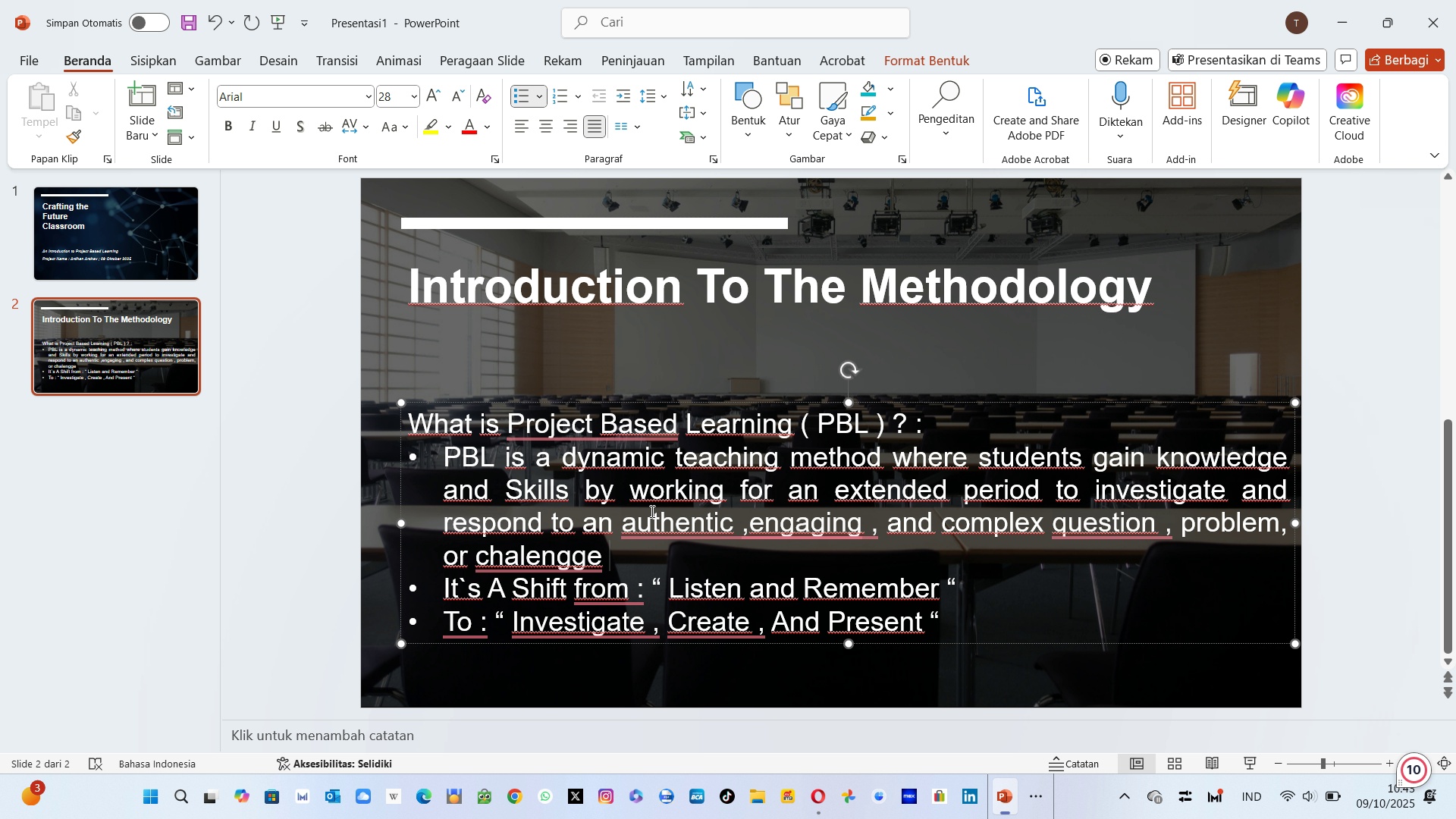 
wait(6.66)
 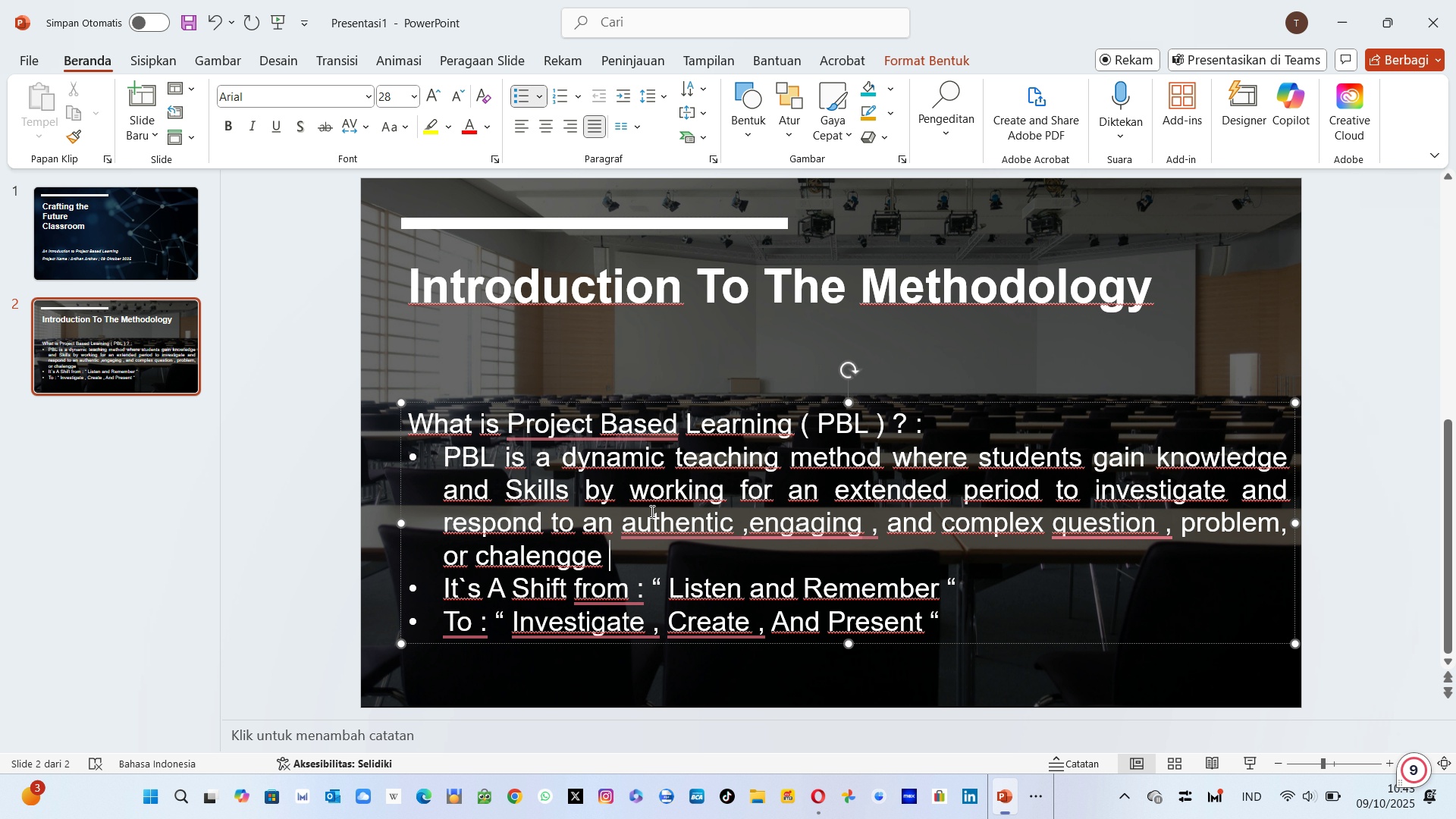 
left_click([299, 362])
 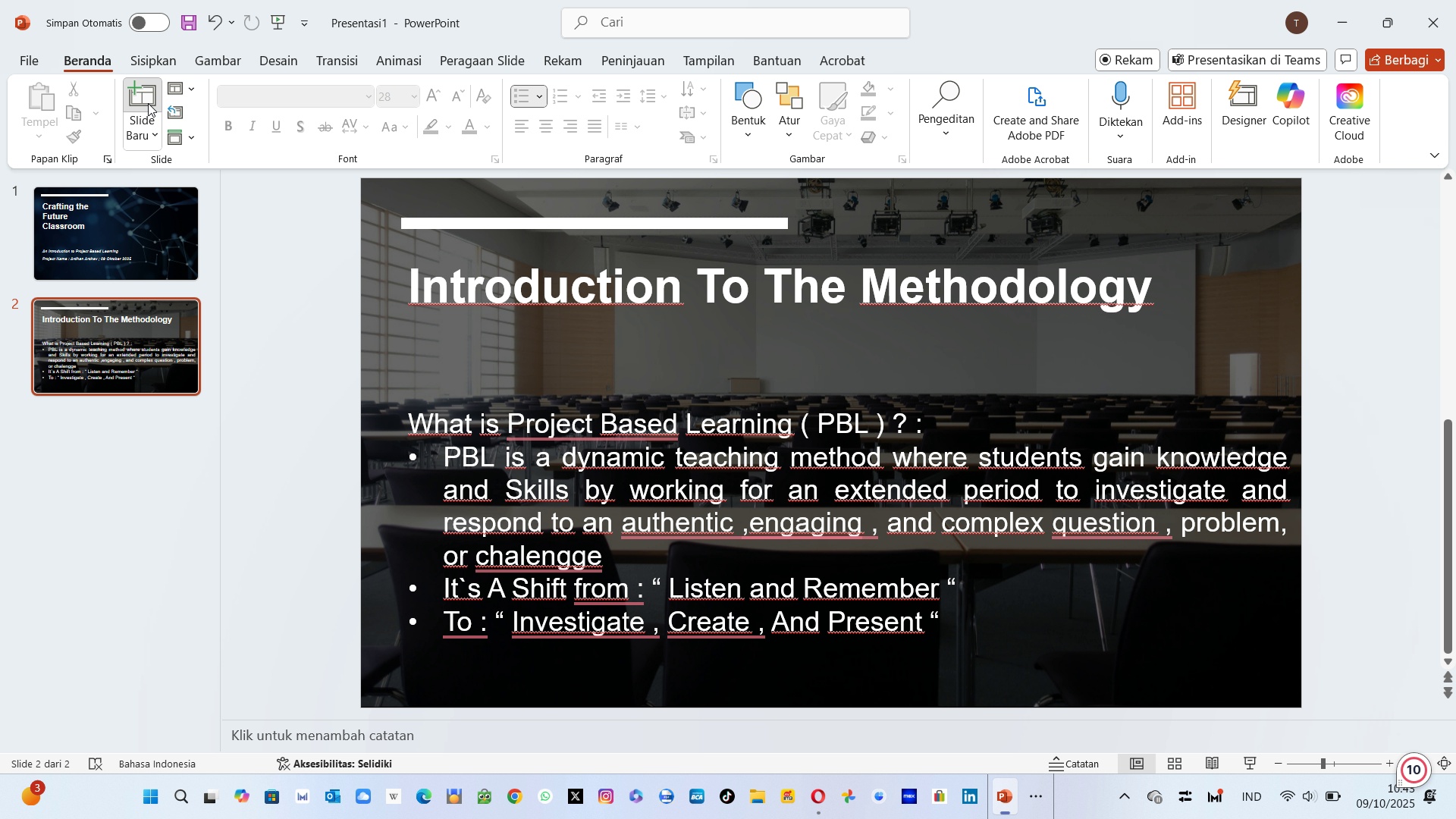 
left_click([148, 103])
 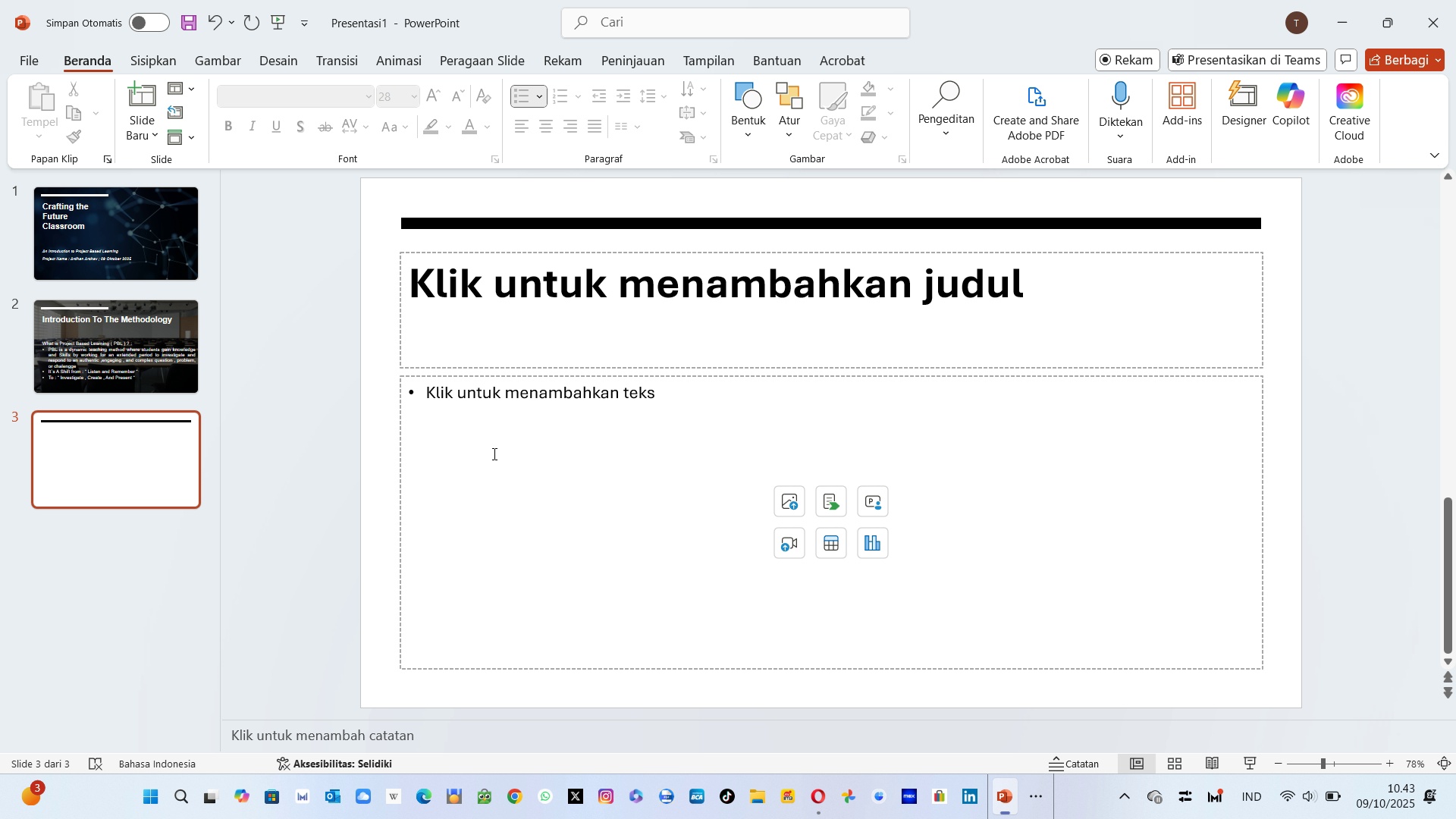 
wait(22.87)
 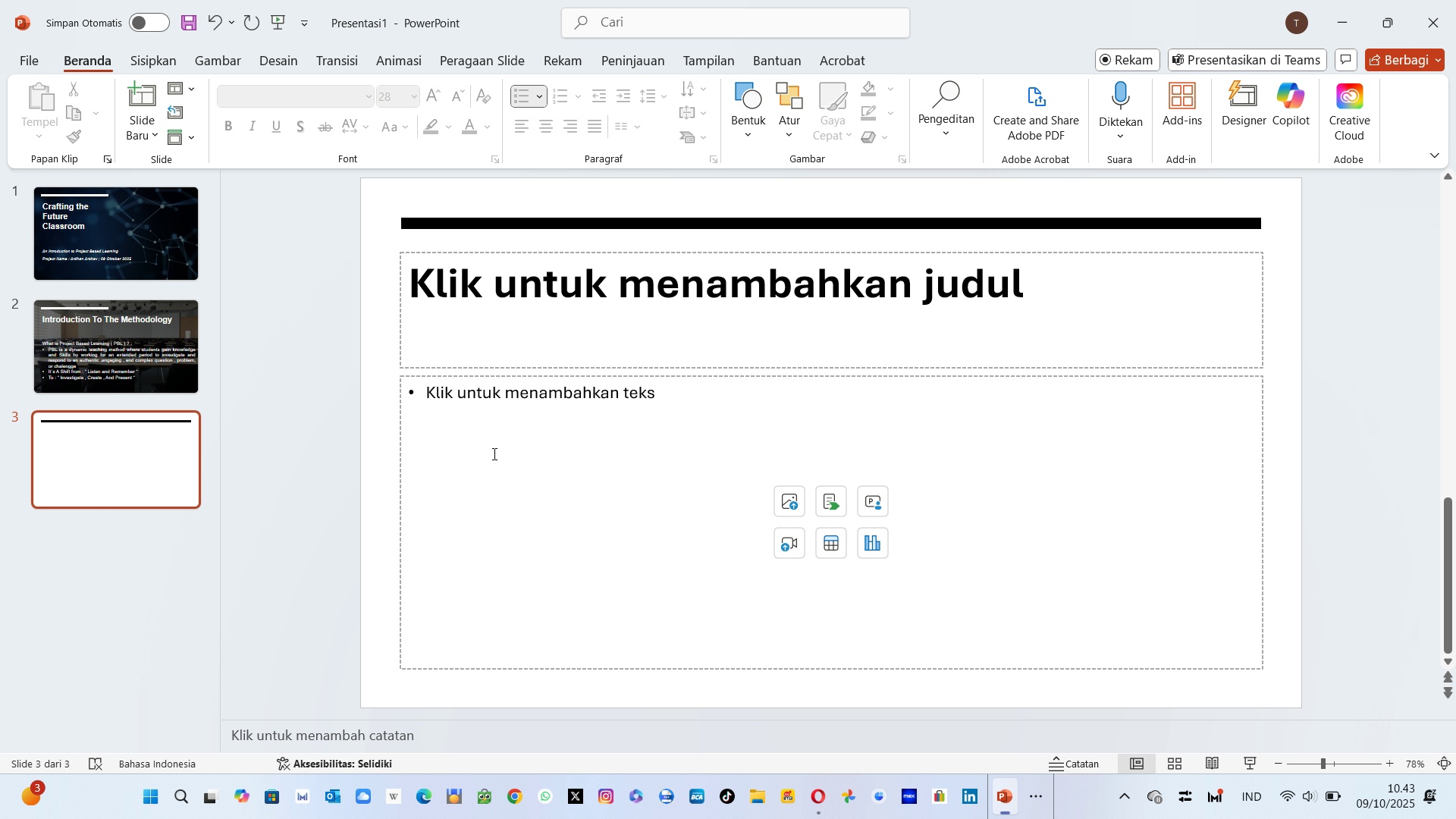 
left_click([789, 497])
 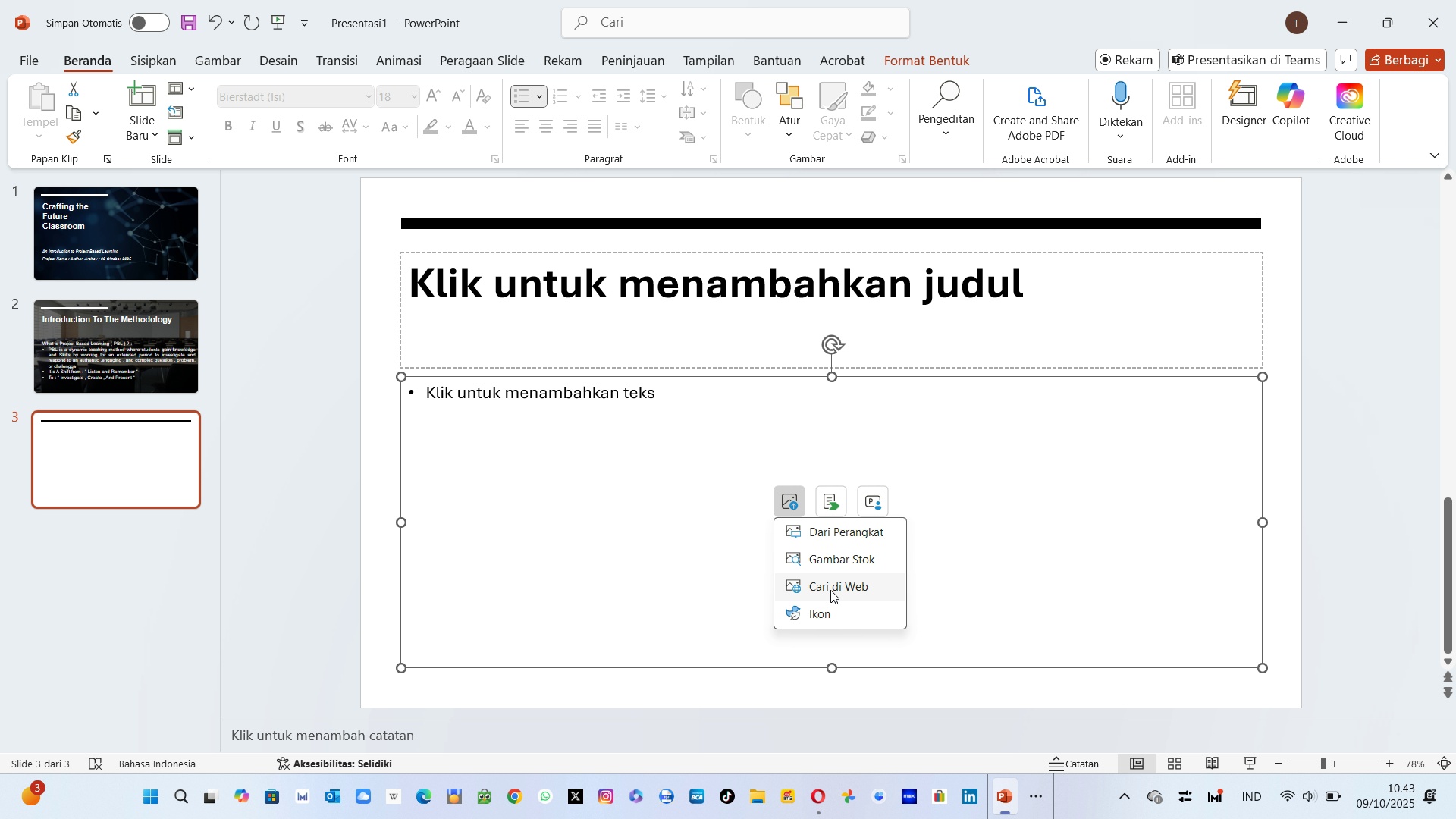 
left_click([831, 590])
 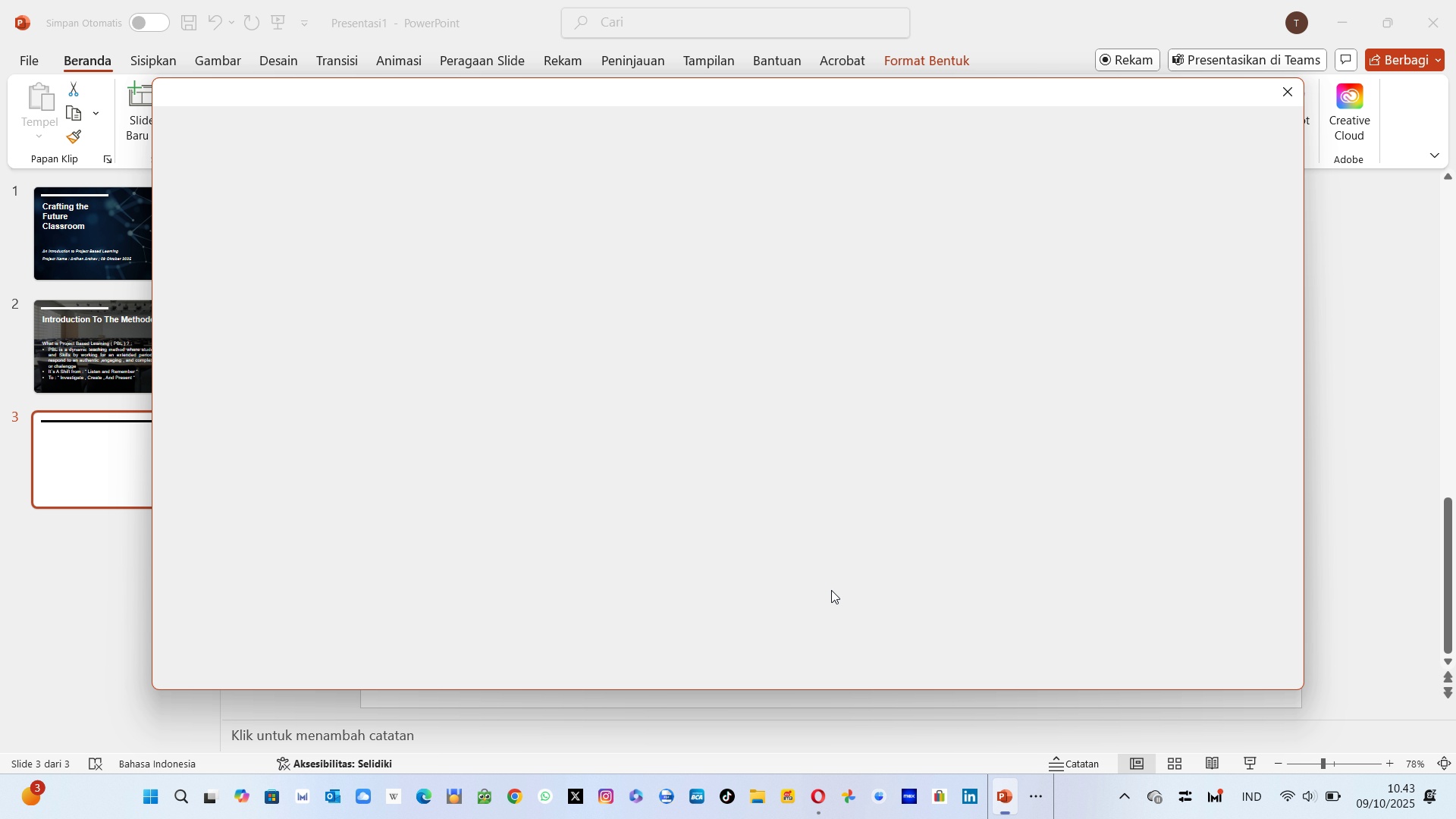 
mouse_move([692, 337])
 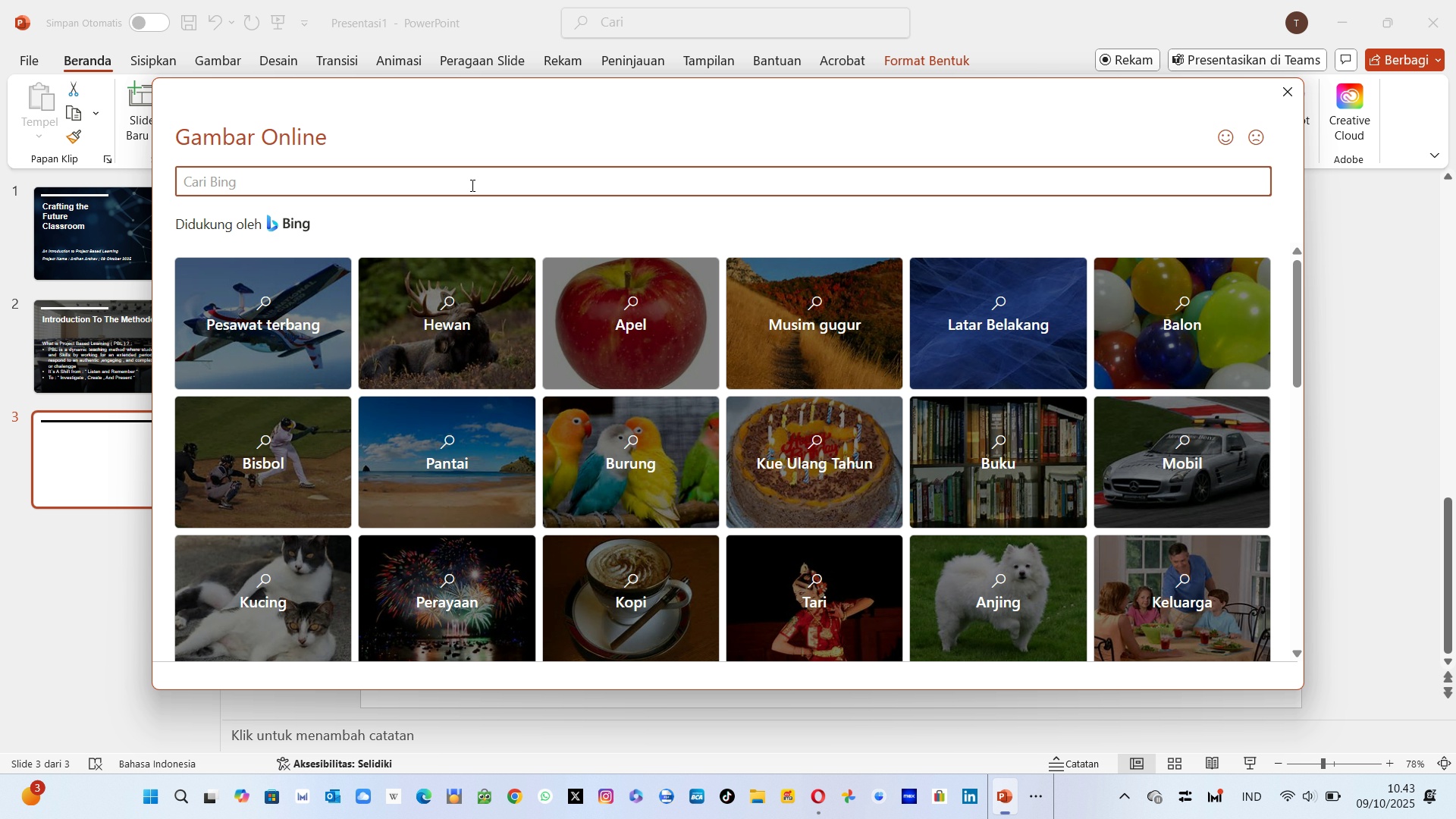 
left_click([471, 185])
 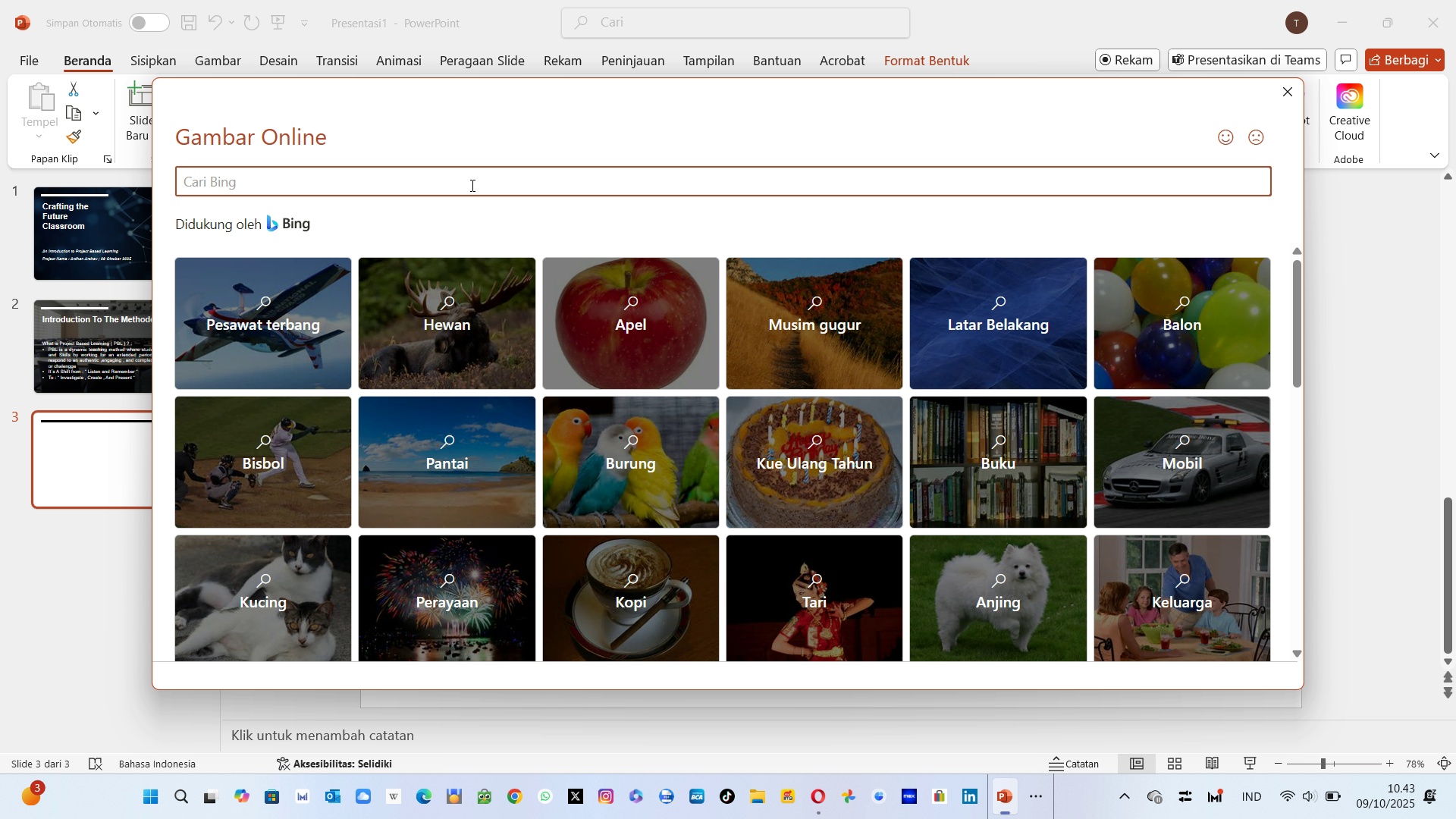 
type(Mentor)
 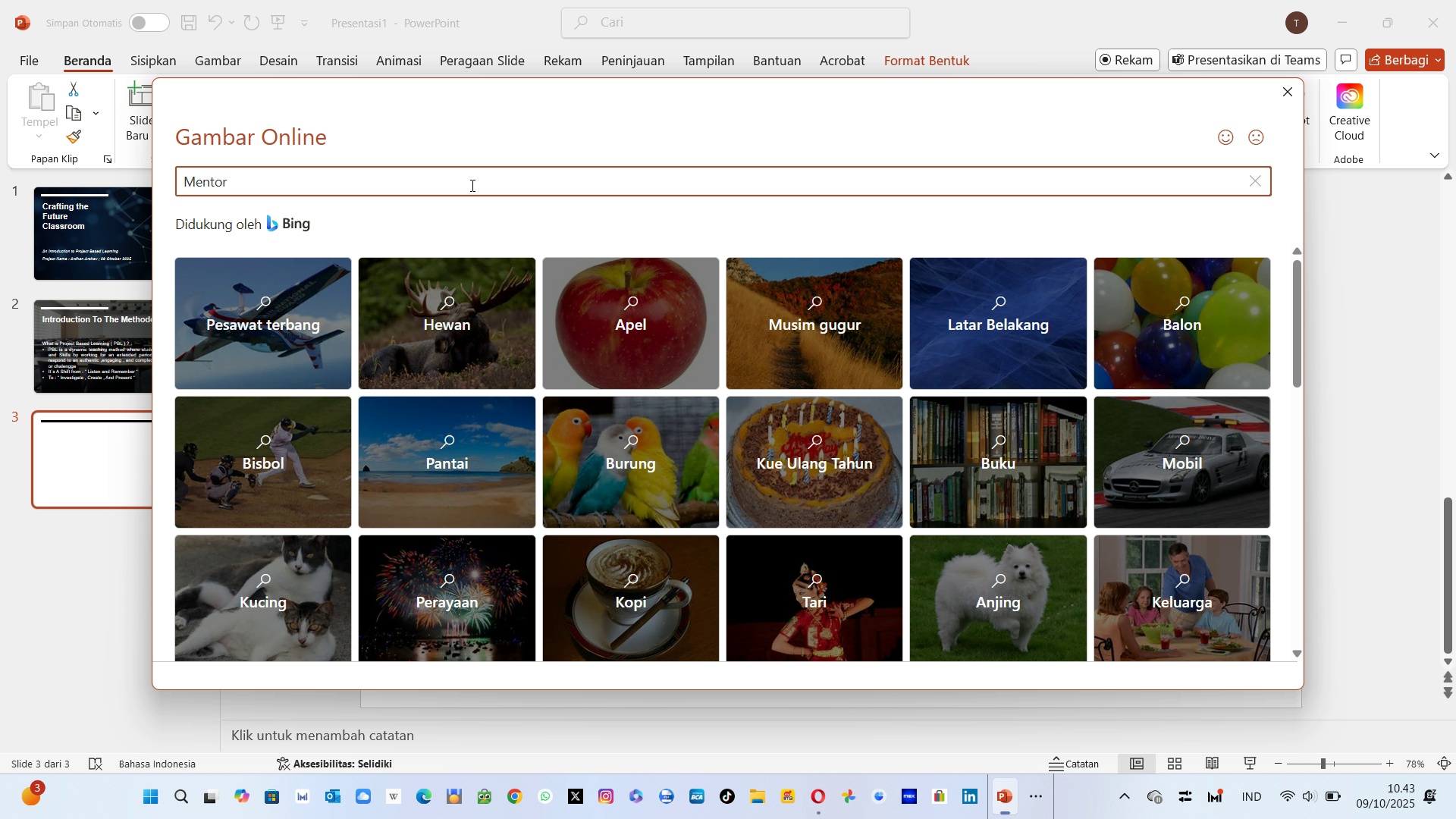 
key(Enter)
 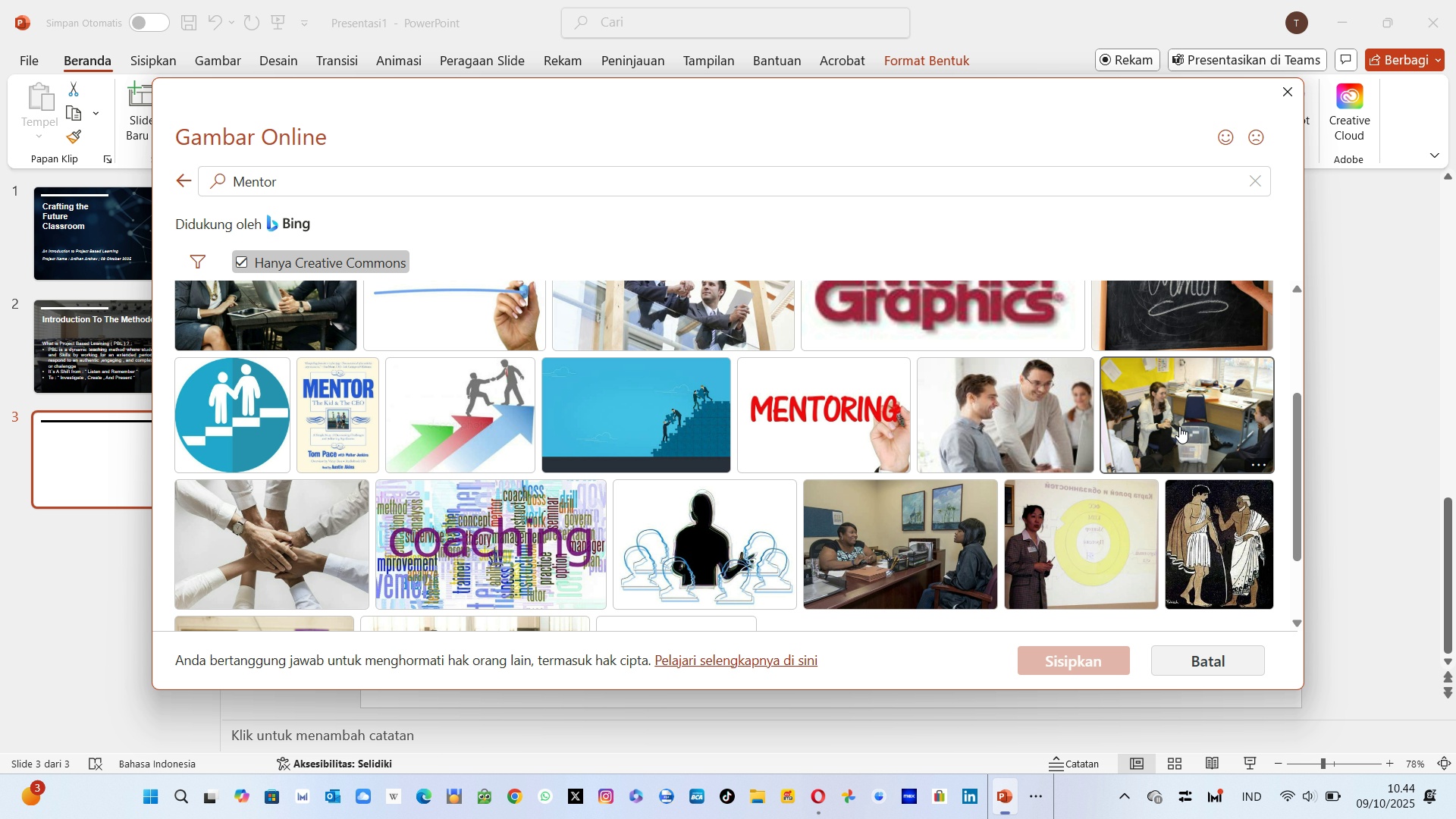 
wait(15.03)
 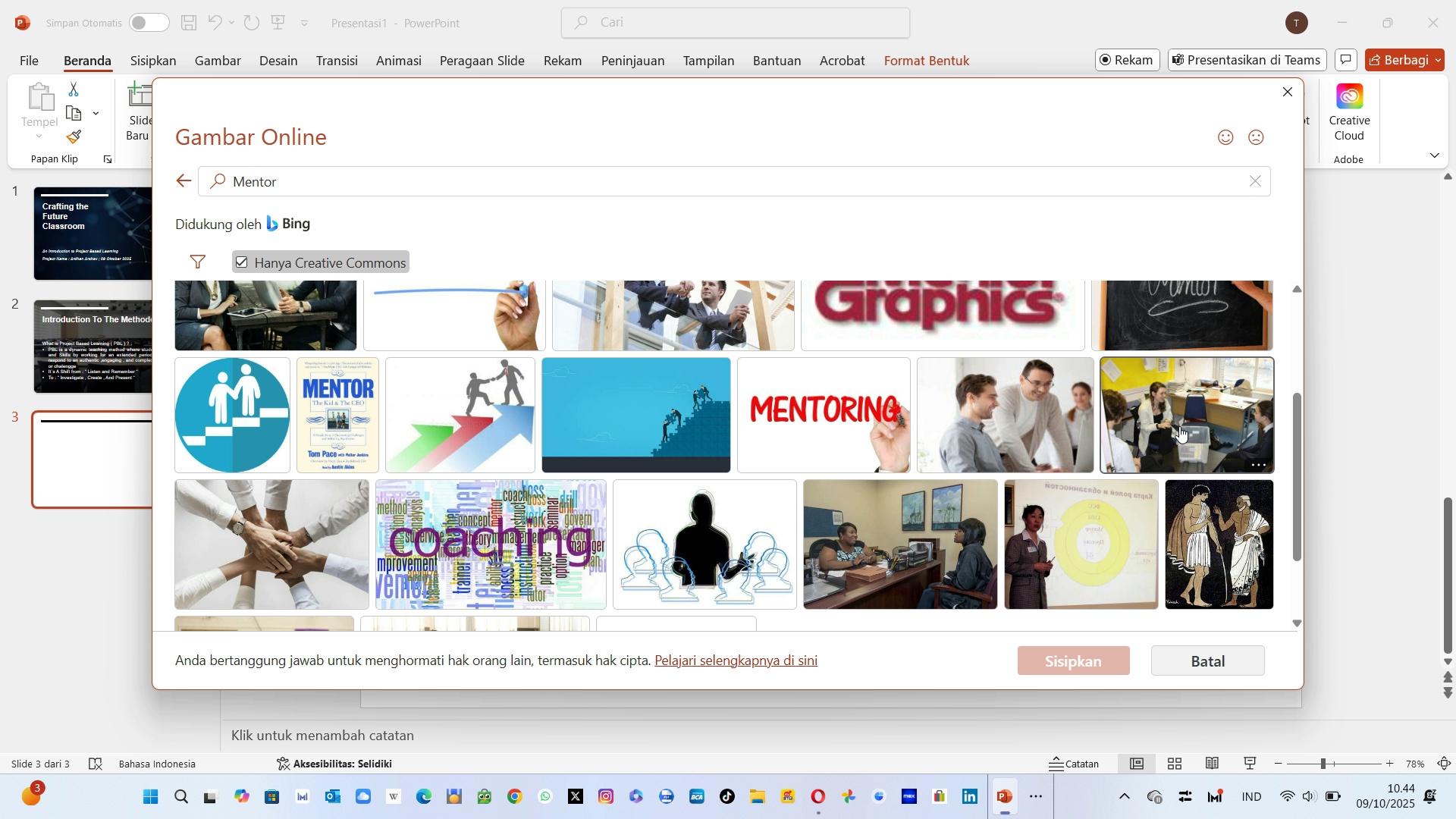 
left_click([316, 551])
 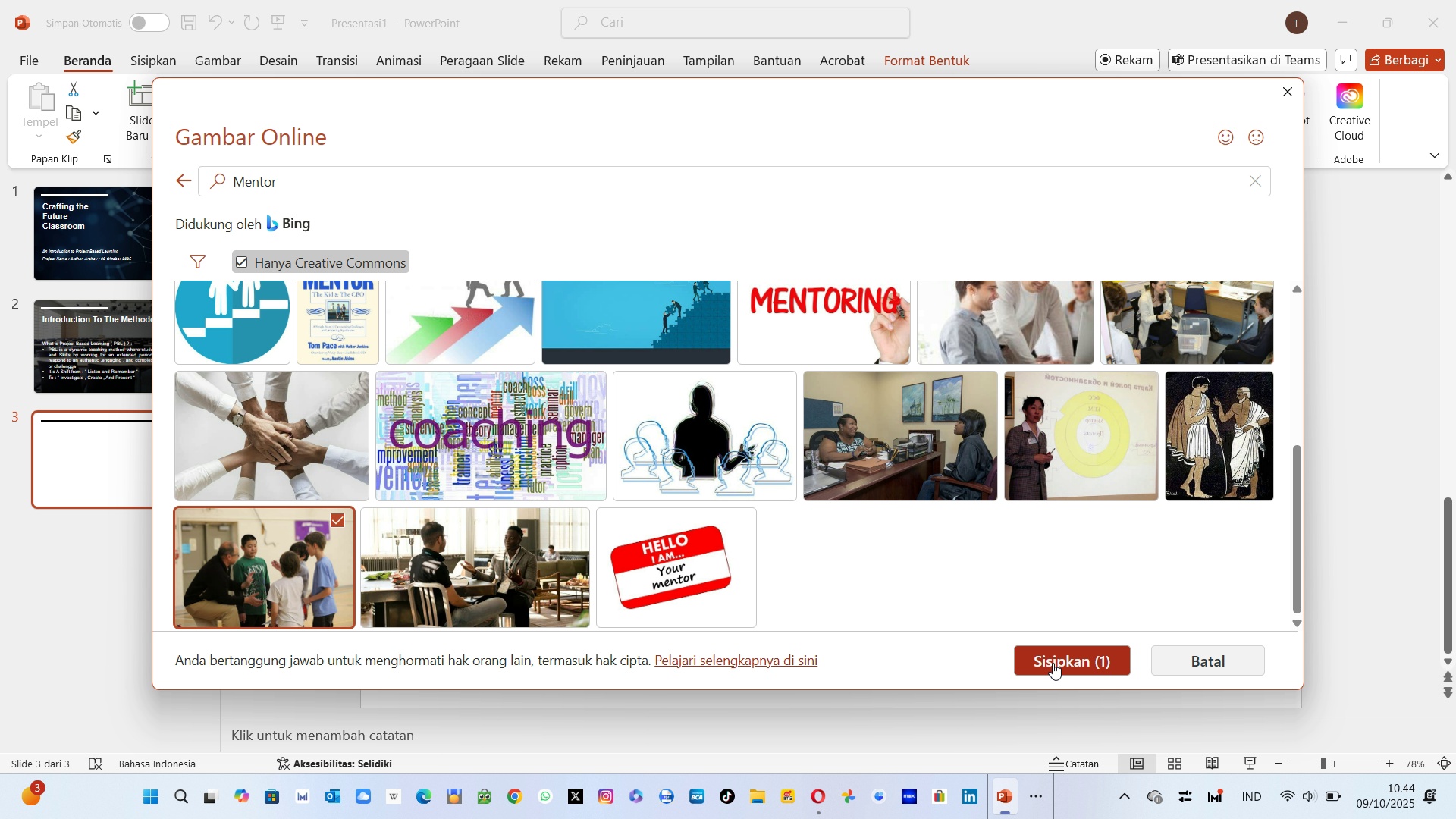 
left_click([1053, 663])
 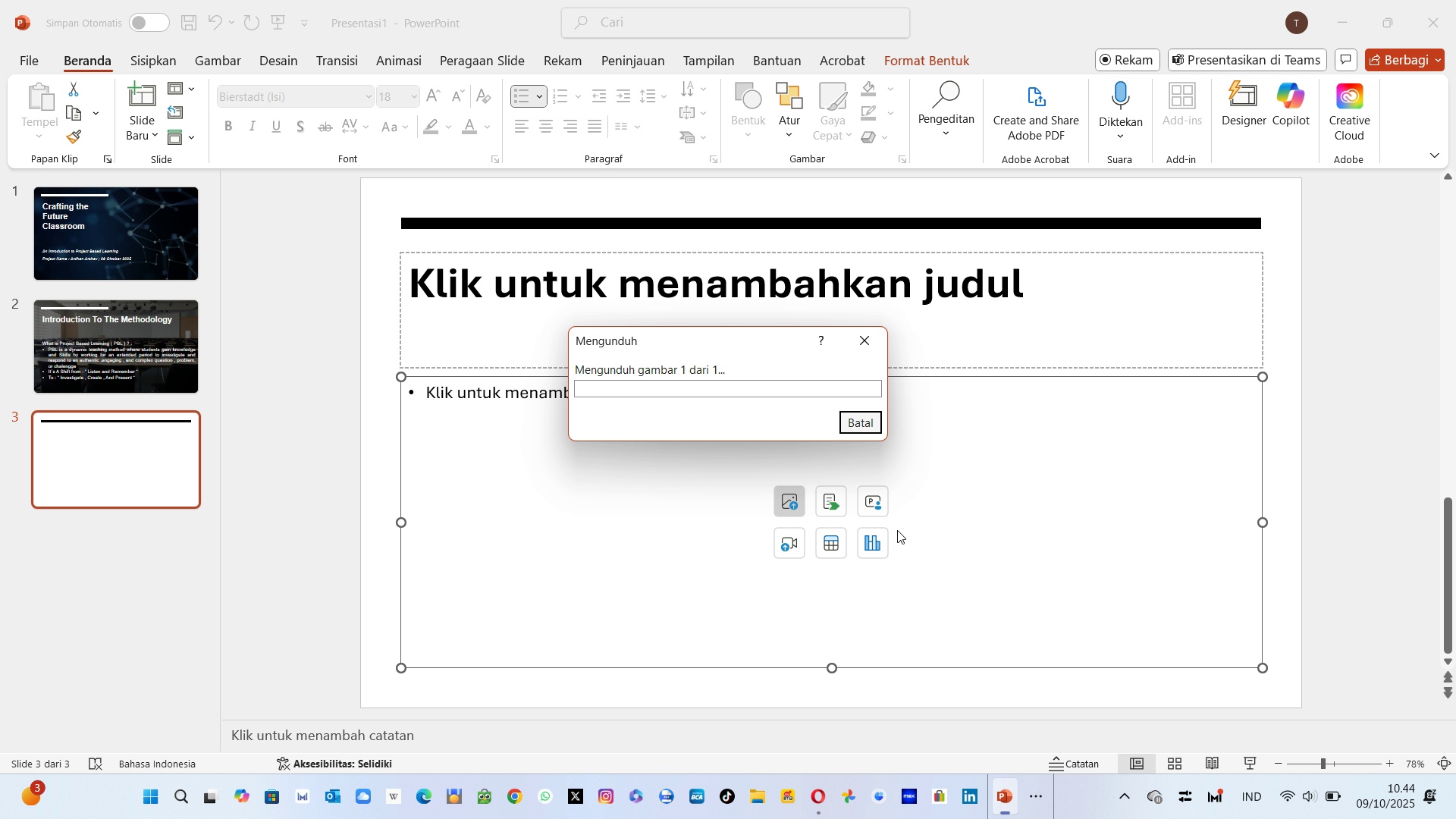 
wait(17.21)
 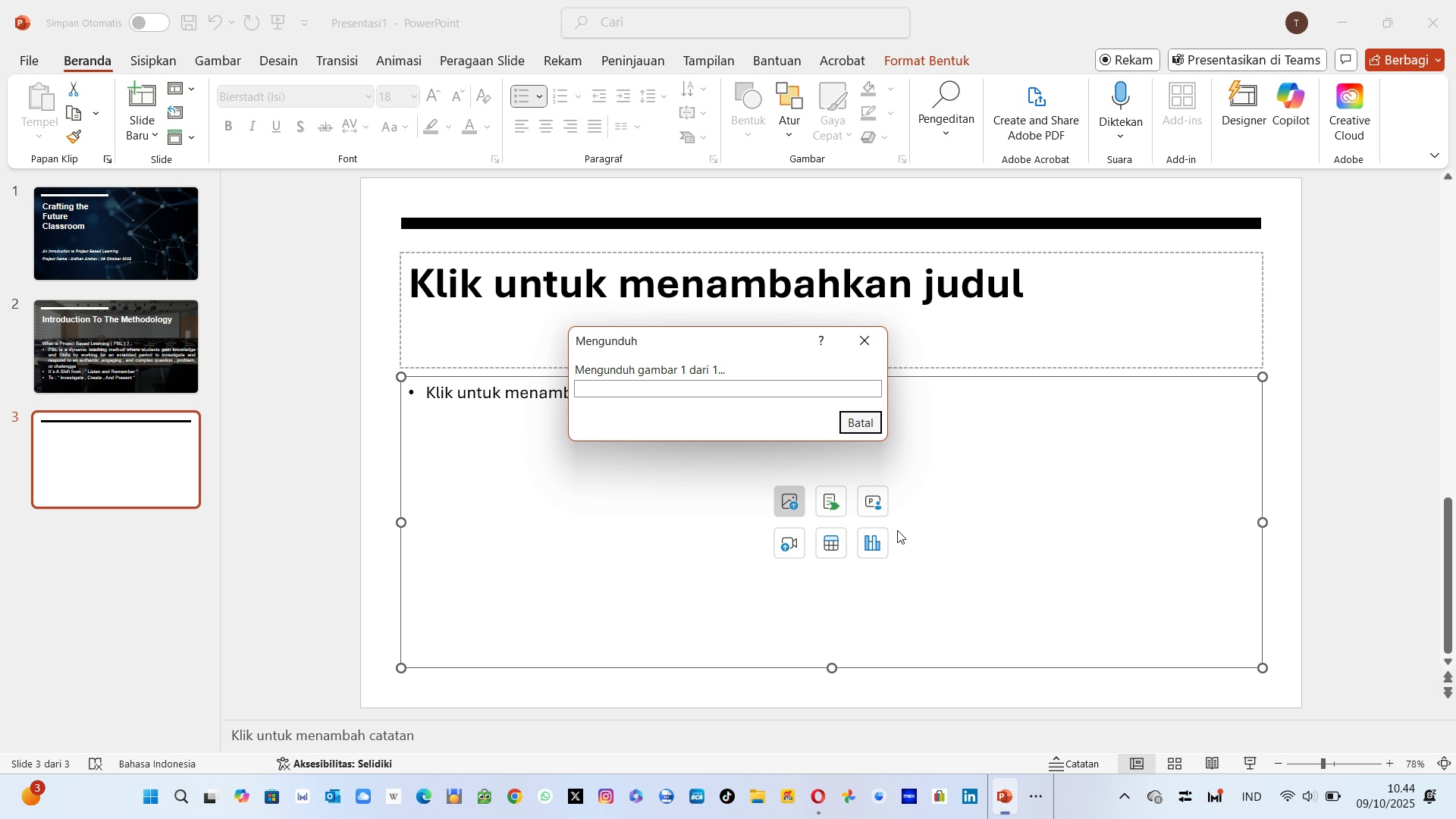 
left_click([849, 419])
 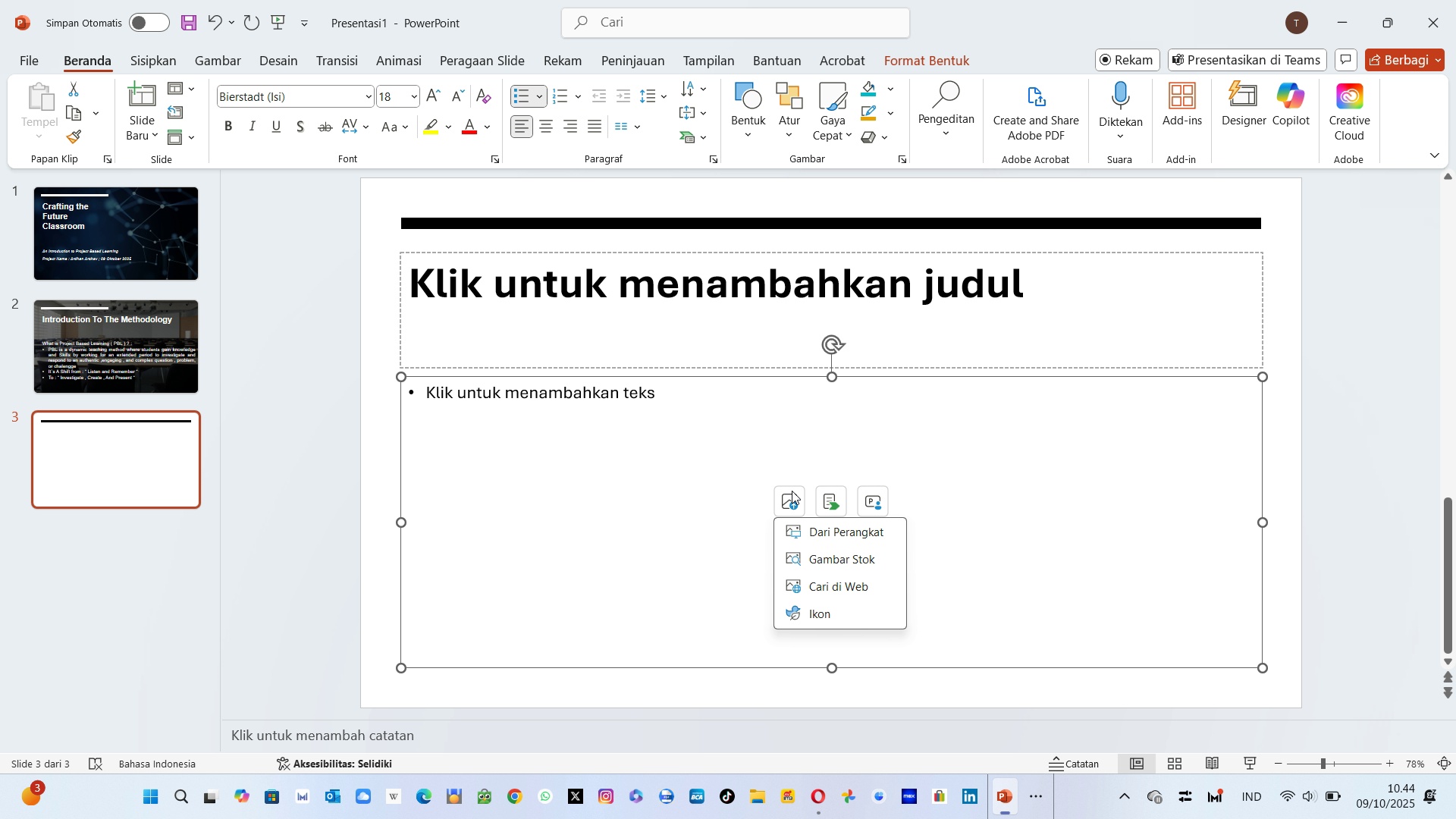 
left_click([792, 491])
 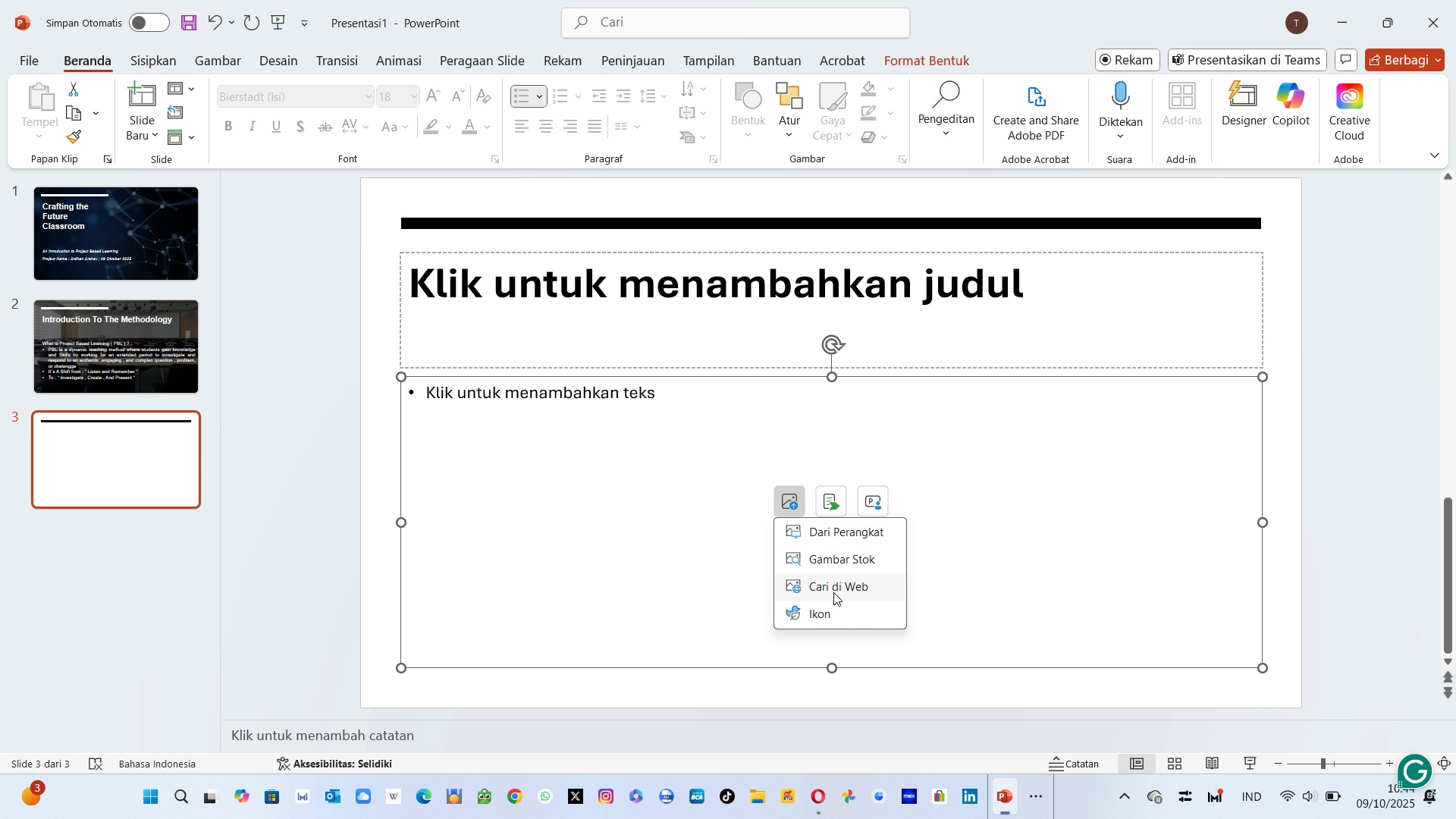 
left_click([833, 592])
 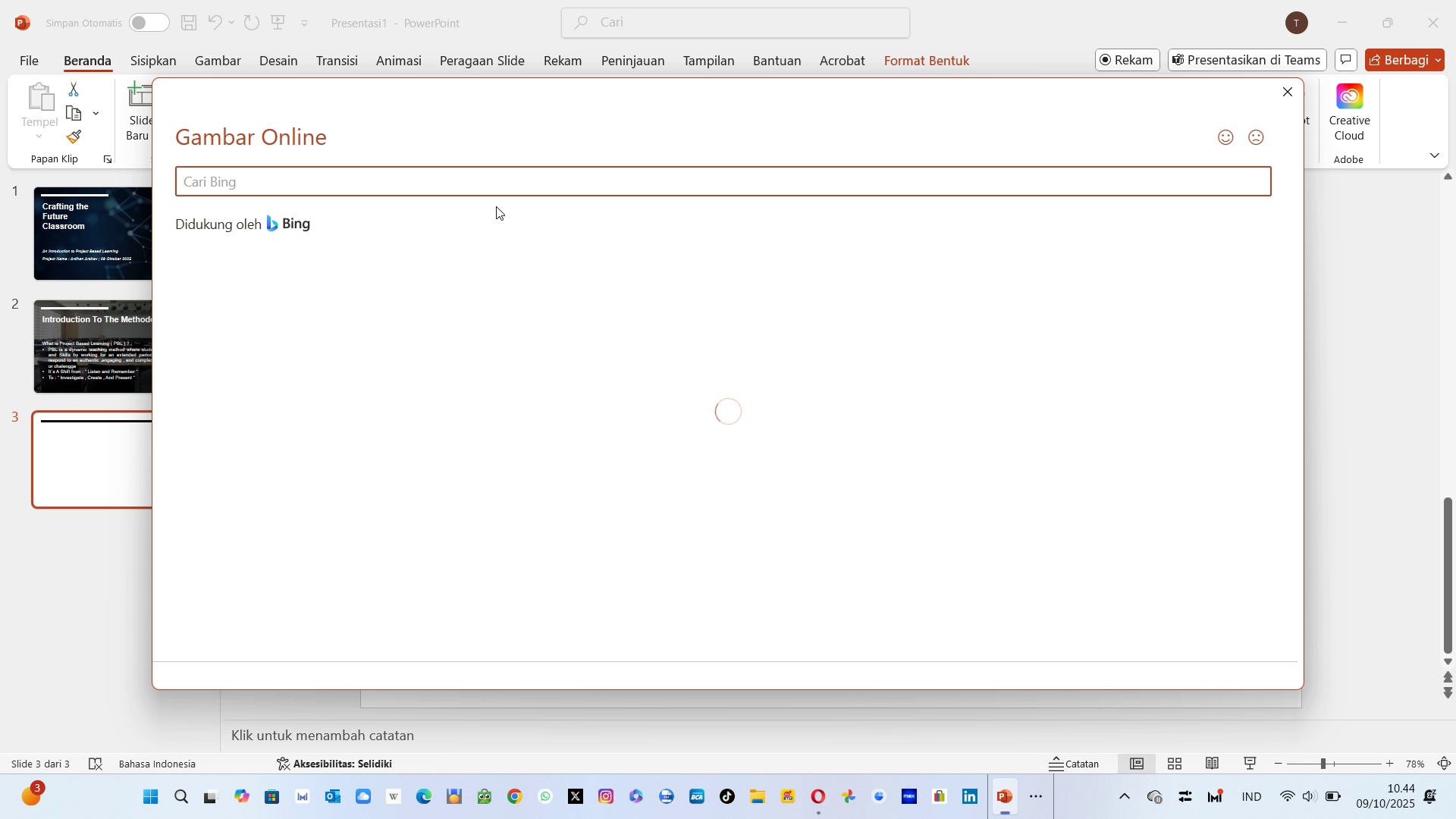 
left_click([461, 180])
 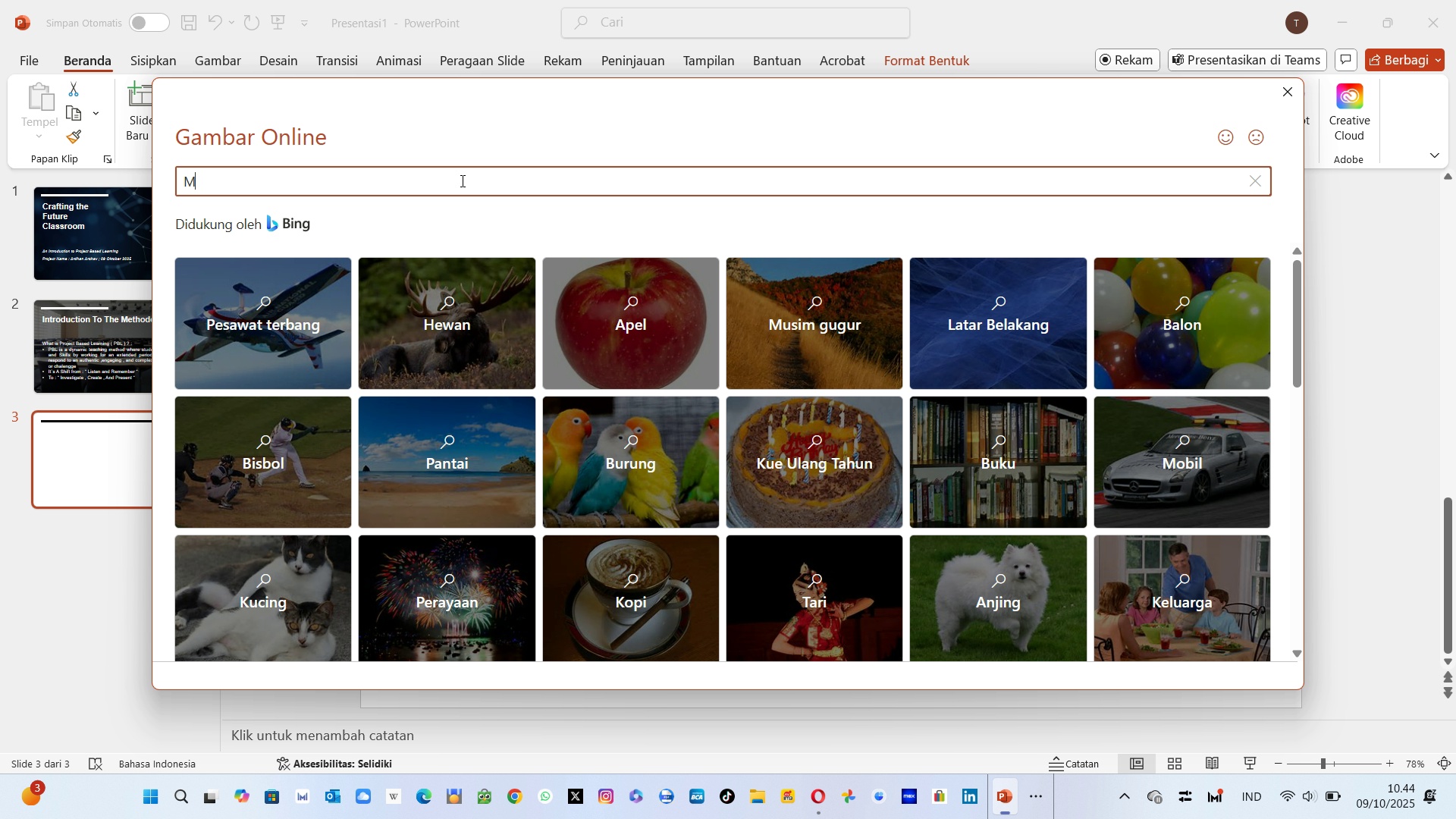 
type(Mentor)
 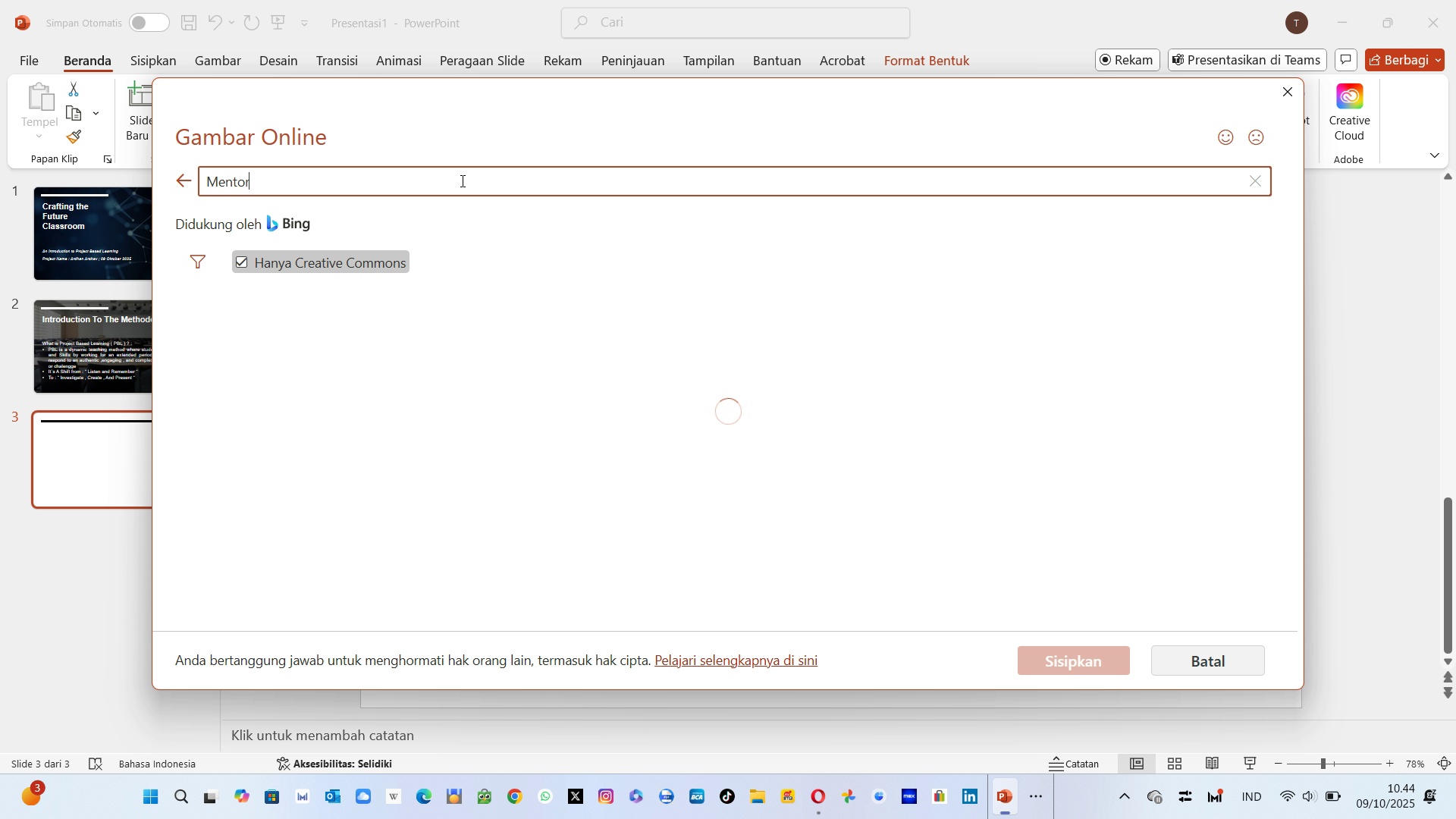 
key(Enter)
 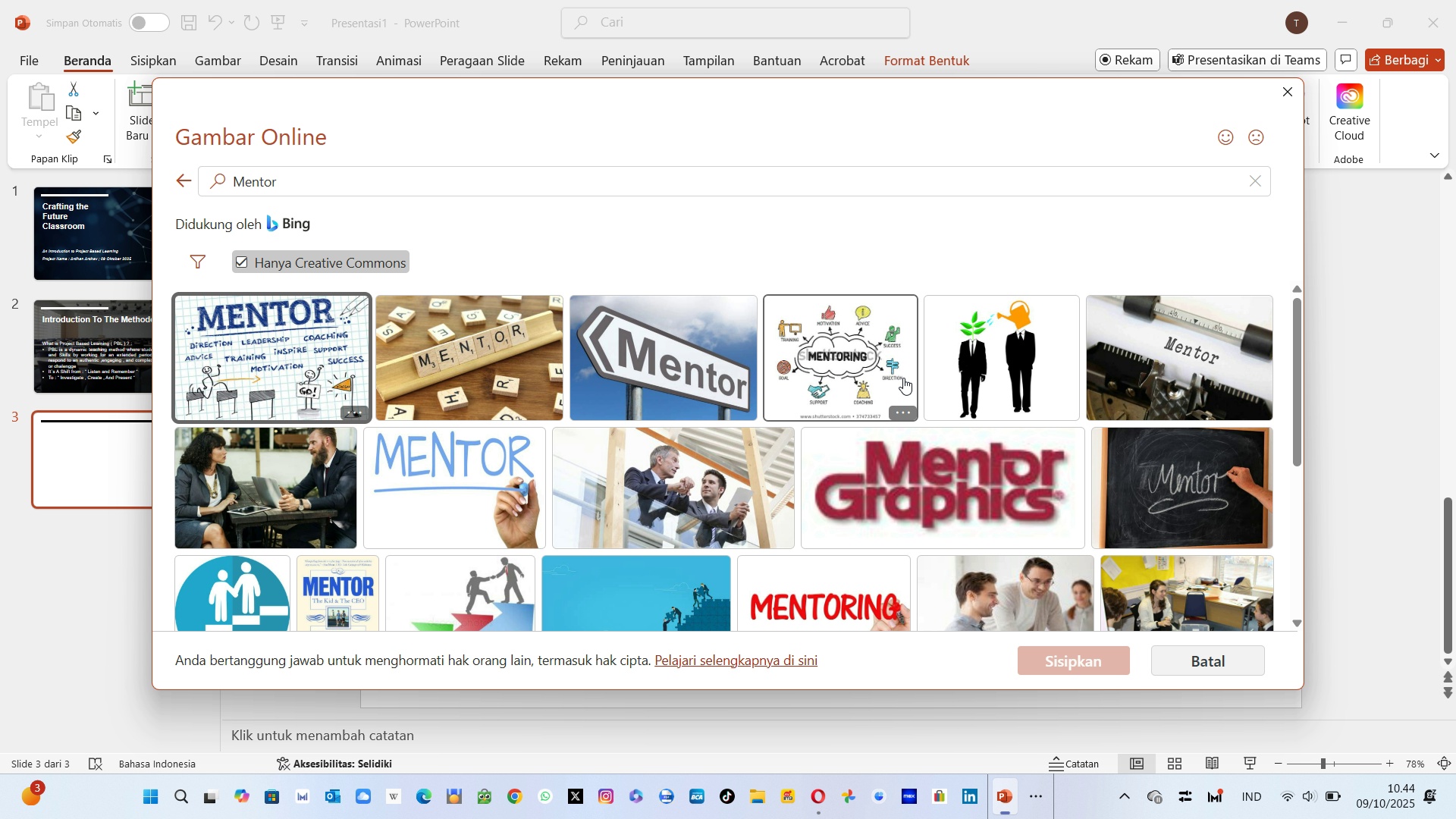 
wait(26.66)
 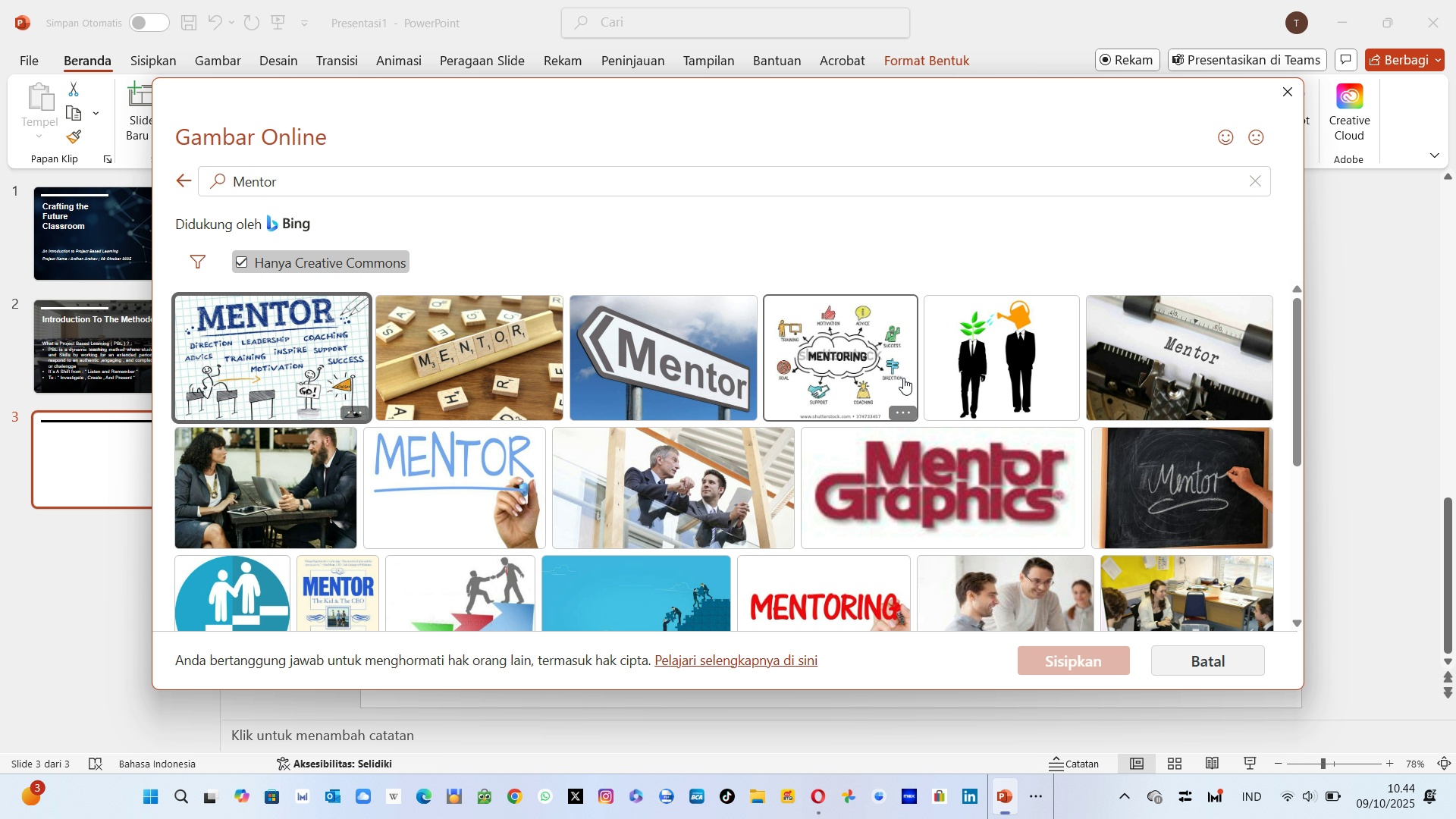 
left_click([1021, 403])
 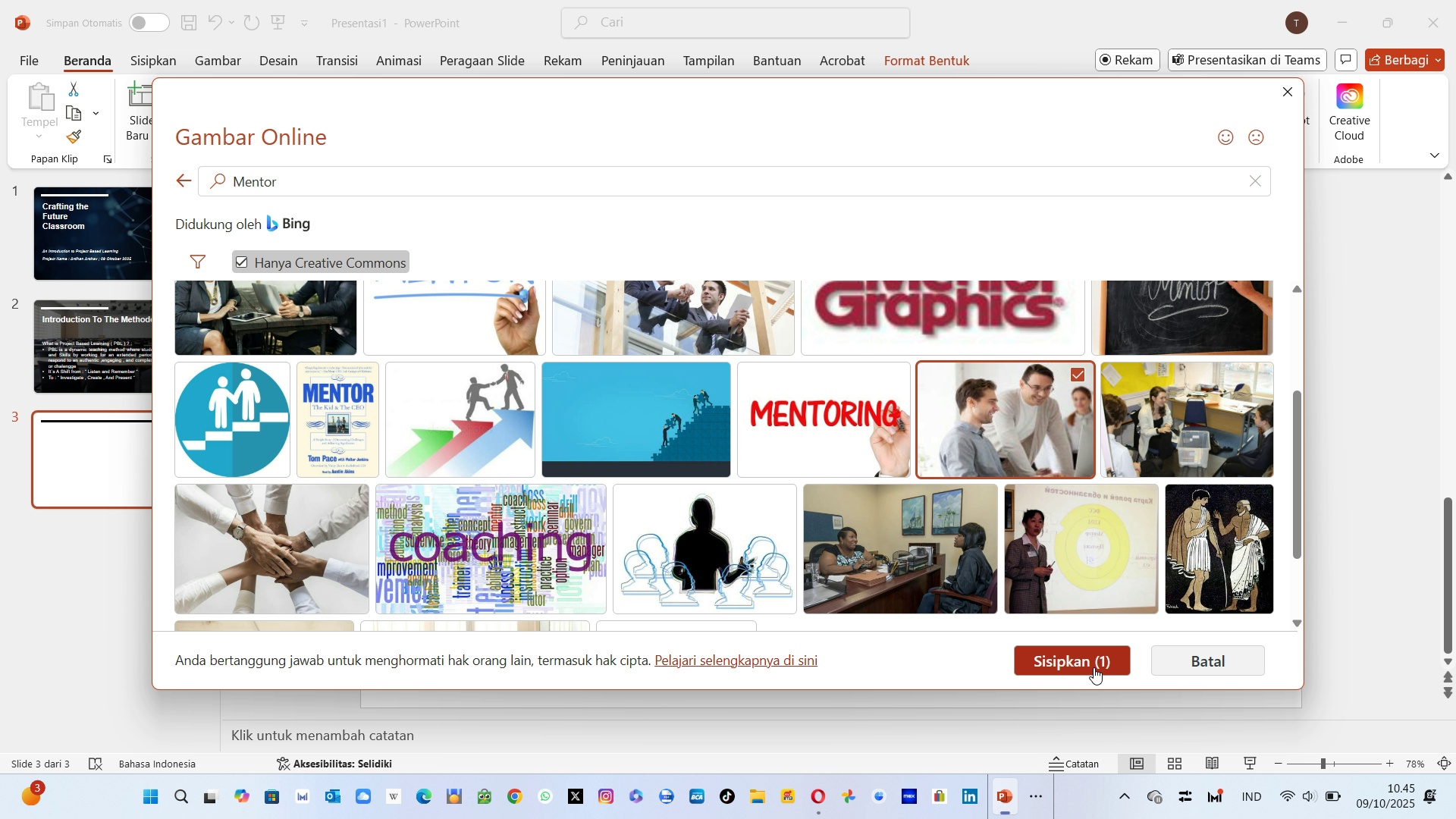 
left_click([1094, 667])
 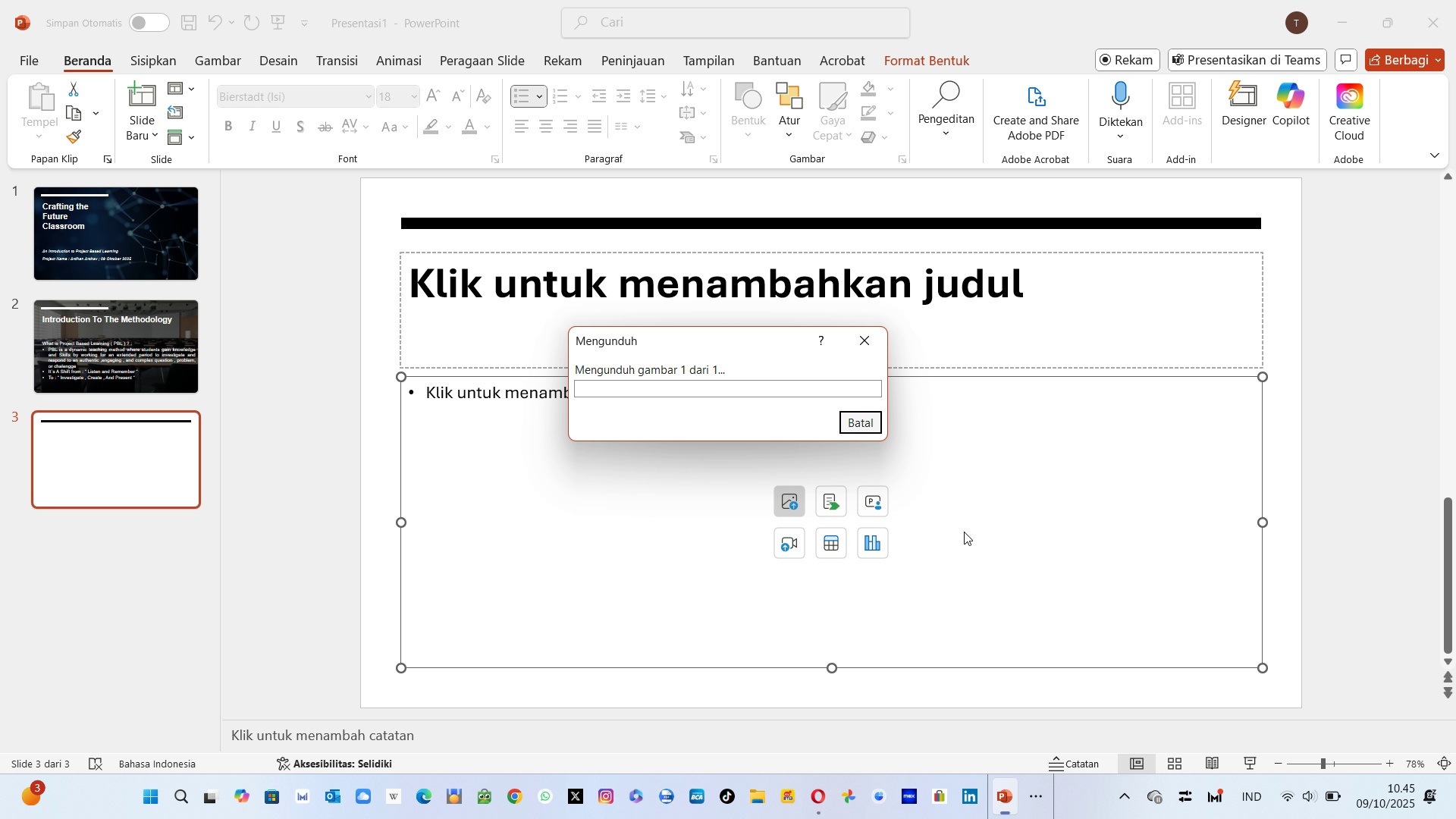 
wait(10.7)
 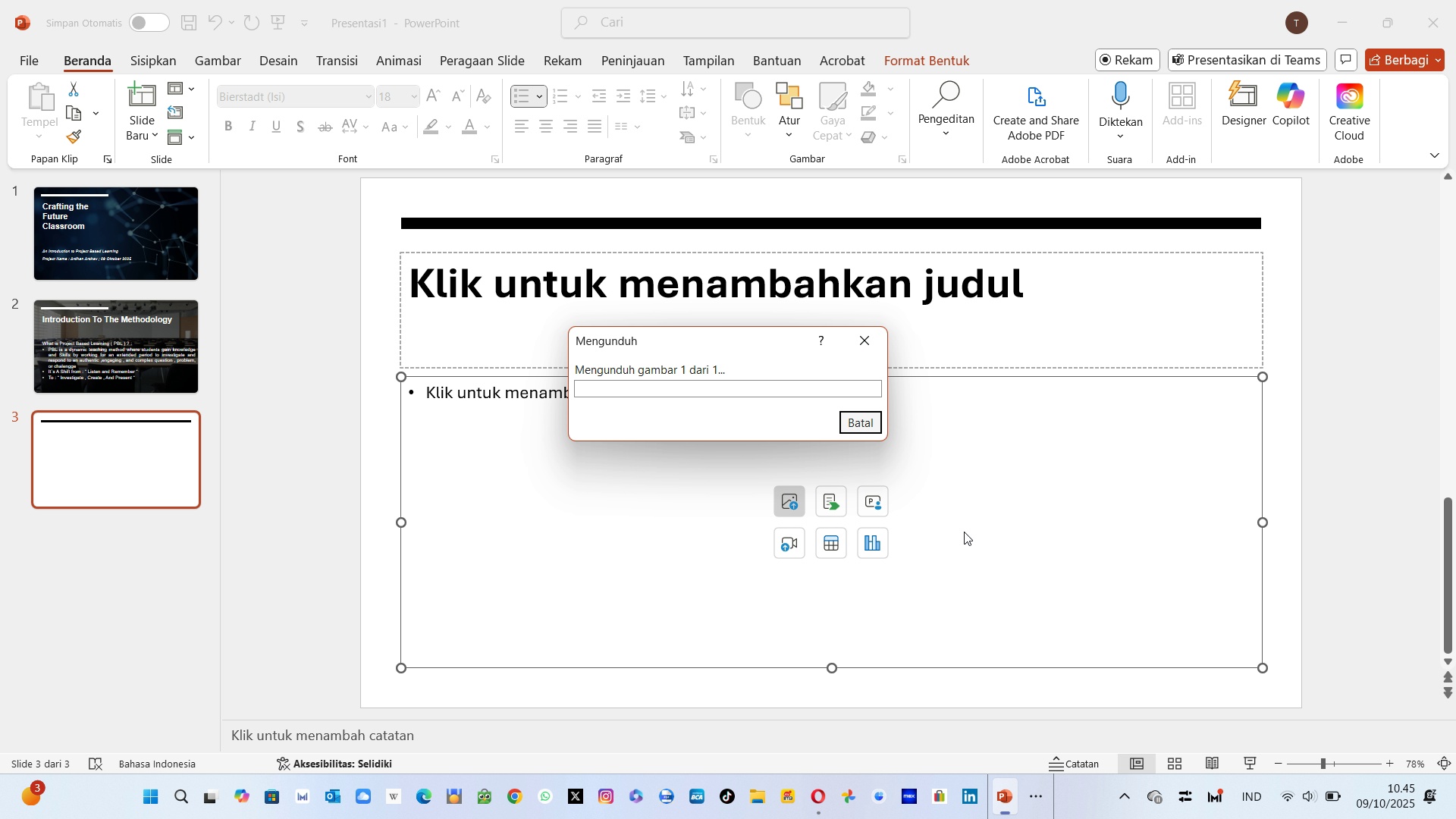 
left_click([1285, 801])
 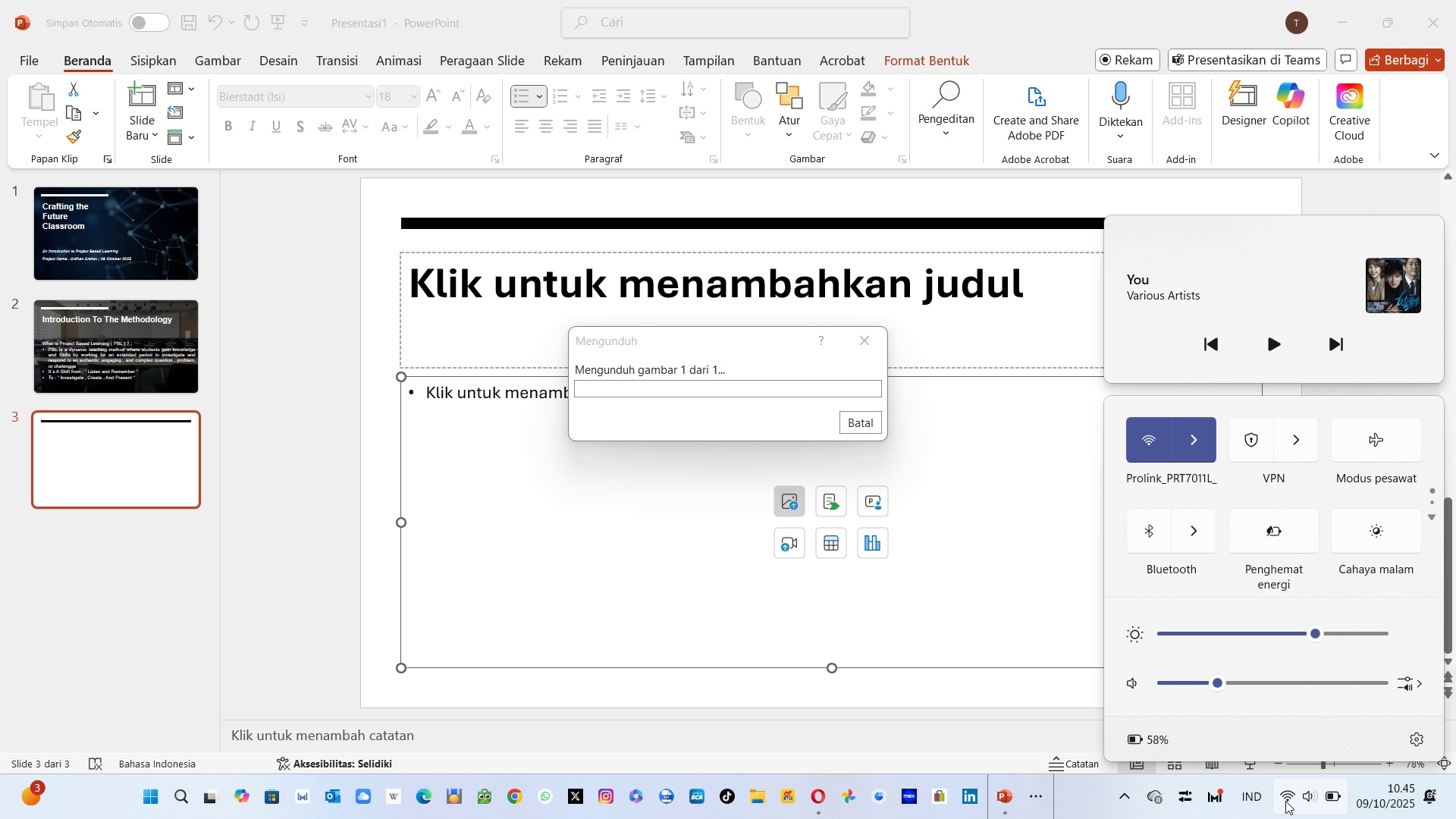 
wait(9.84)
 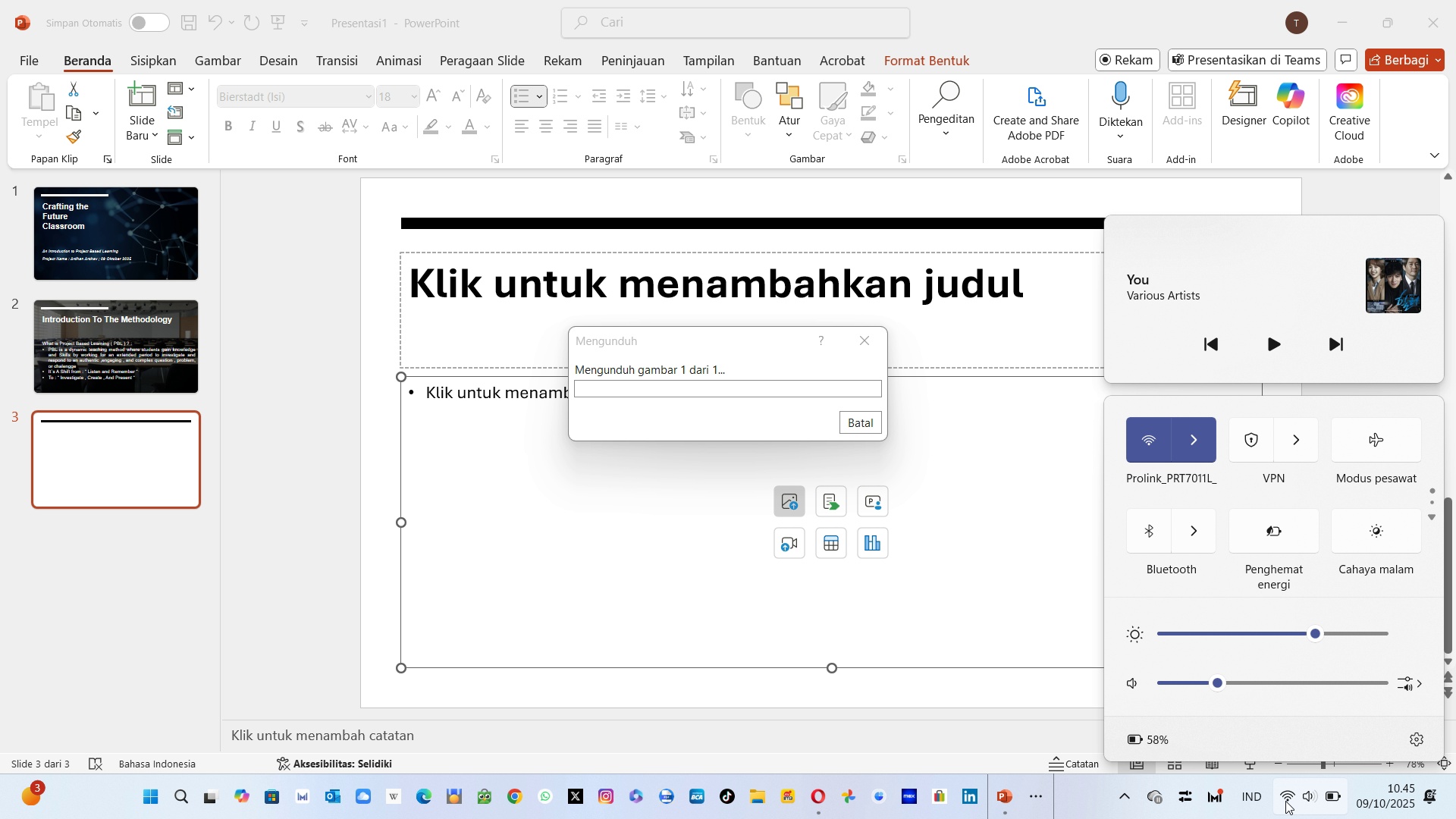 
left_click([1285, 801])
 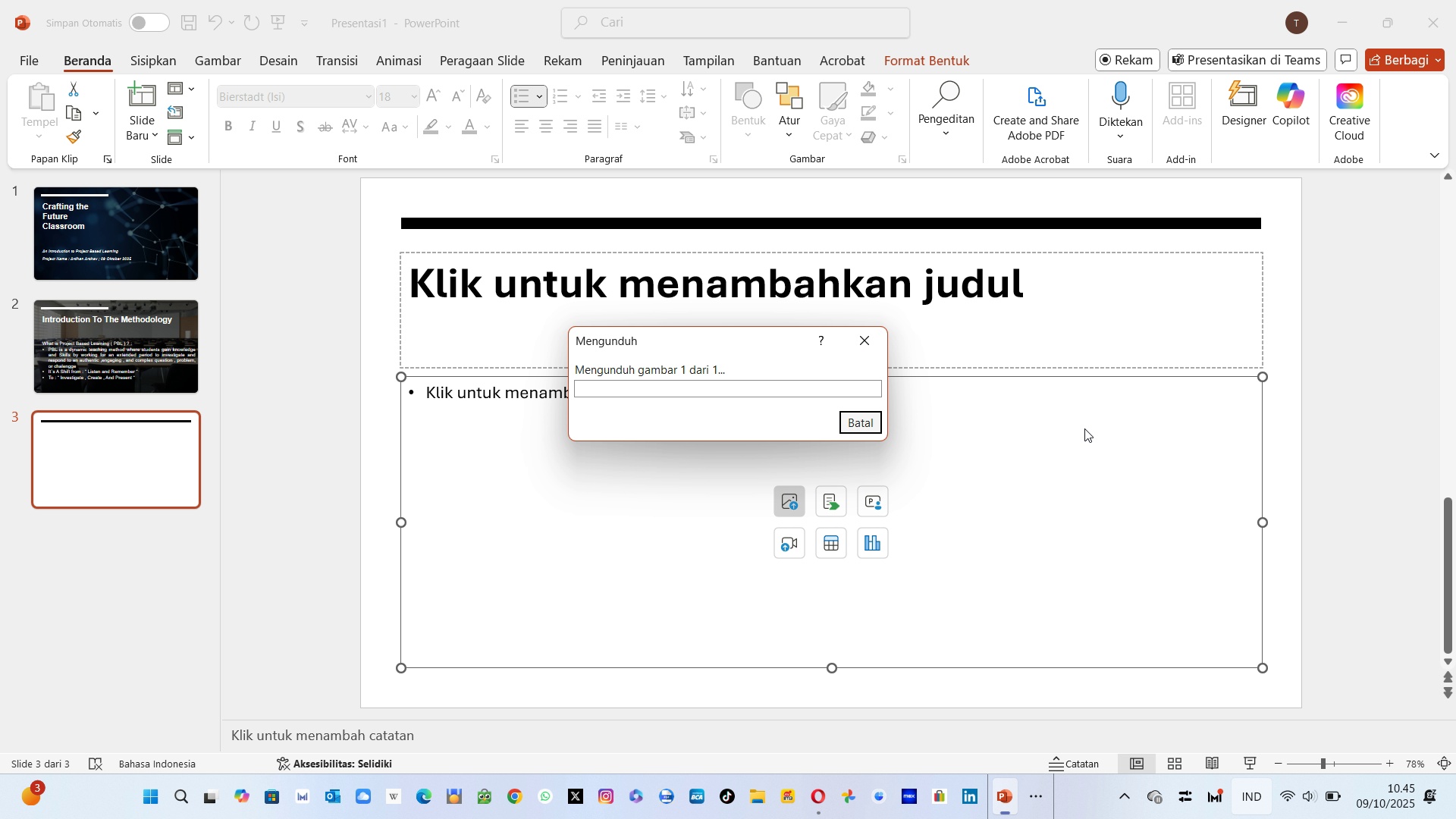 
wait(25.56)
 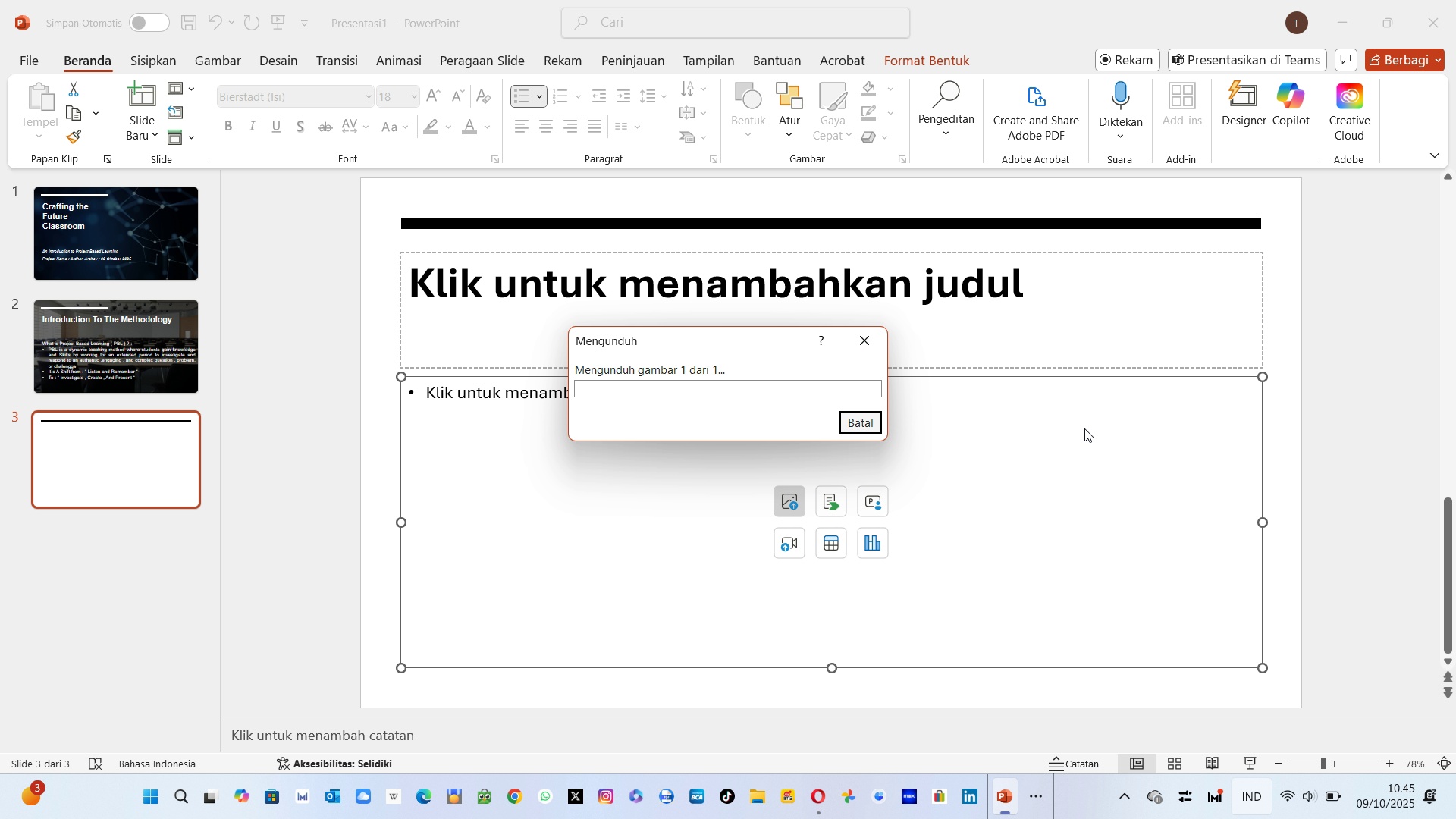 
left_click([733, 450])
 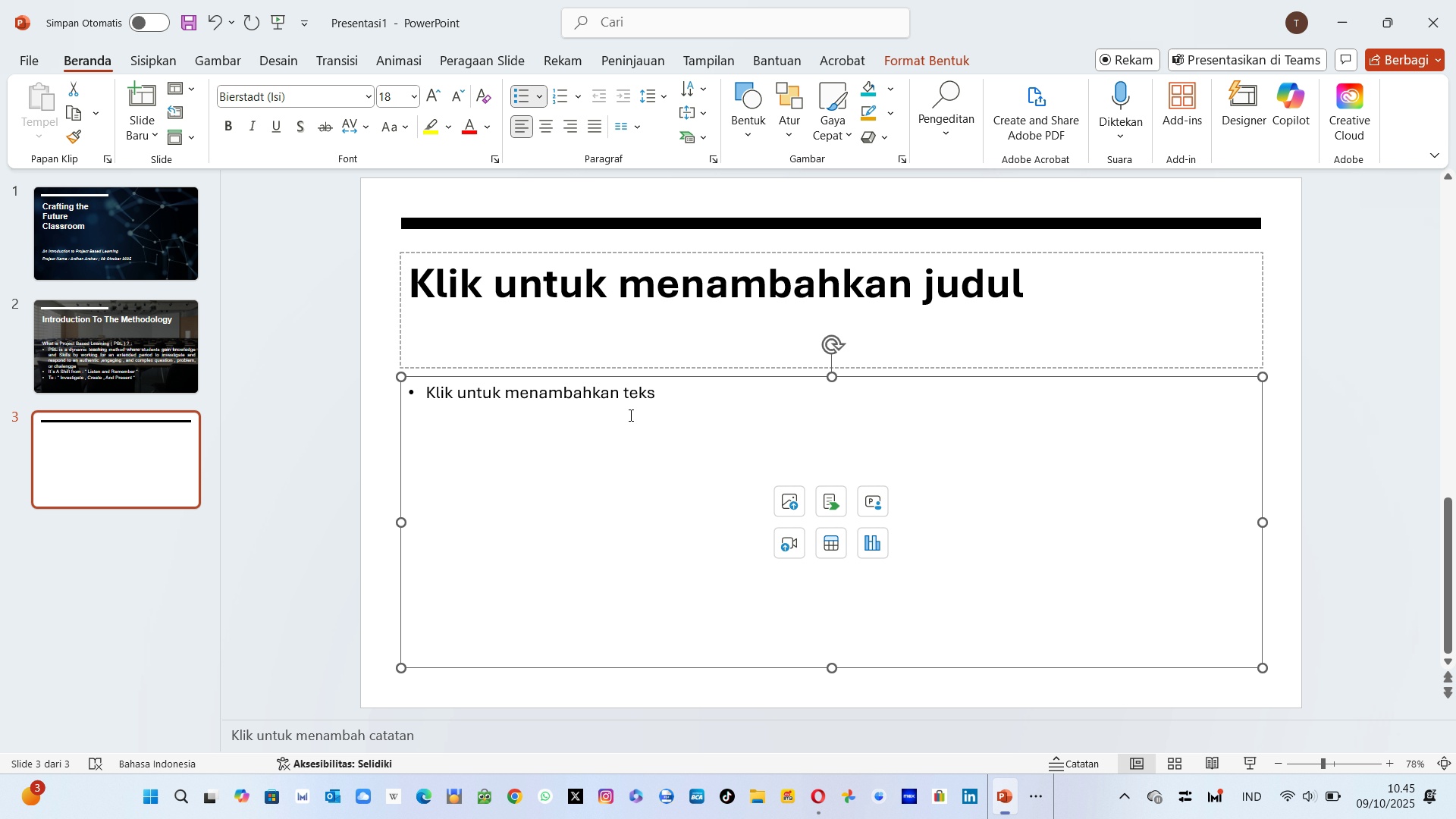 
left_click([786, 497])
 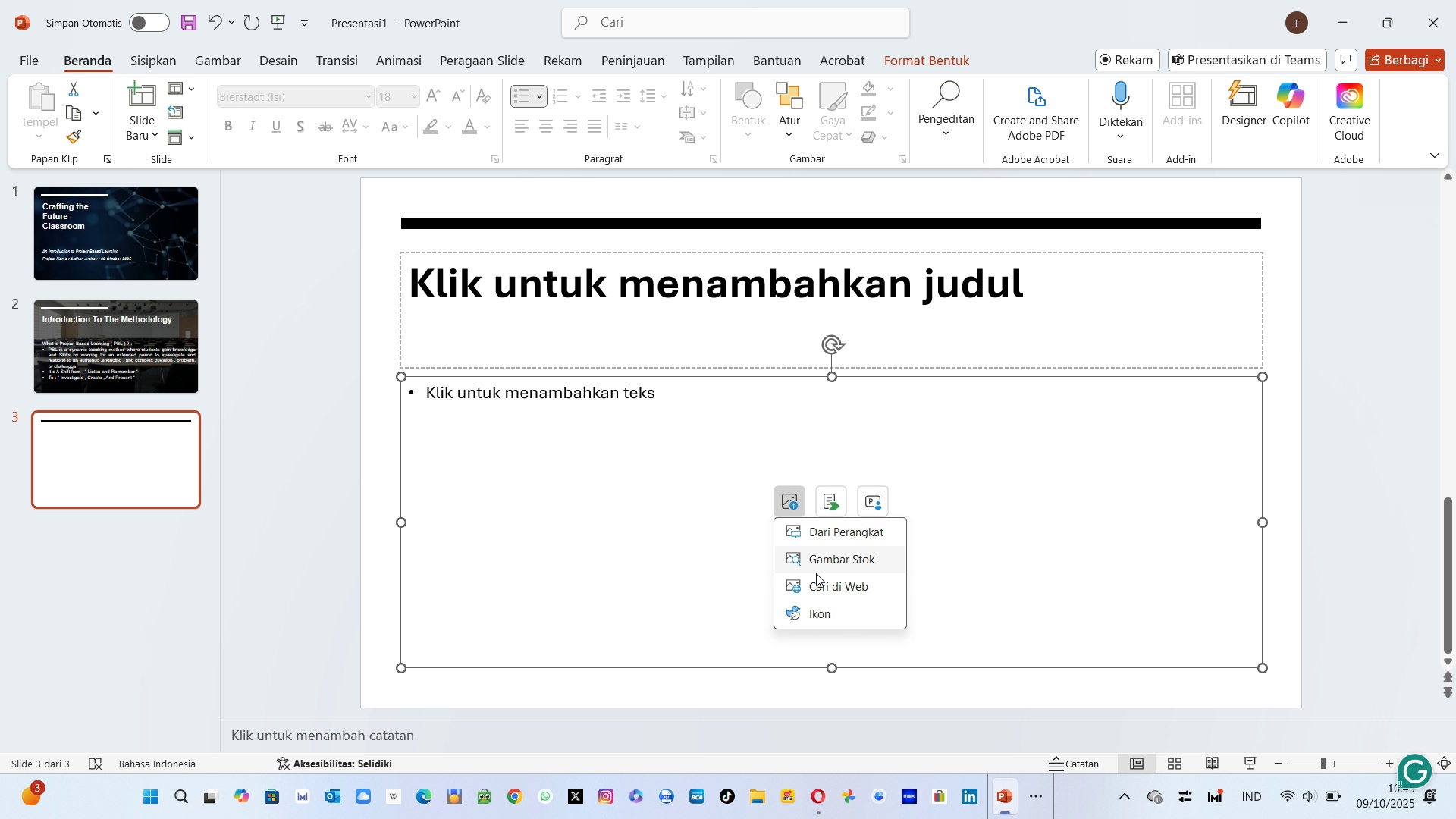 
left_click([821, 585])
 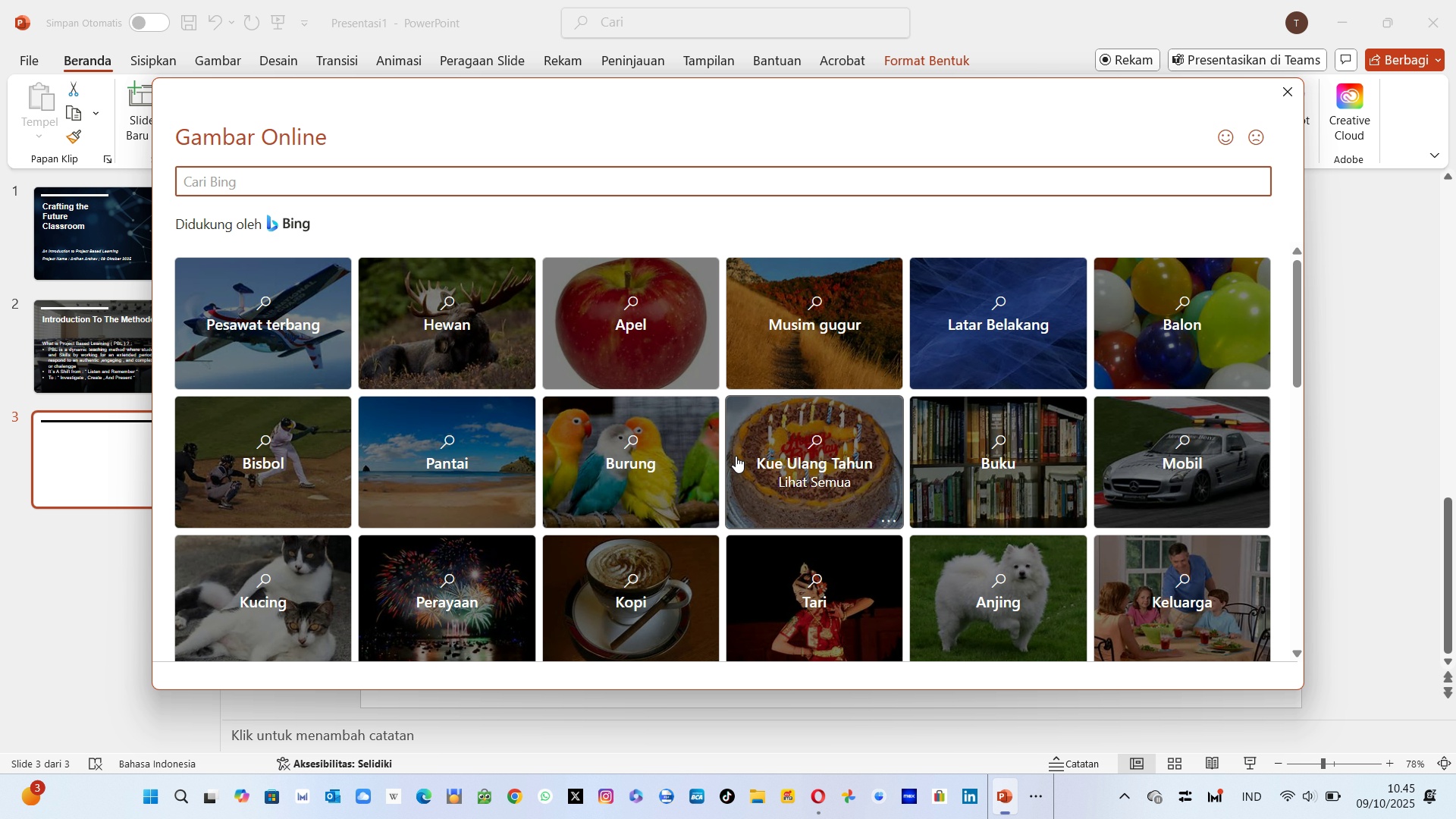 
wait(5.27)
 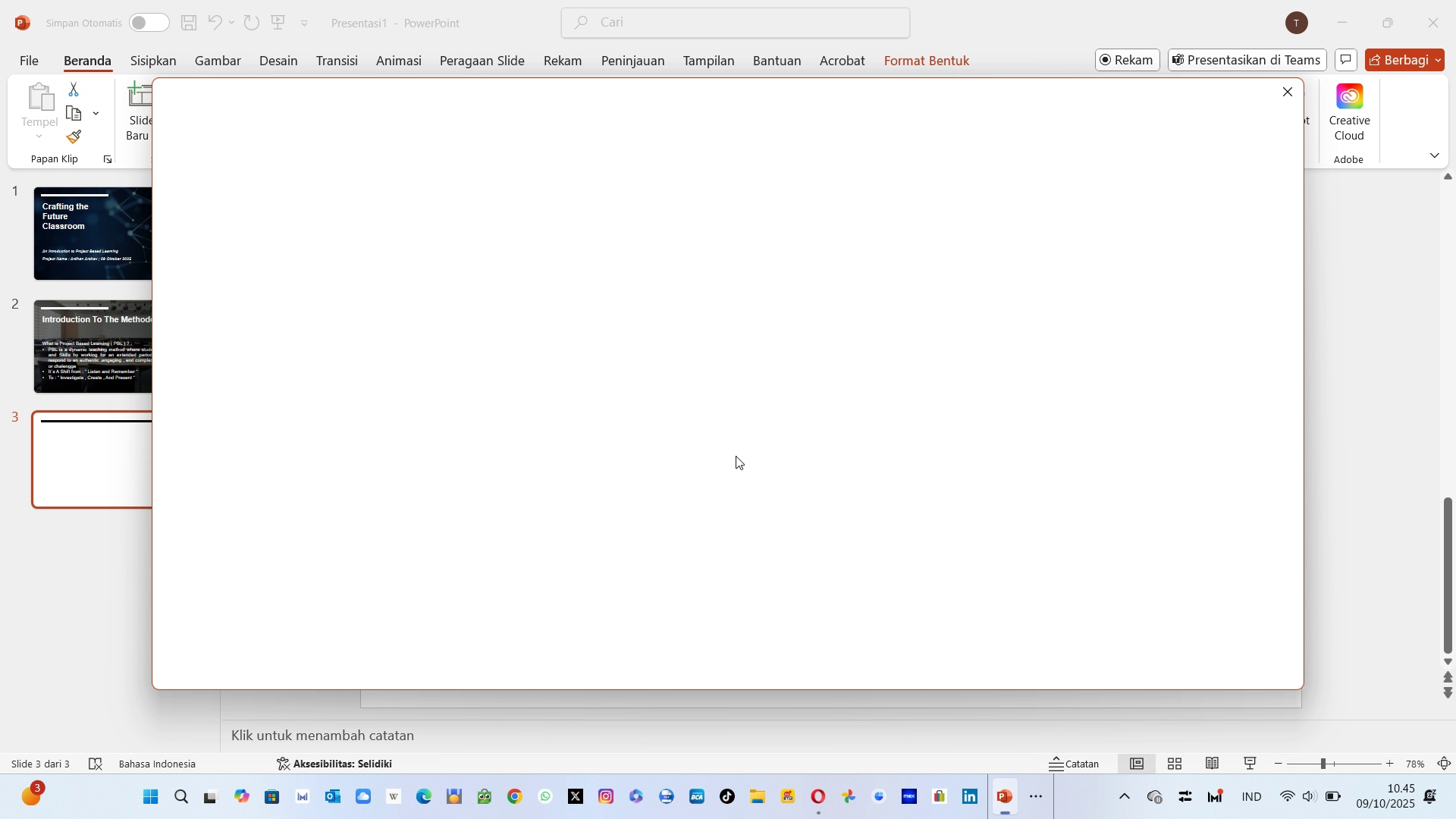 
left_click([397, 184])
 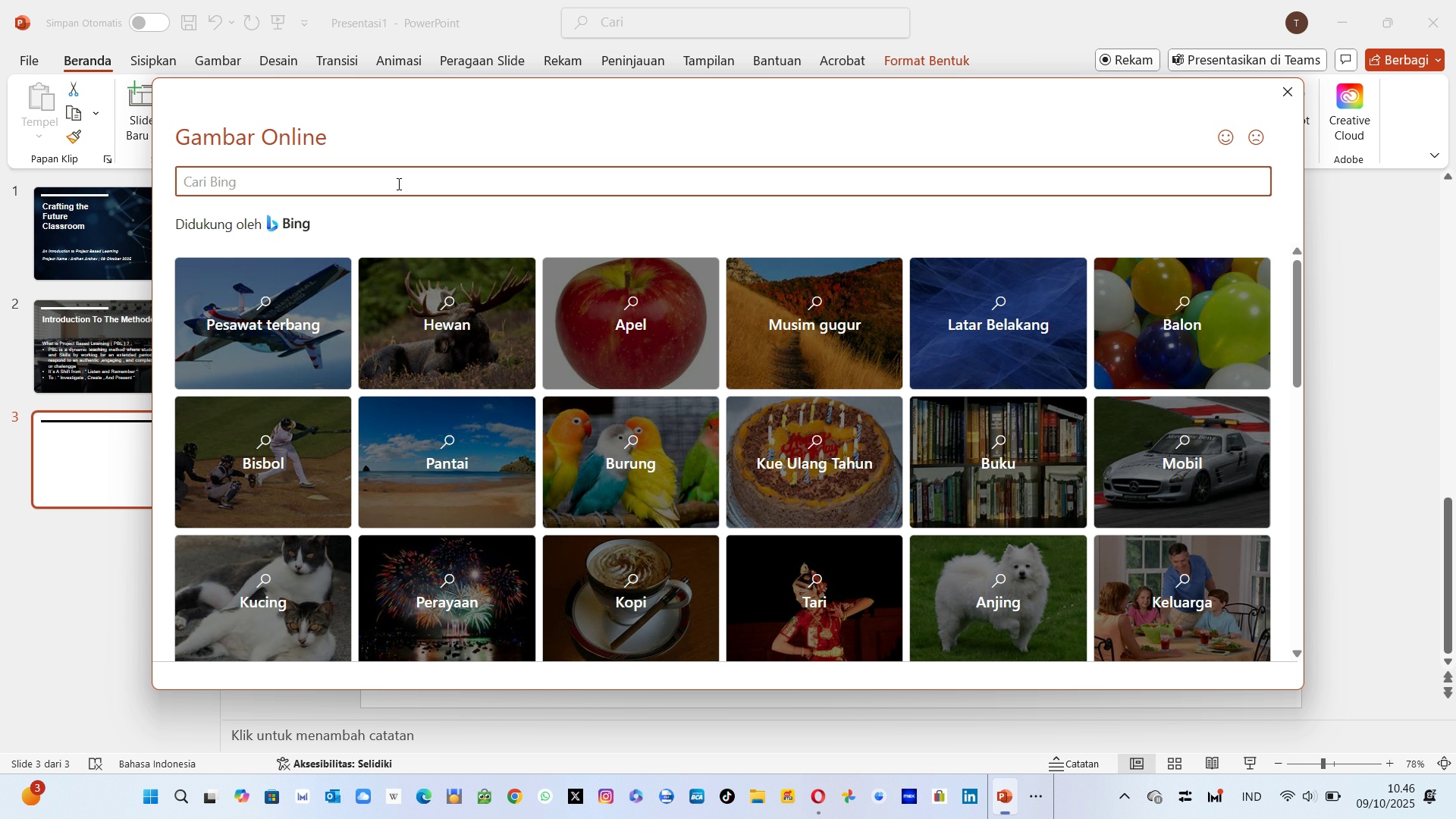 
type(Mentor)
 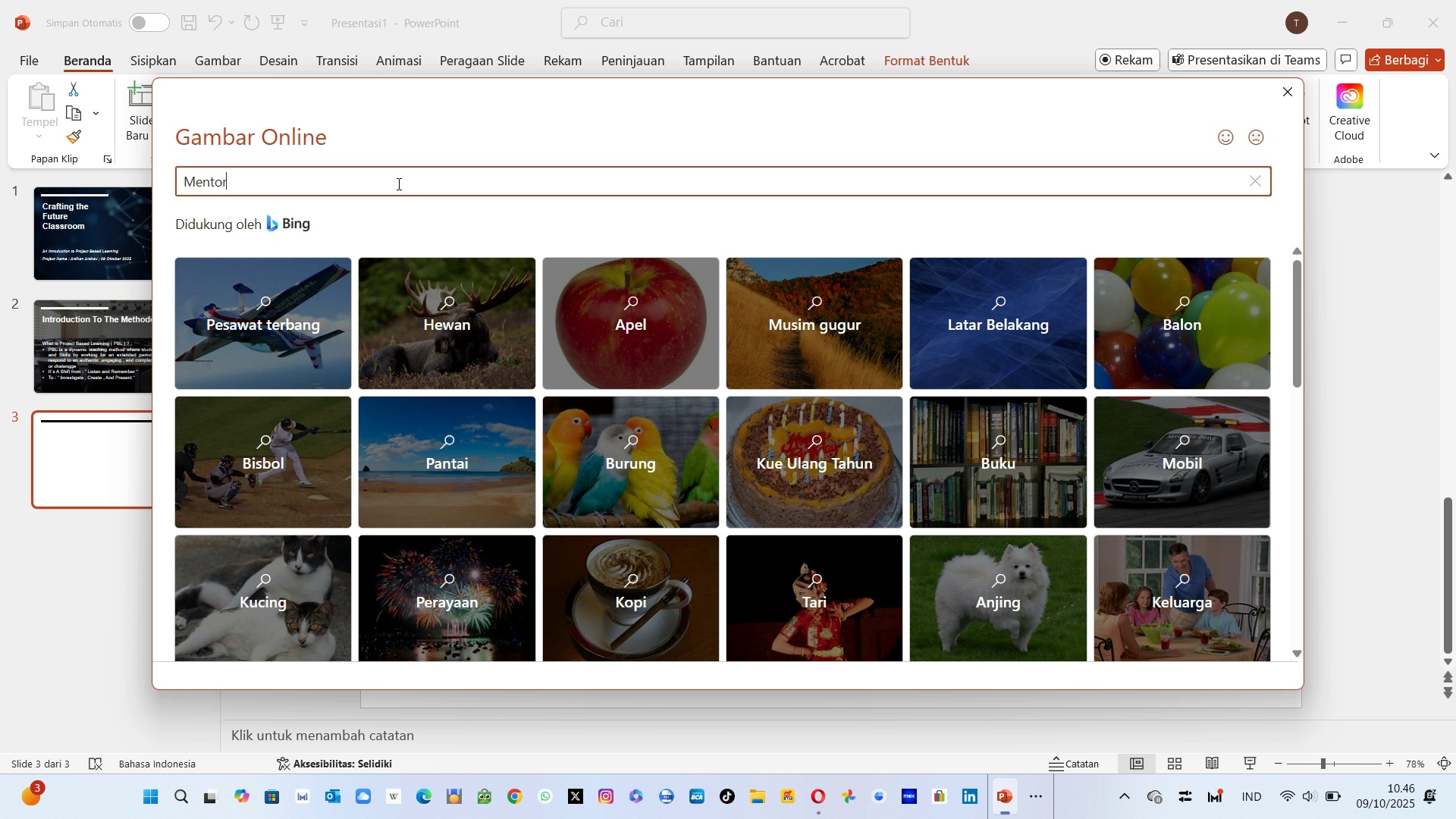 
key(Enter)
 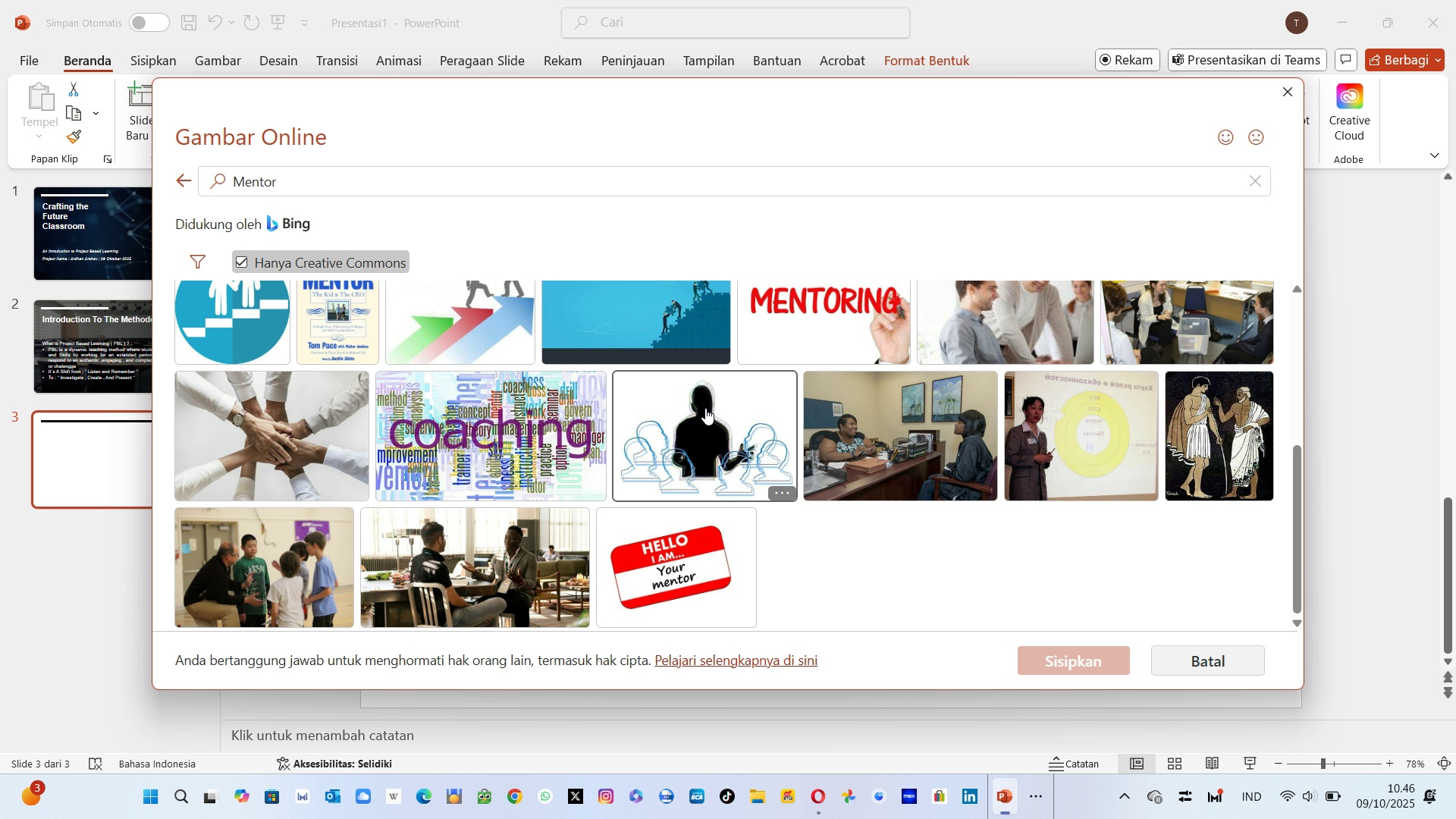 
wait(5.44)
 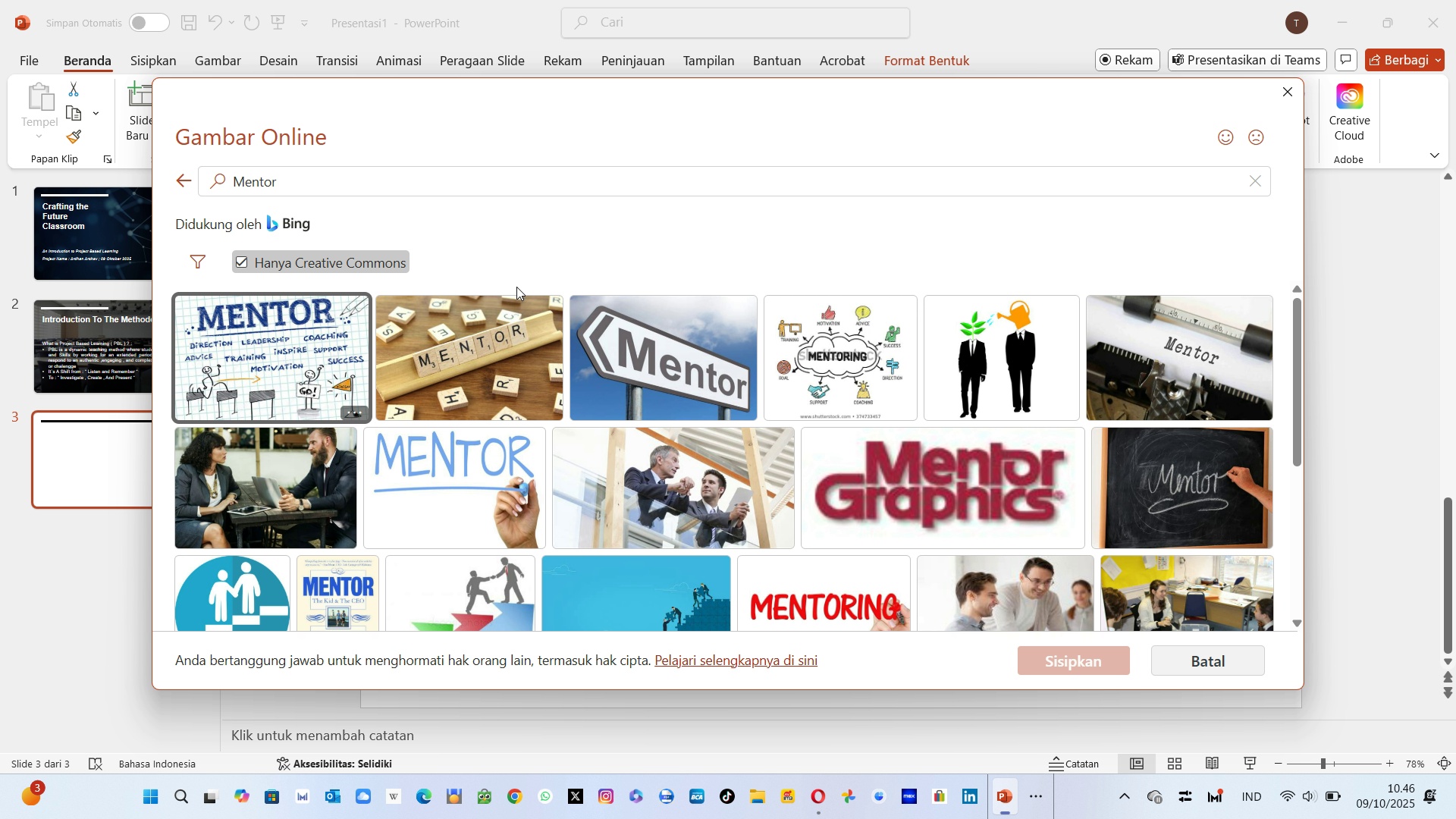 
left_click([1059, 424])
 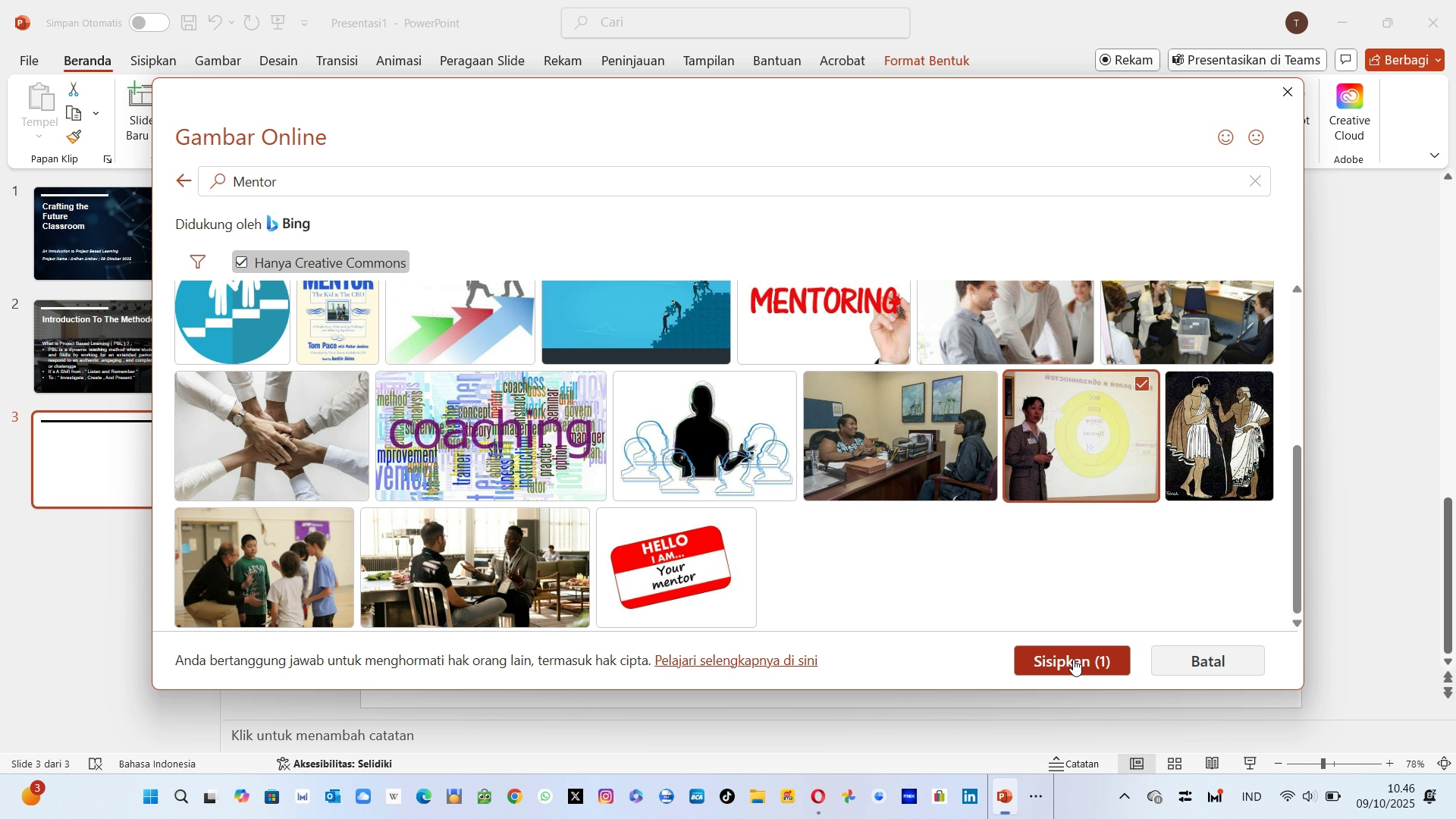 
left_click([1073, 659])
 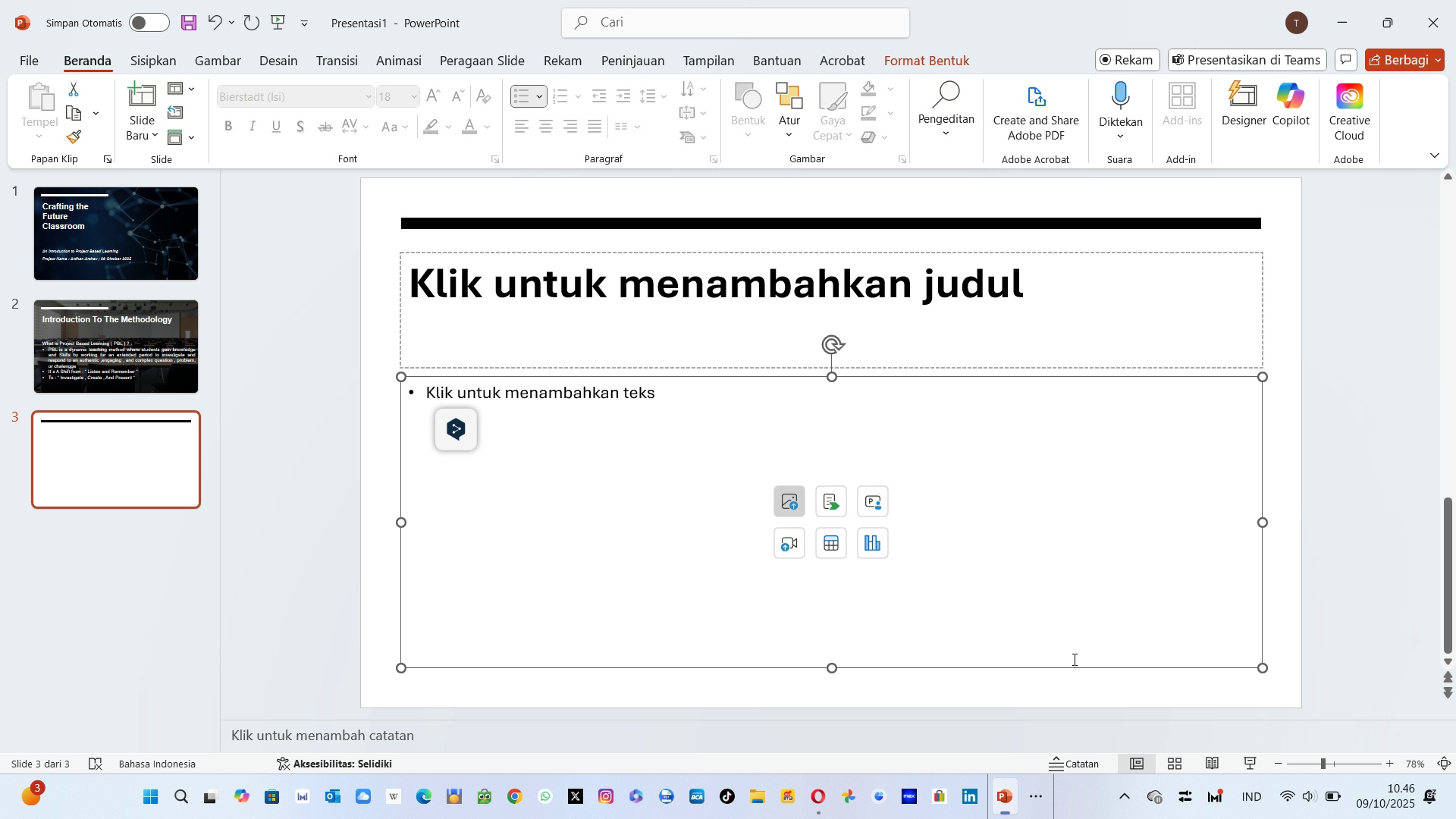 
mouse_move([935, 510])
 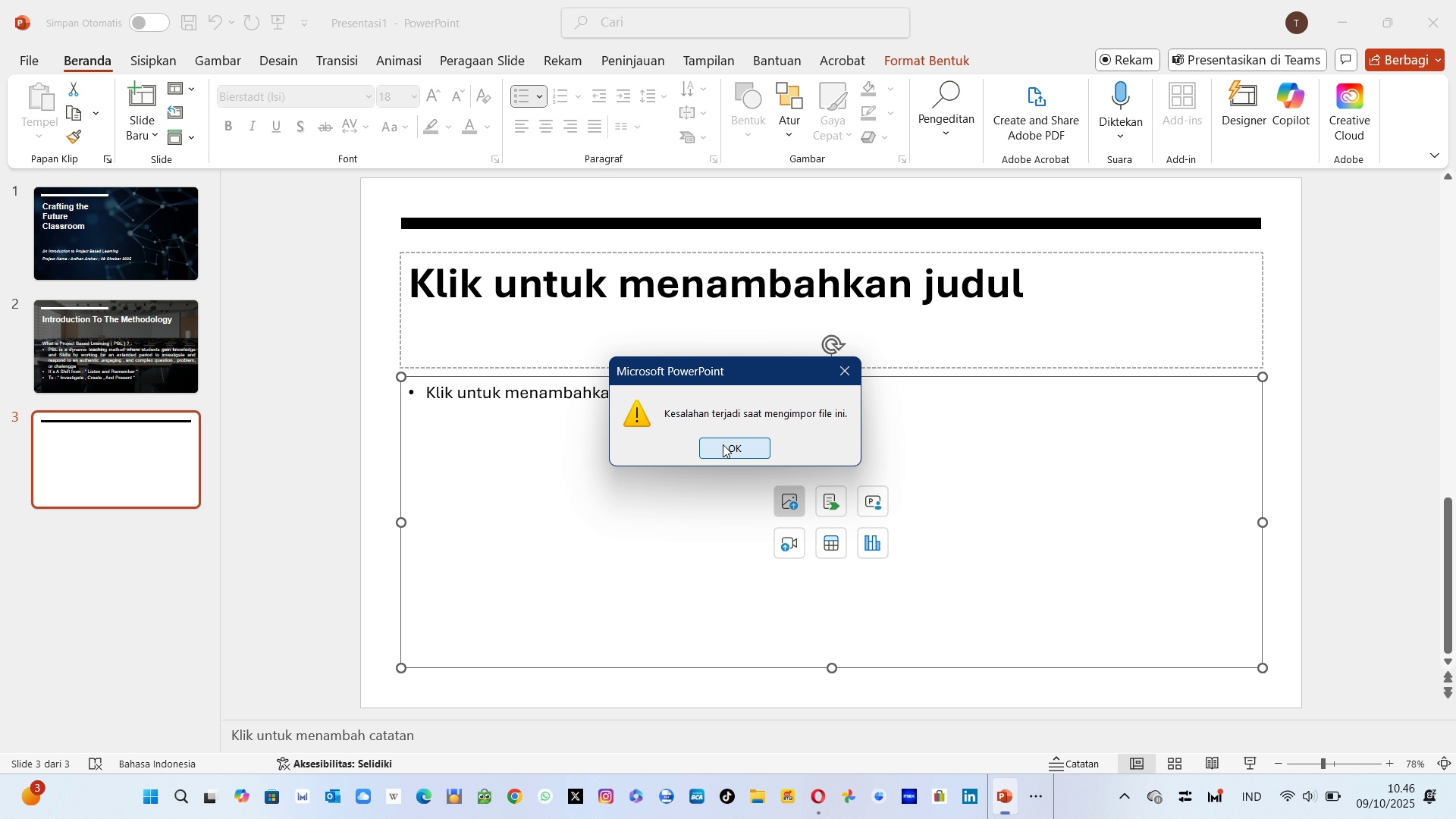 
left_click([723, 444])
 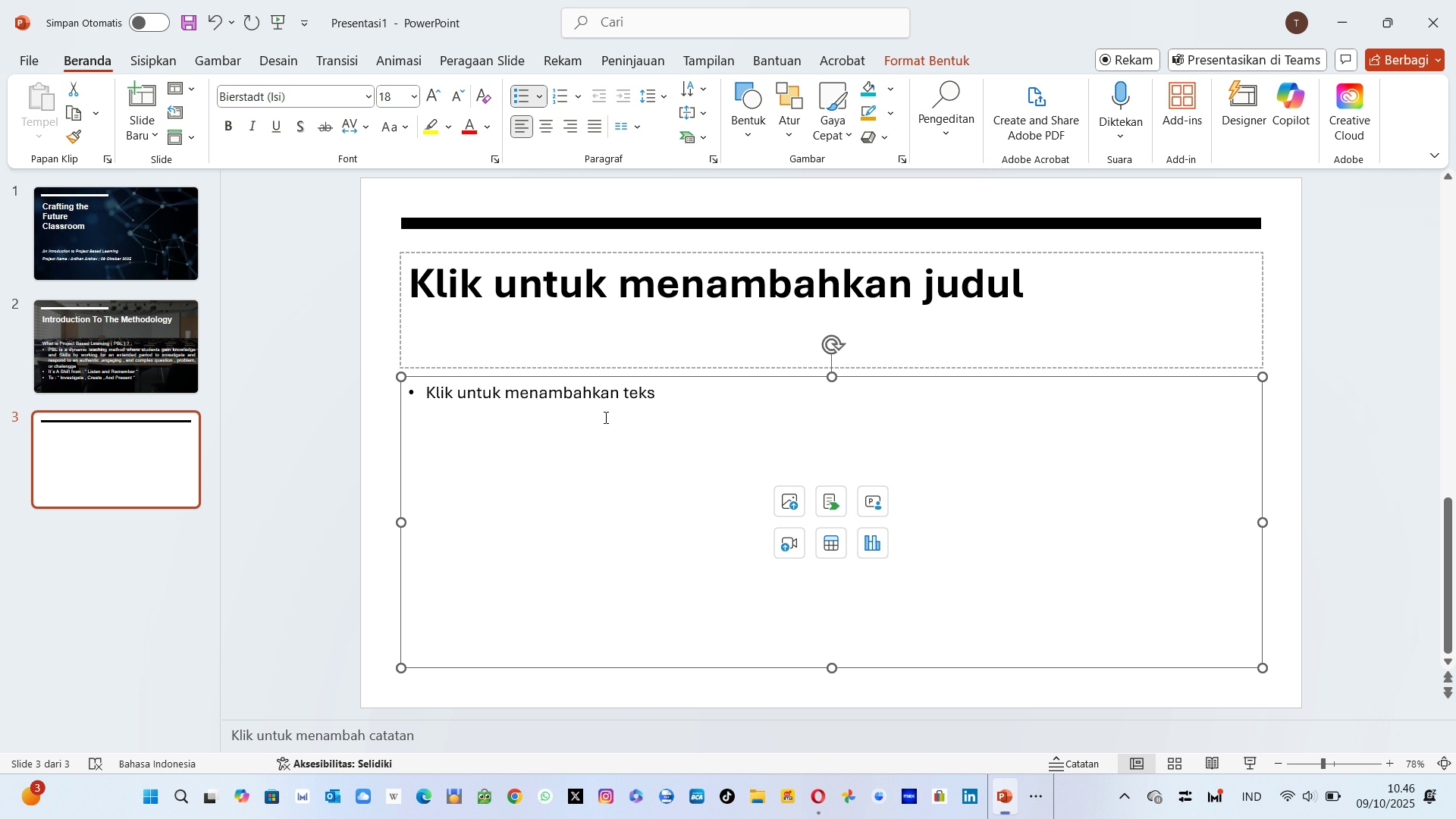 
wait(6.22)
 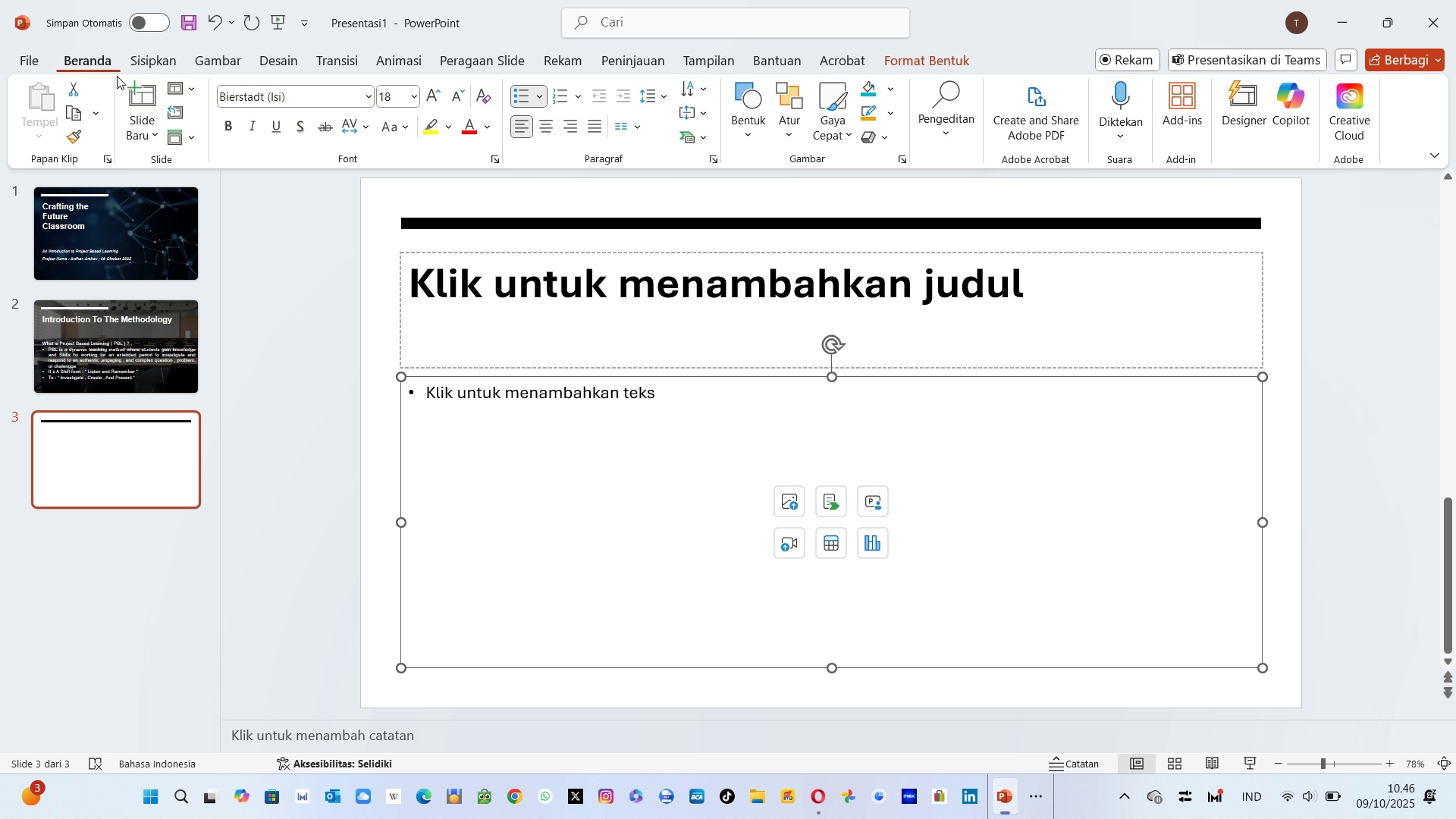 
left_click([792, 509])
 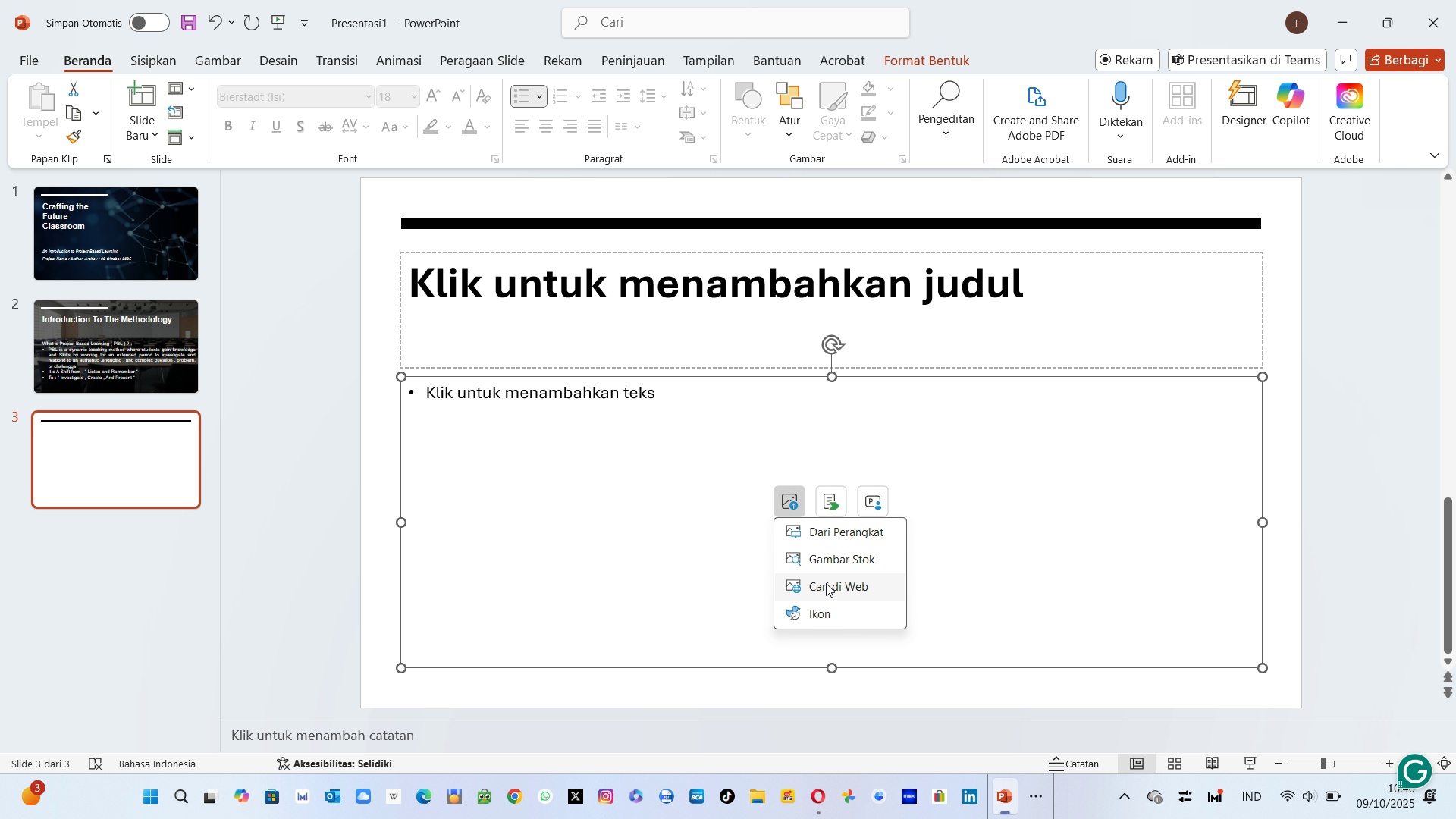 
left_click([826, 583])
 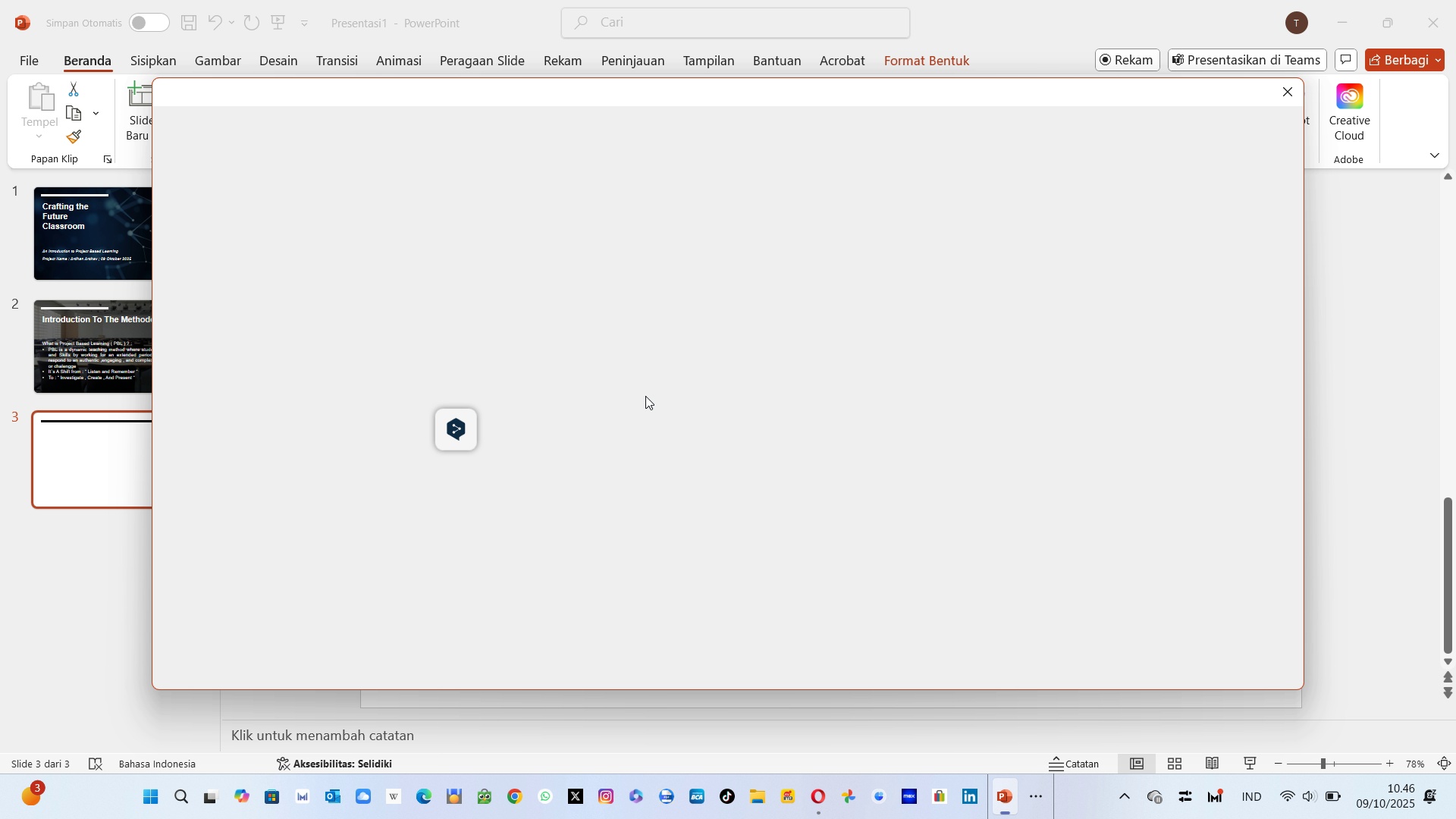 
mouse_move([492, 191])
 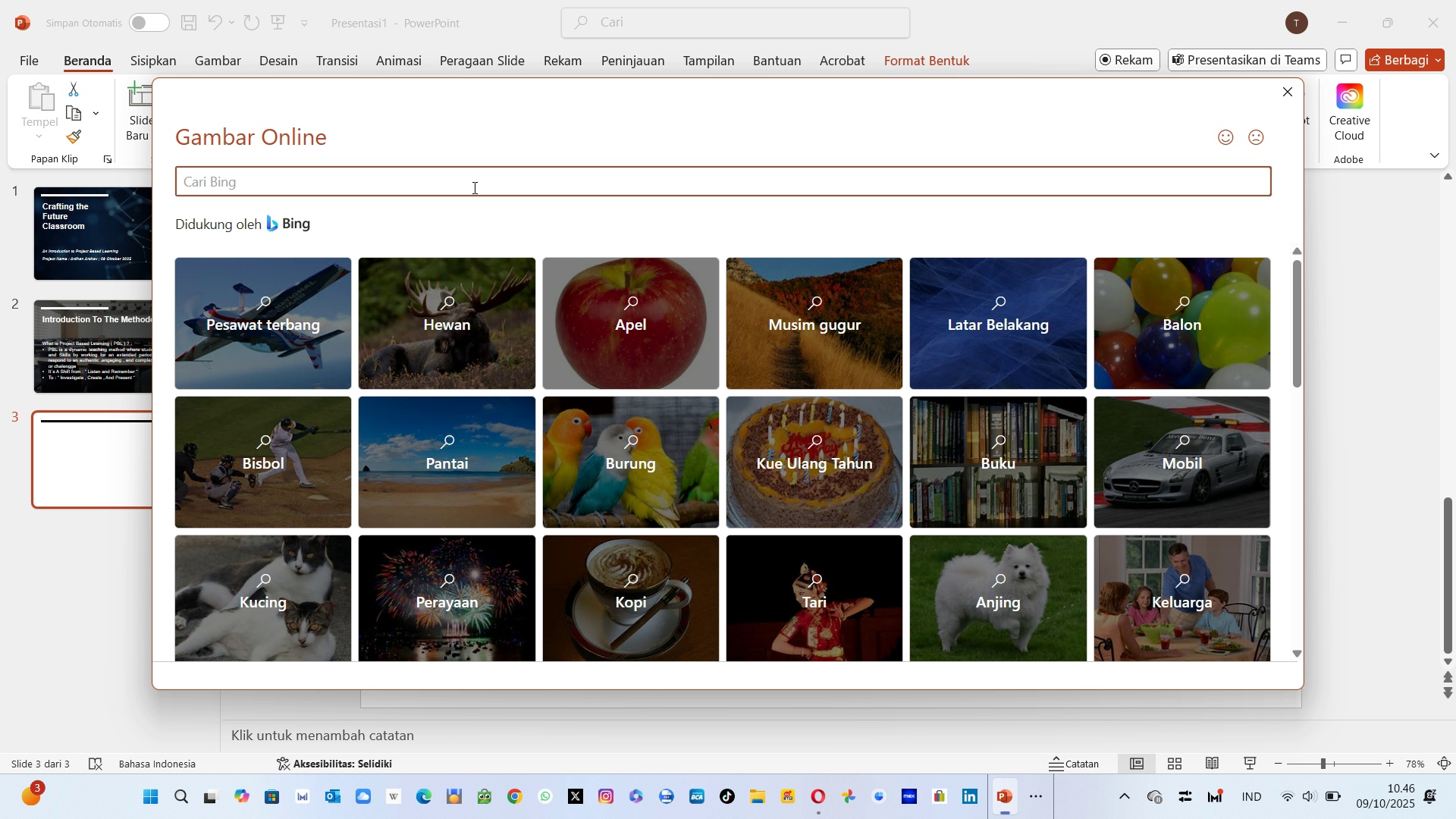 
left_click([473, 187])
 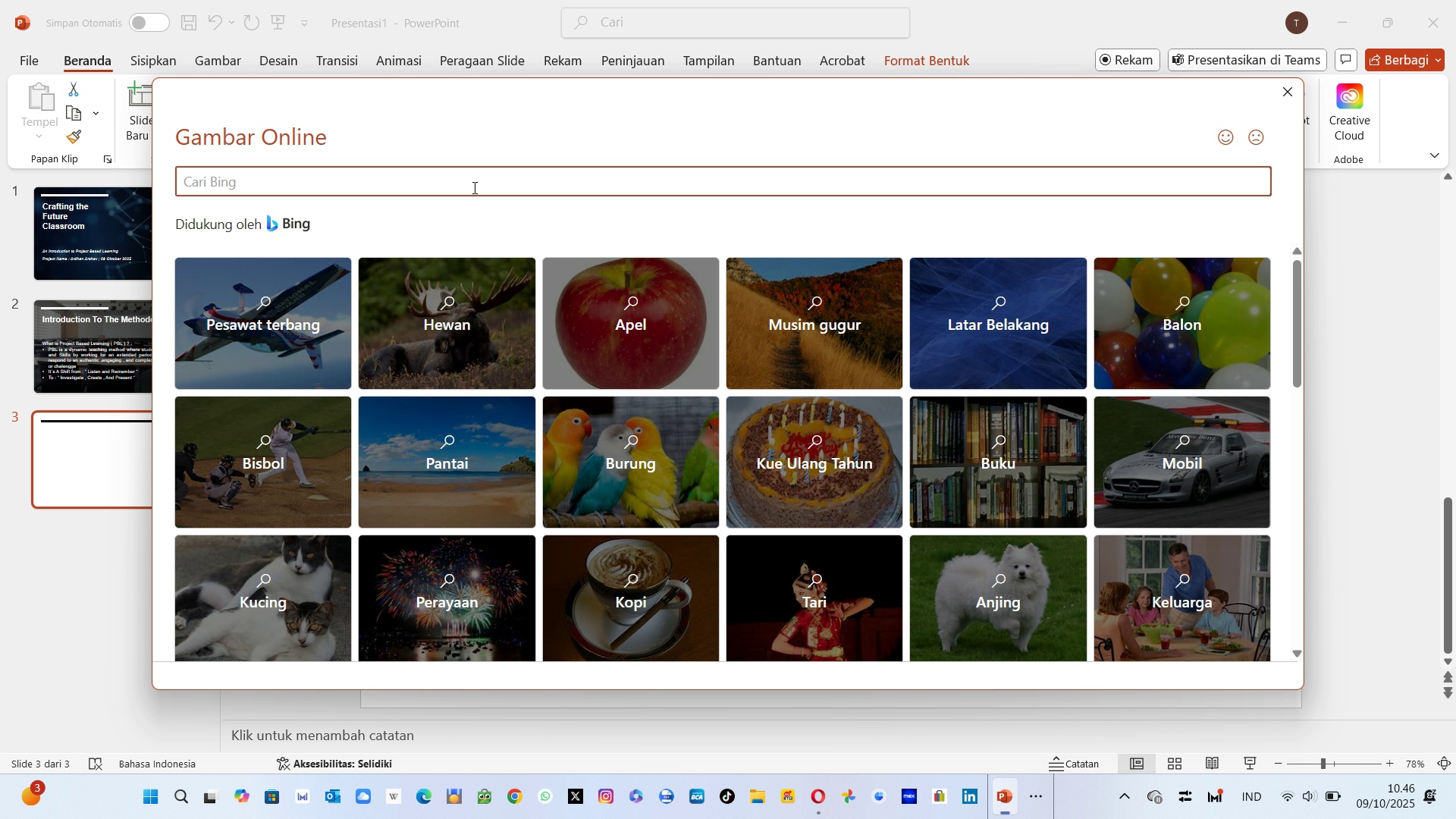 
type(Mentor)
 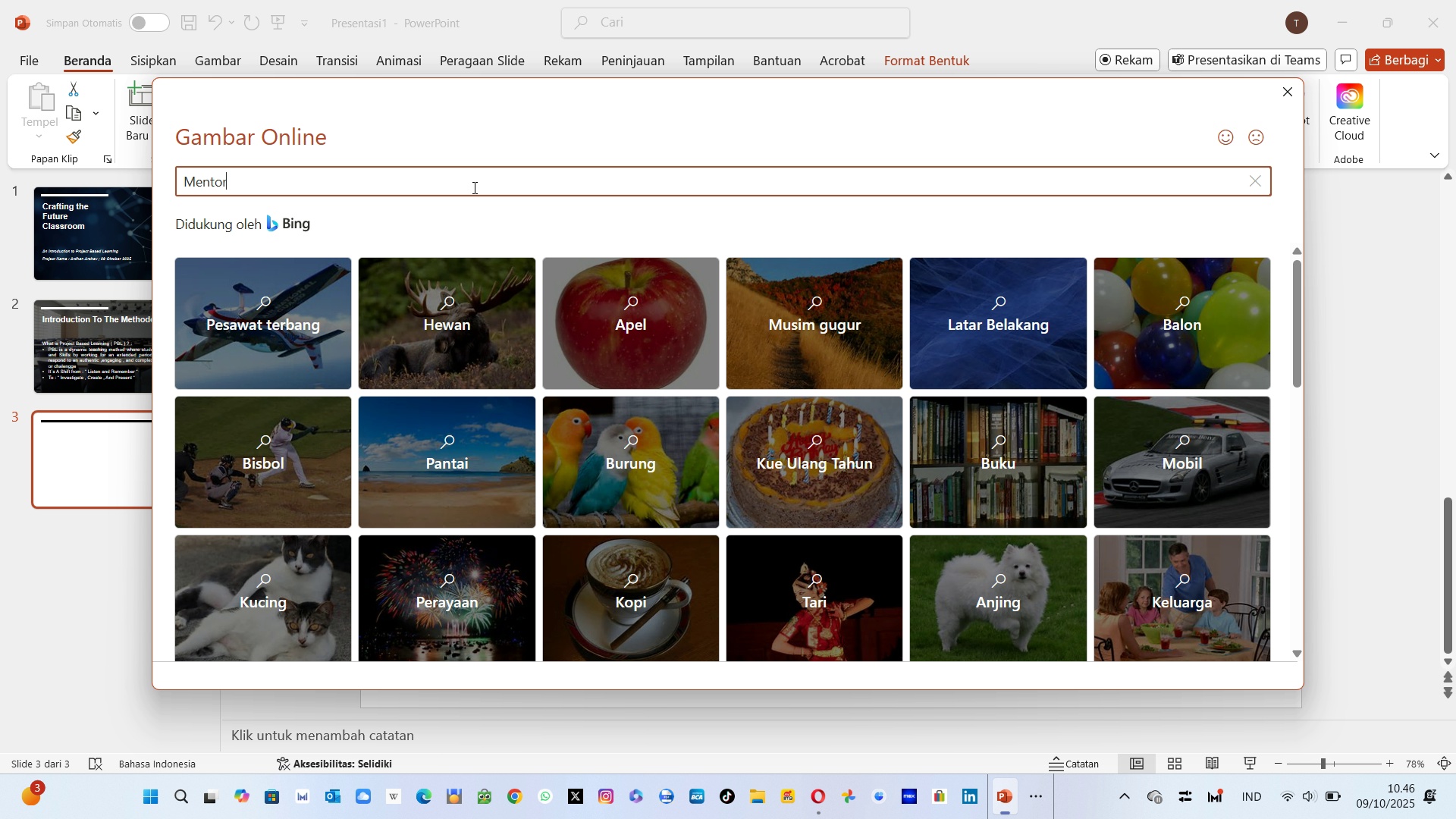 
key(Enter)
 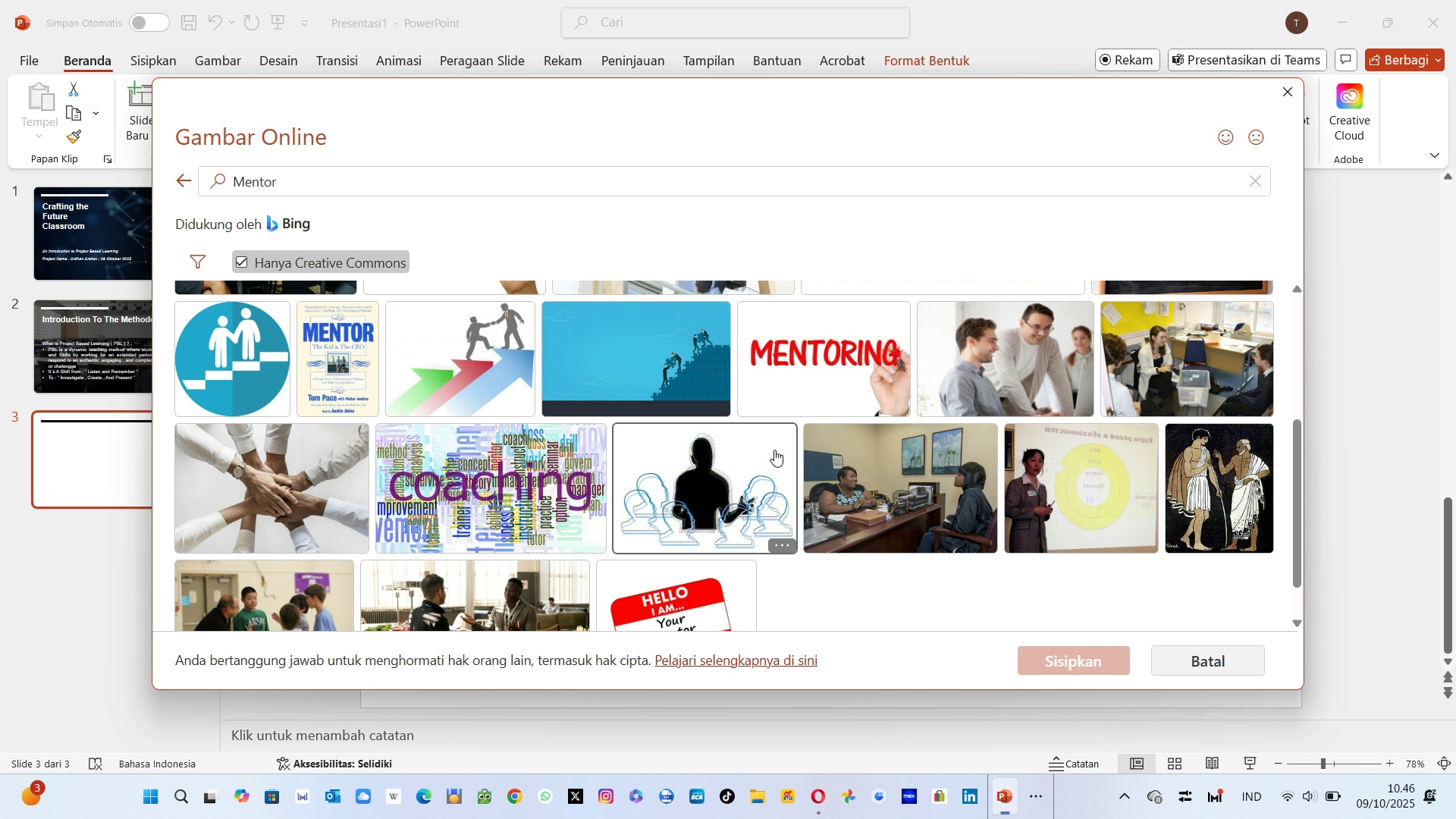 
wait(18.49)
 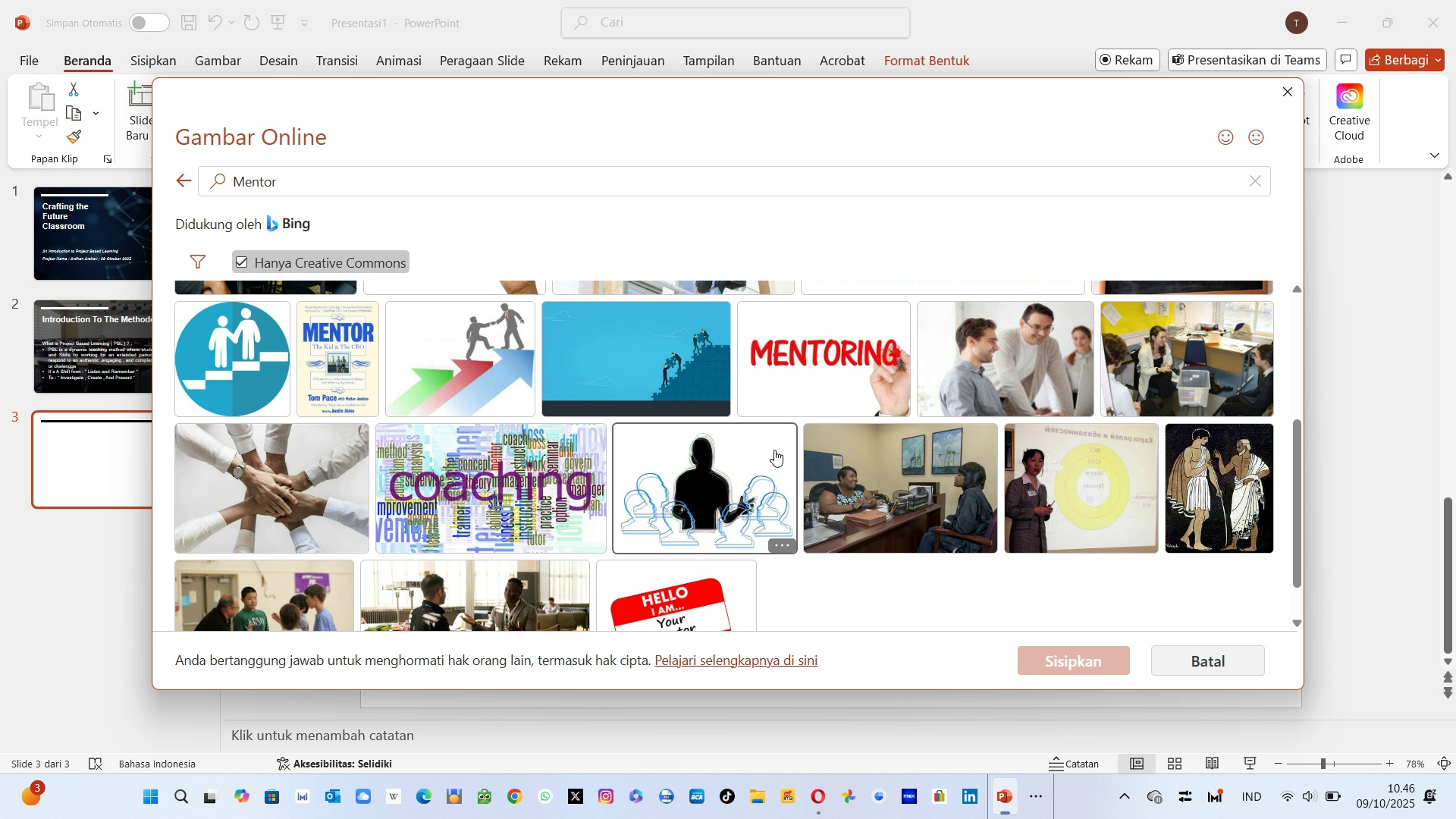 
mouse_move([942, 578])
 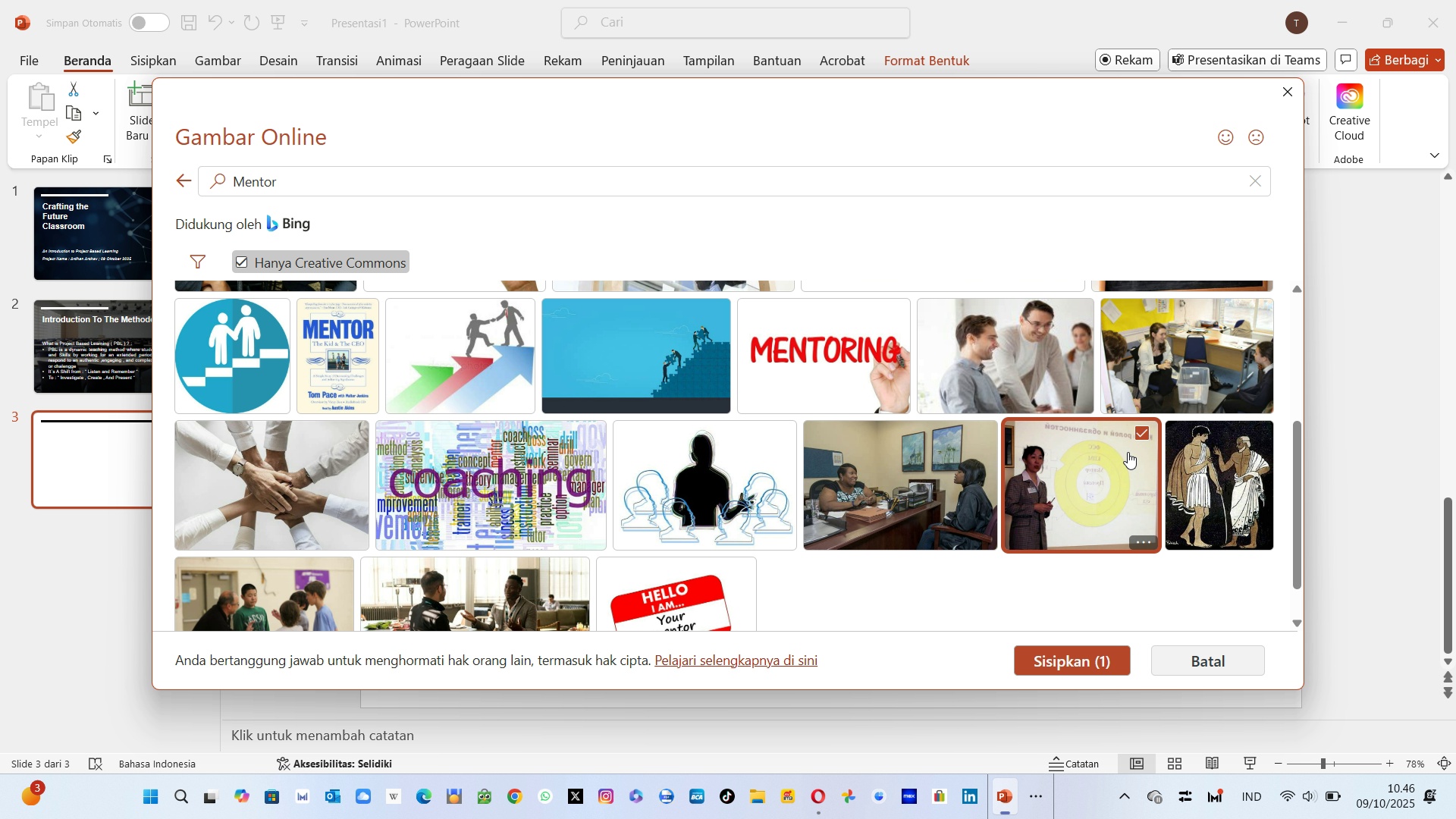 
left_click([1128, 452])
 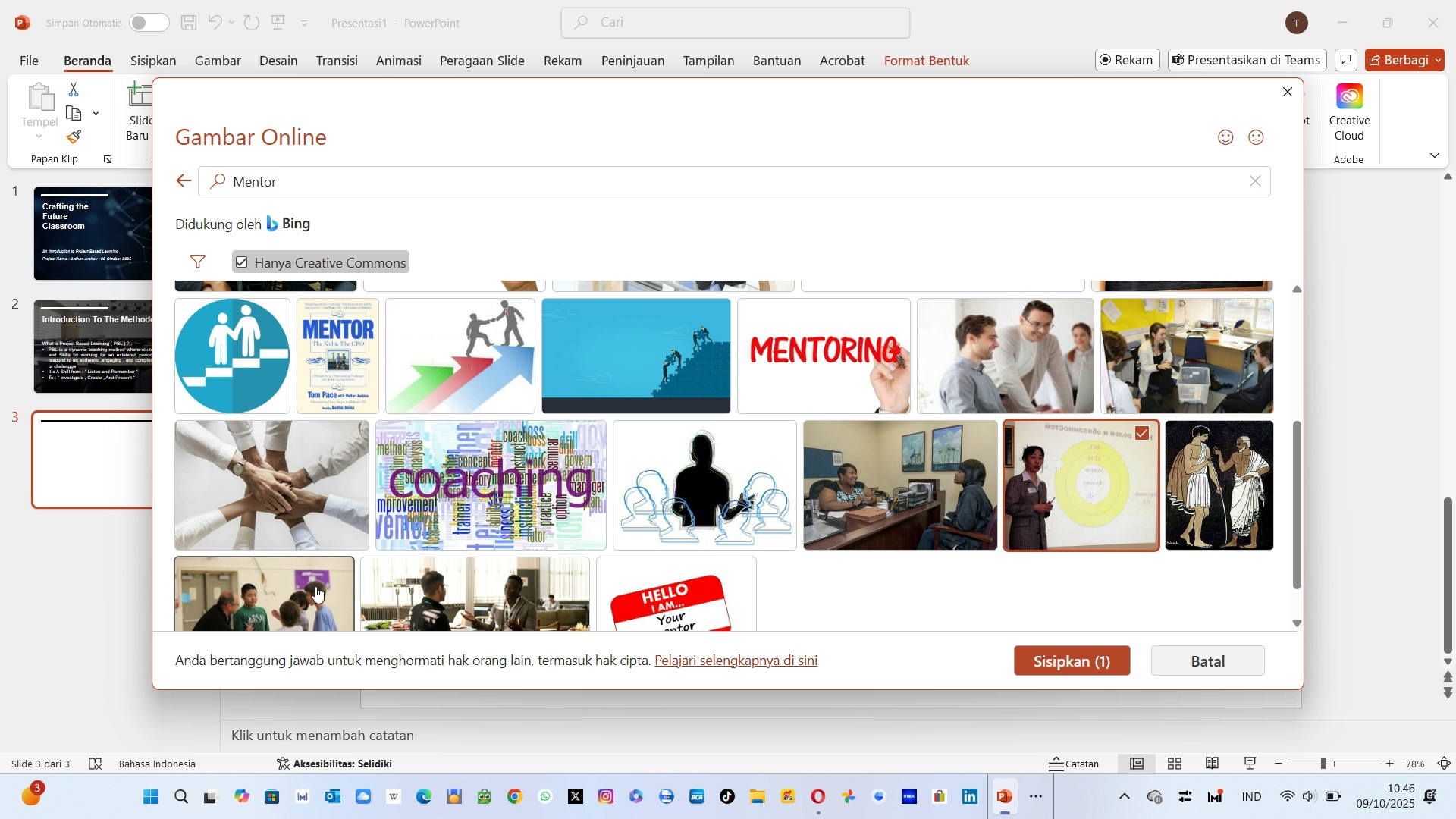 
left_click([315, 586])
 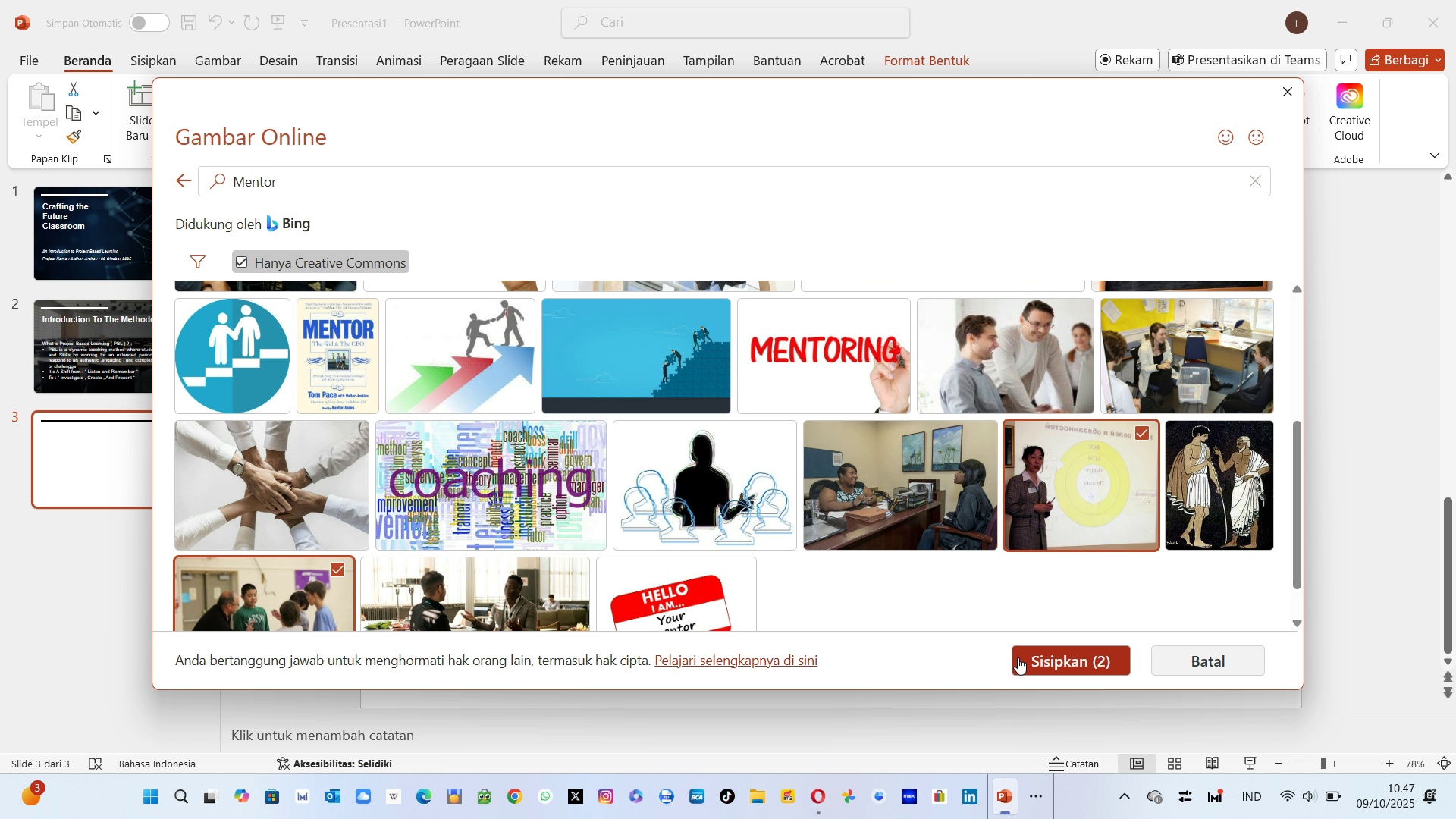 
left_click([1018, 657])
 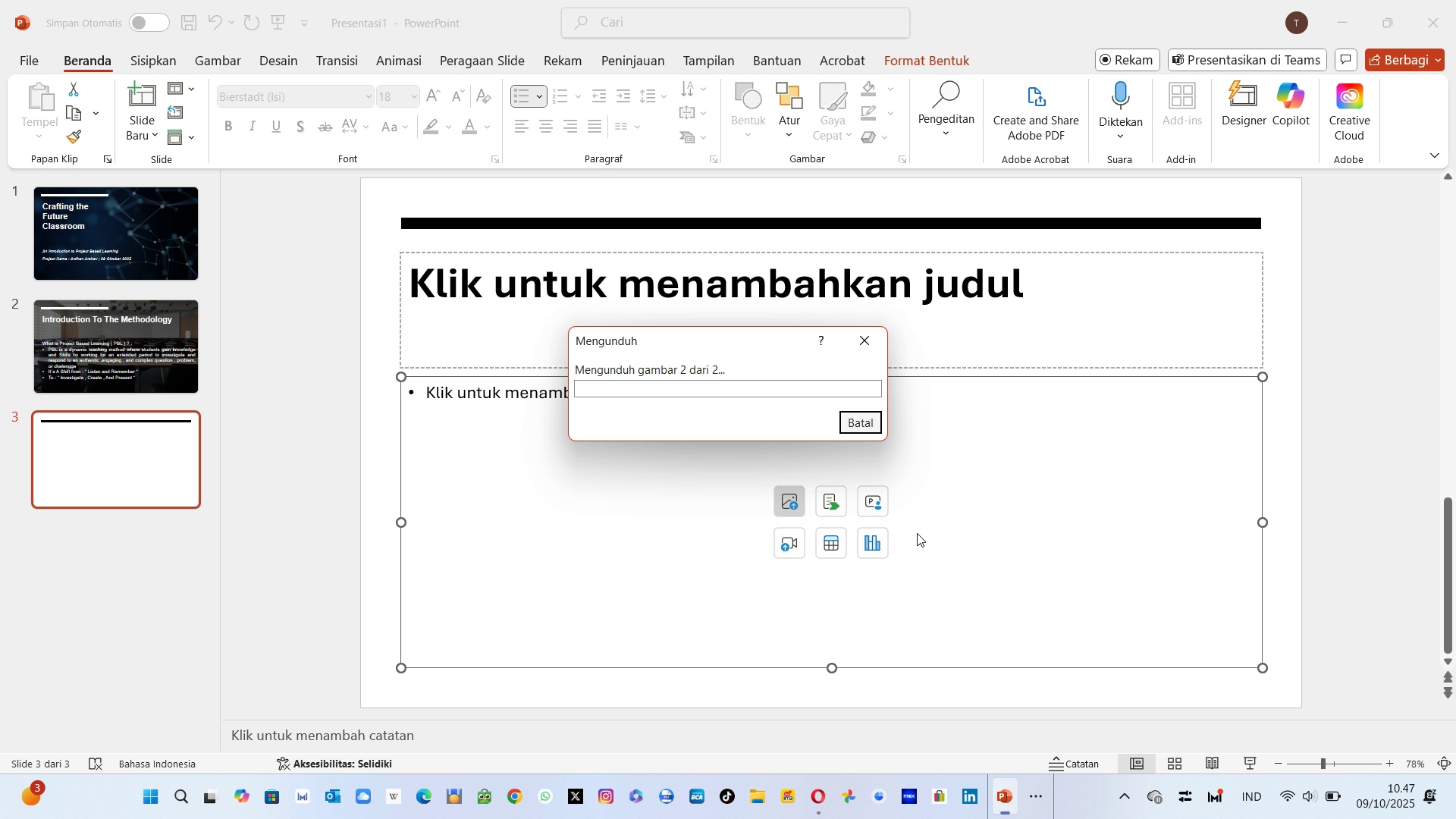 
wait(31.08)
 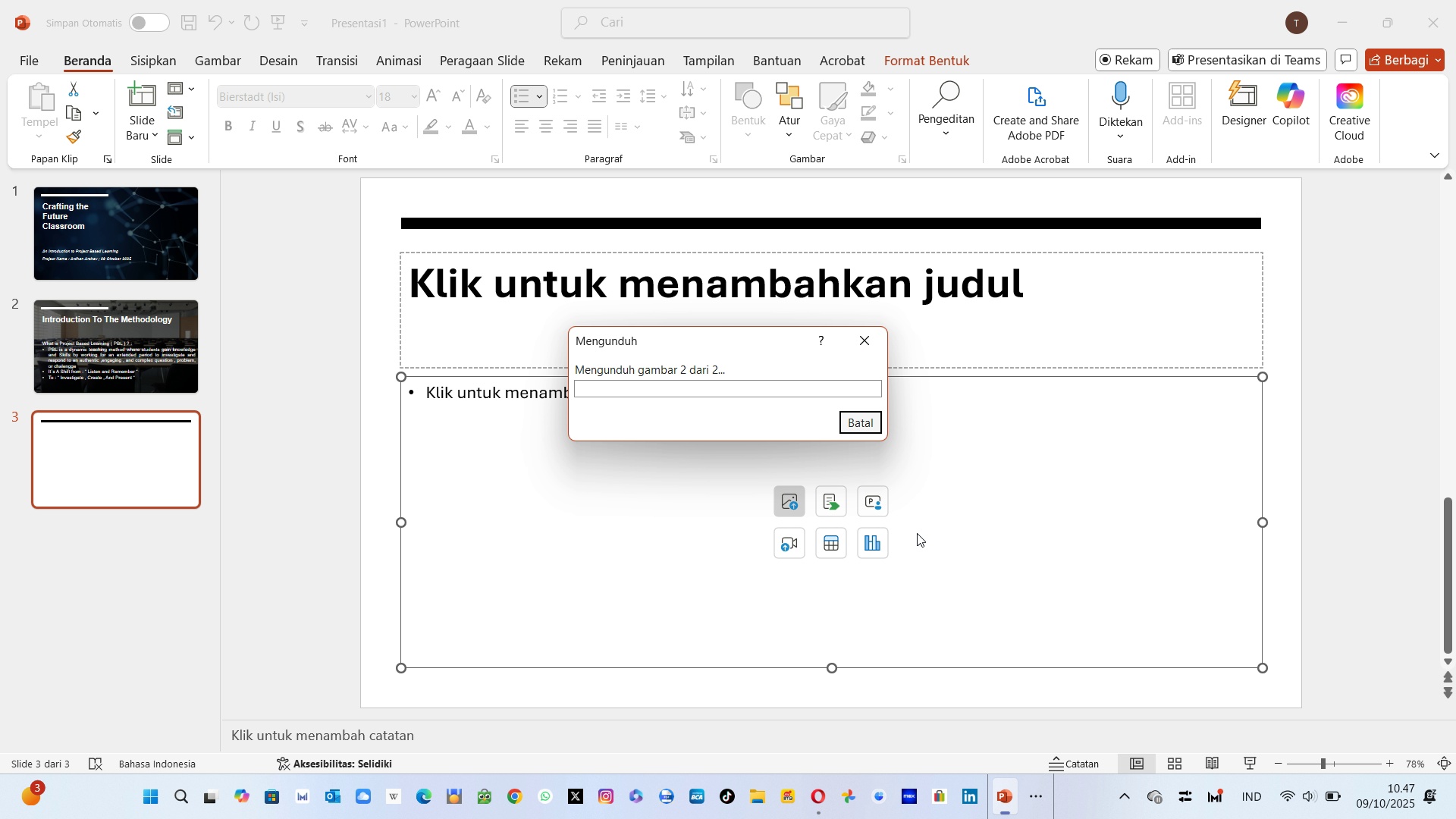 
left_click([862, 422])
 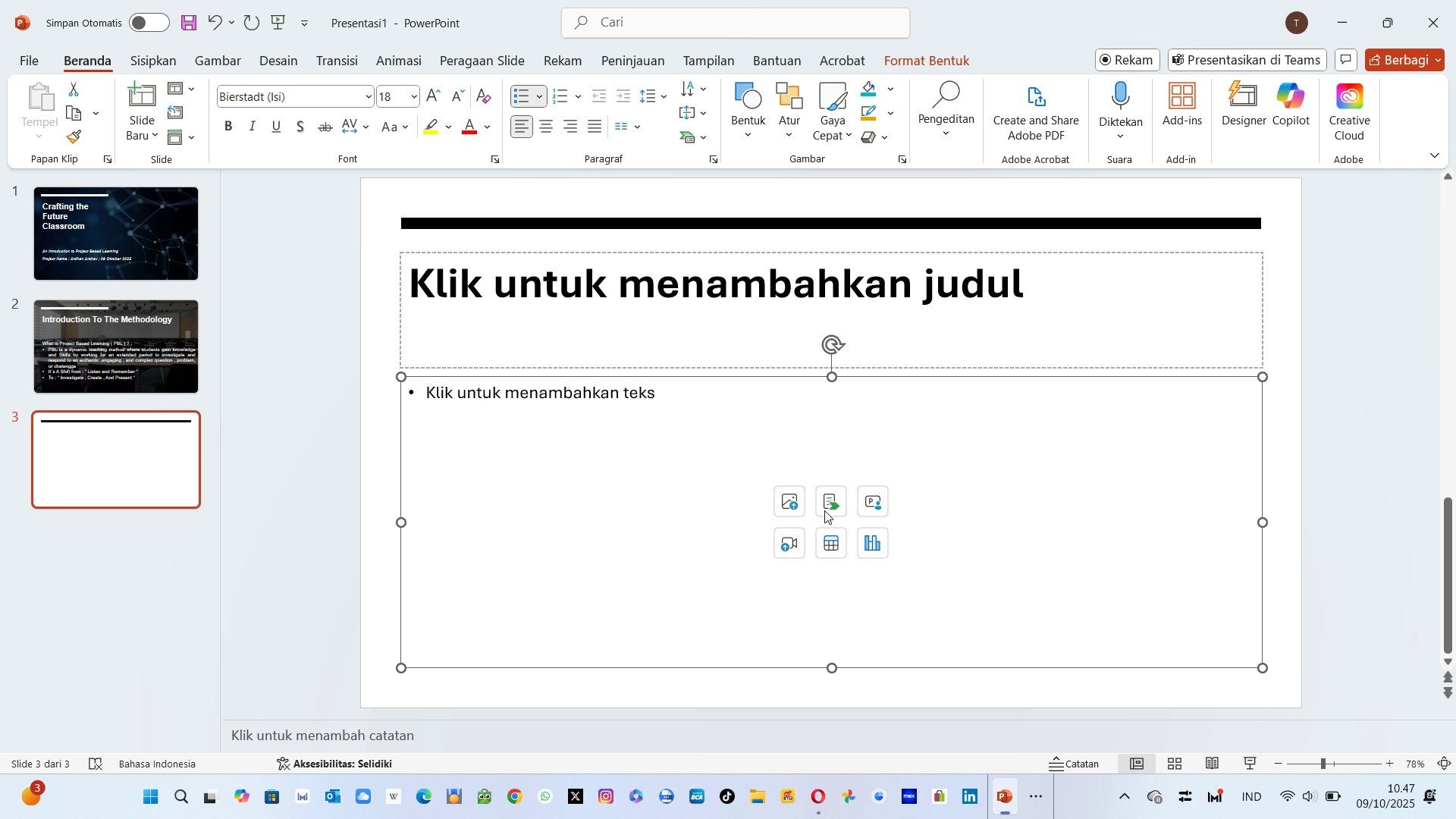 
left_click([783, 501])
 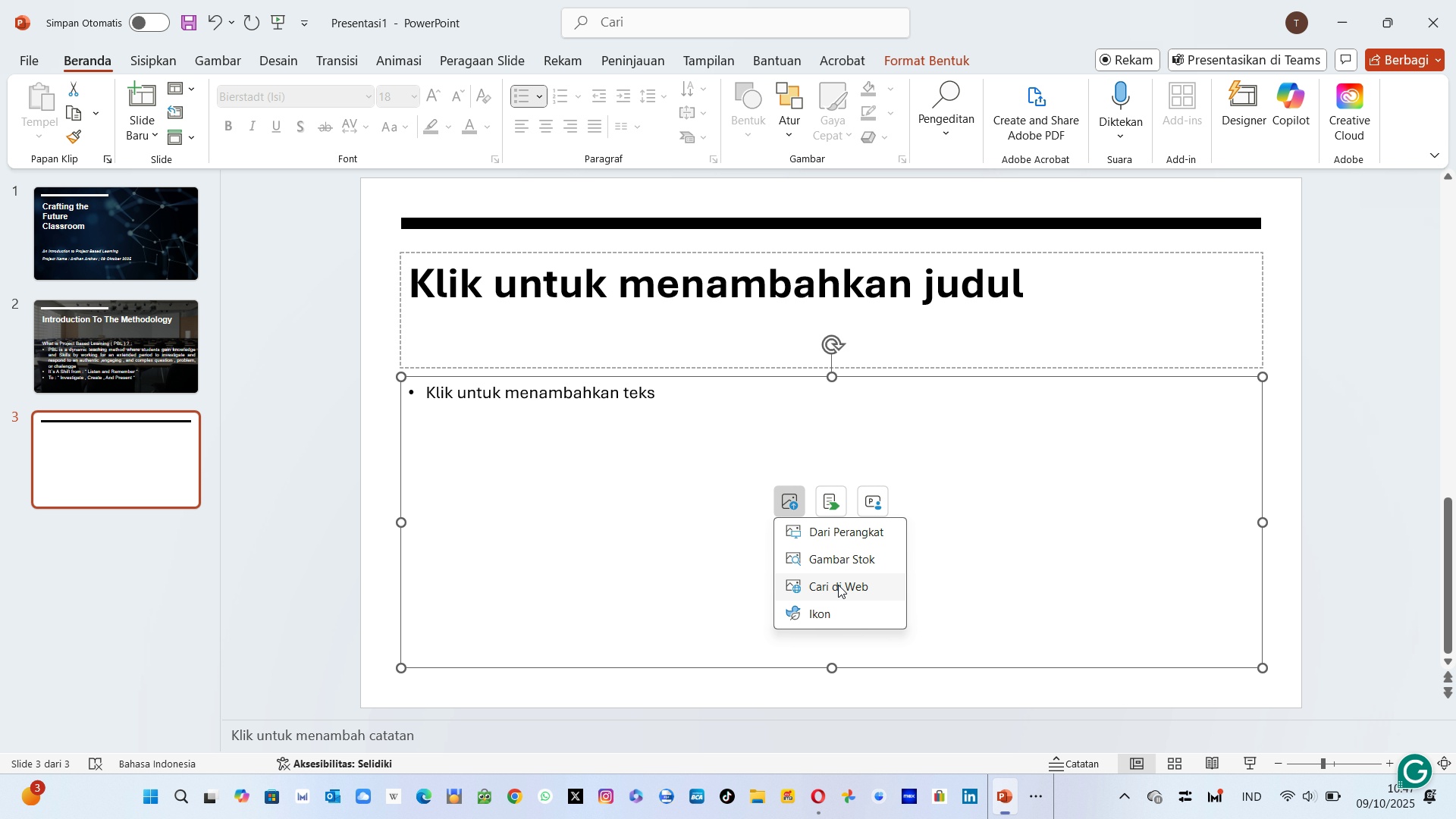 
left_click([848, 581])
 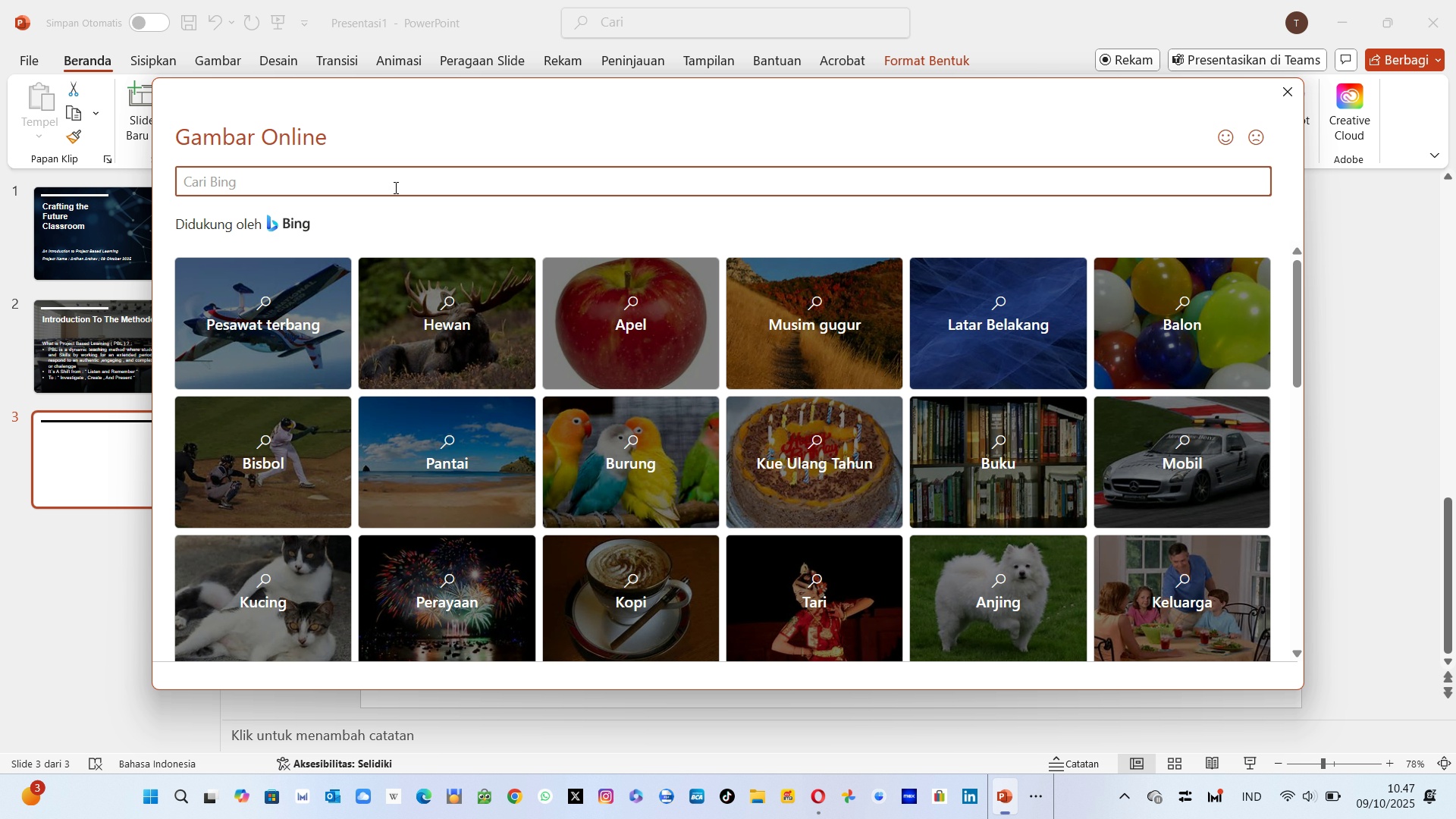 
left_click([394, 187])
 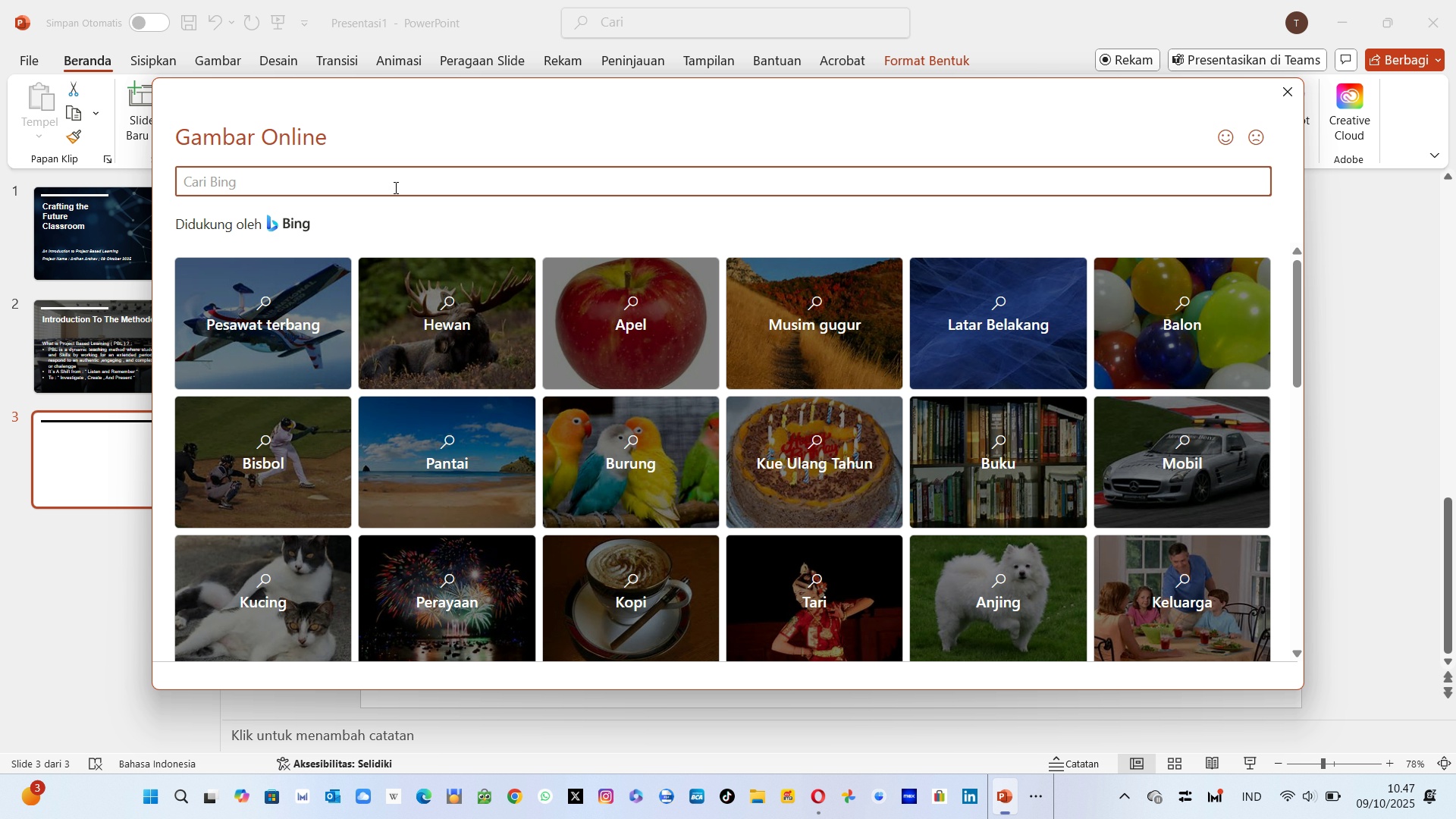 
type(Mentor)
 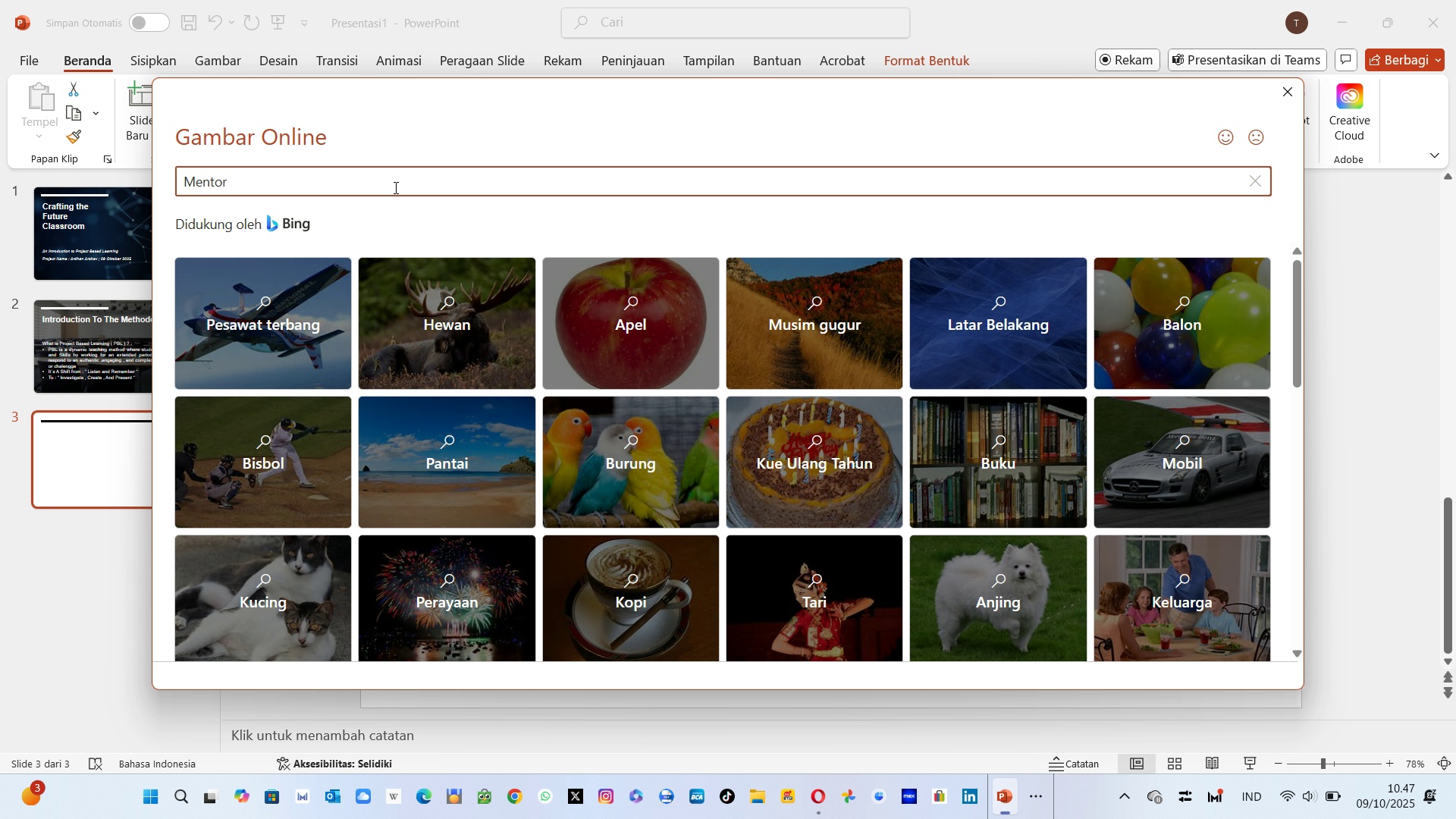 
key(Enter)
 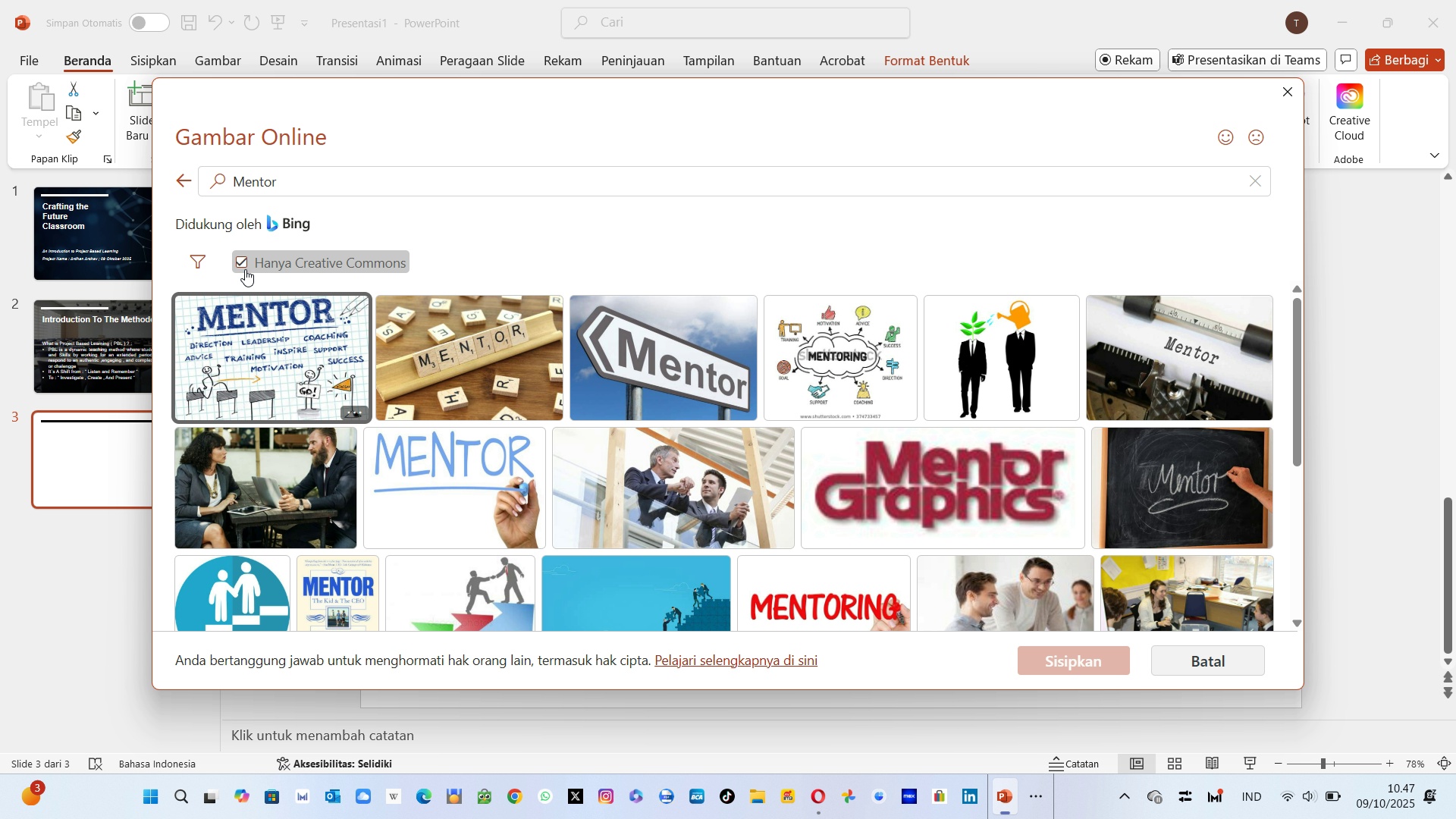 
left_click([245, 269])
 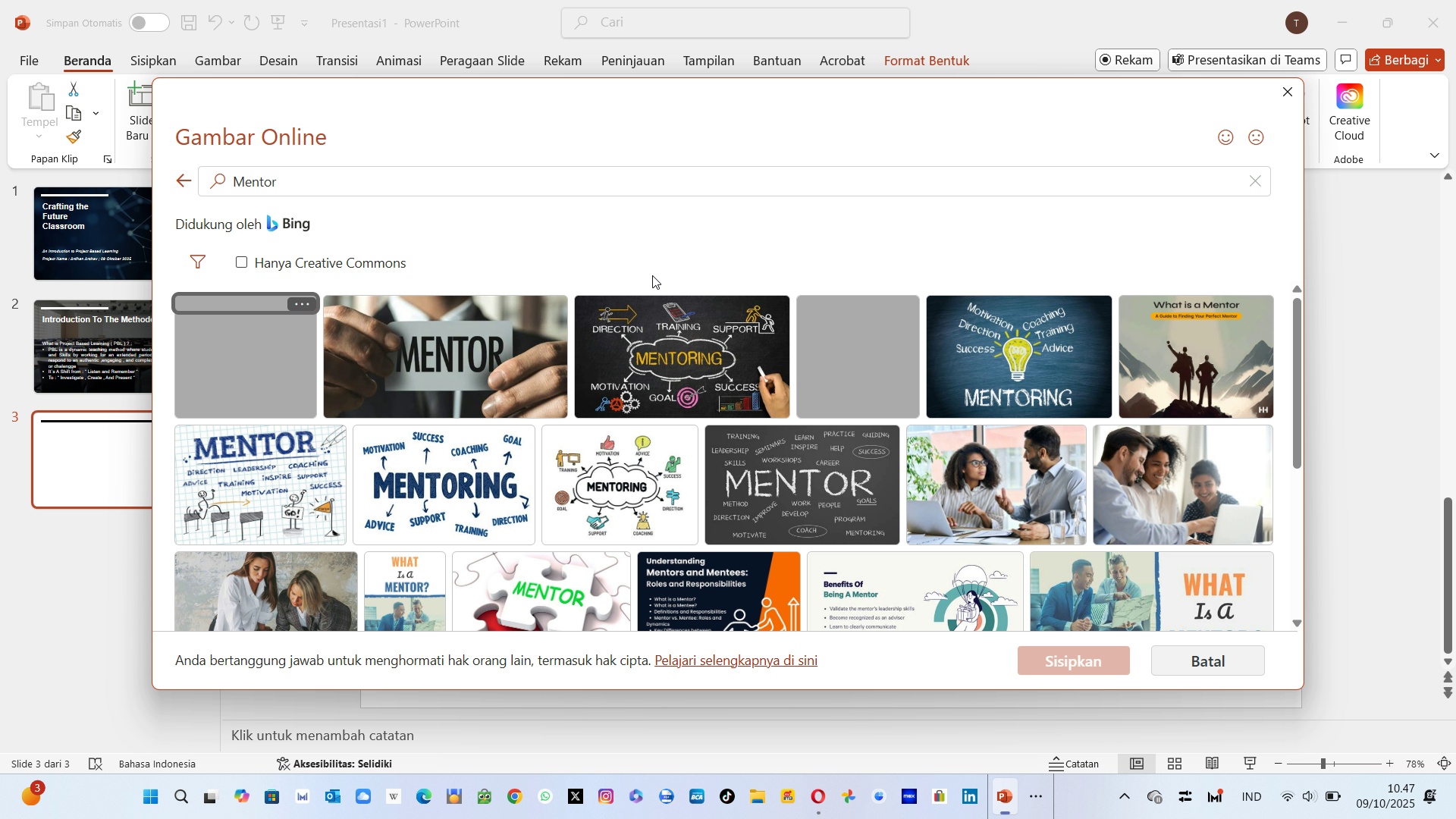 
mouse_move([880, 479])
 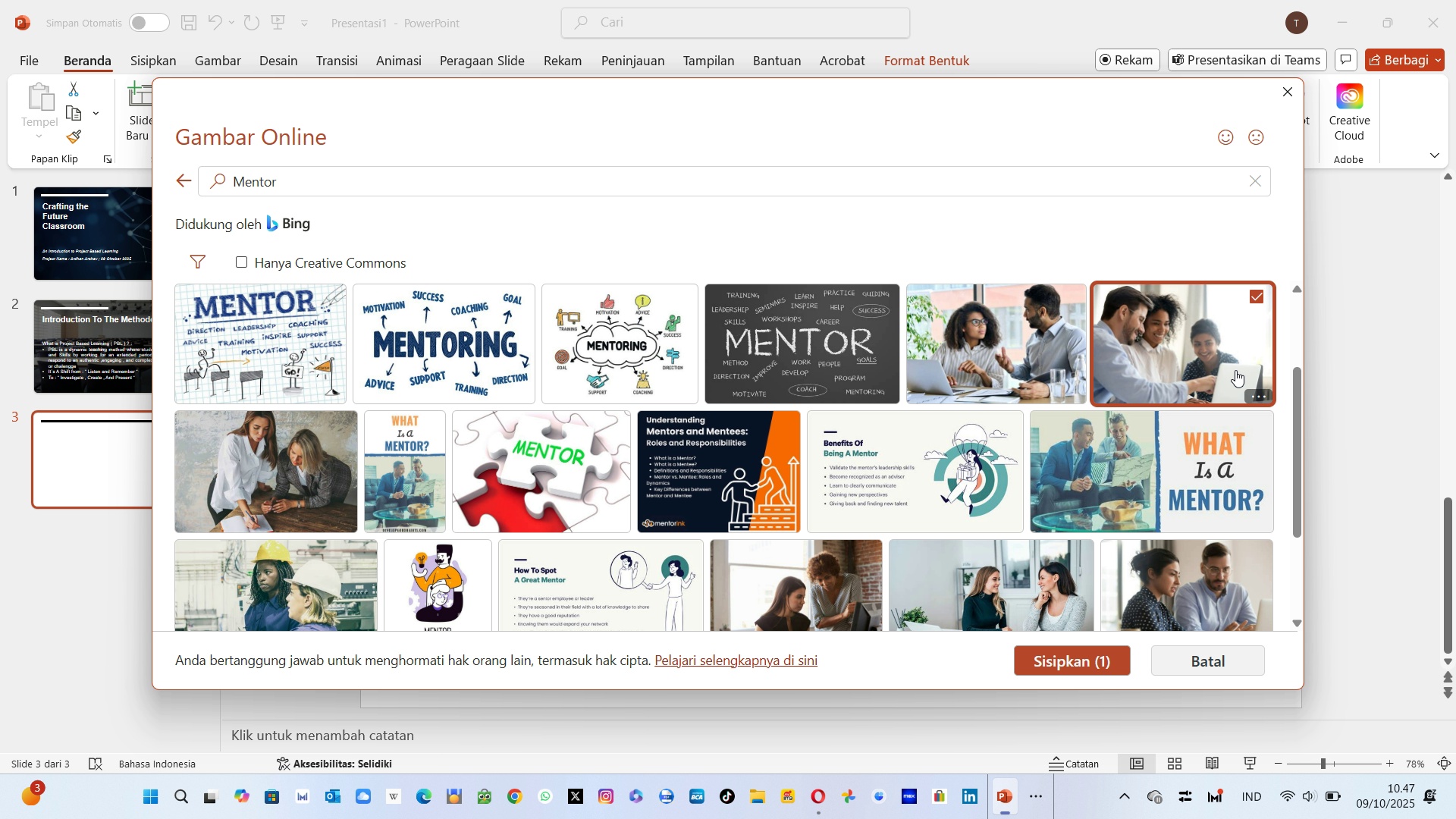 
left_click([1235, 370])
 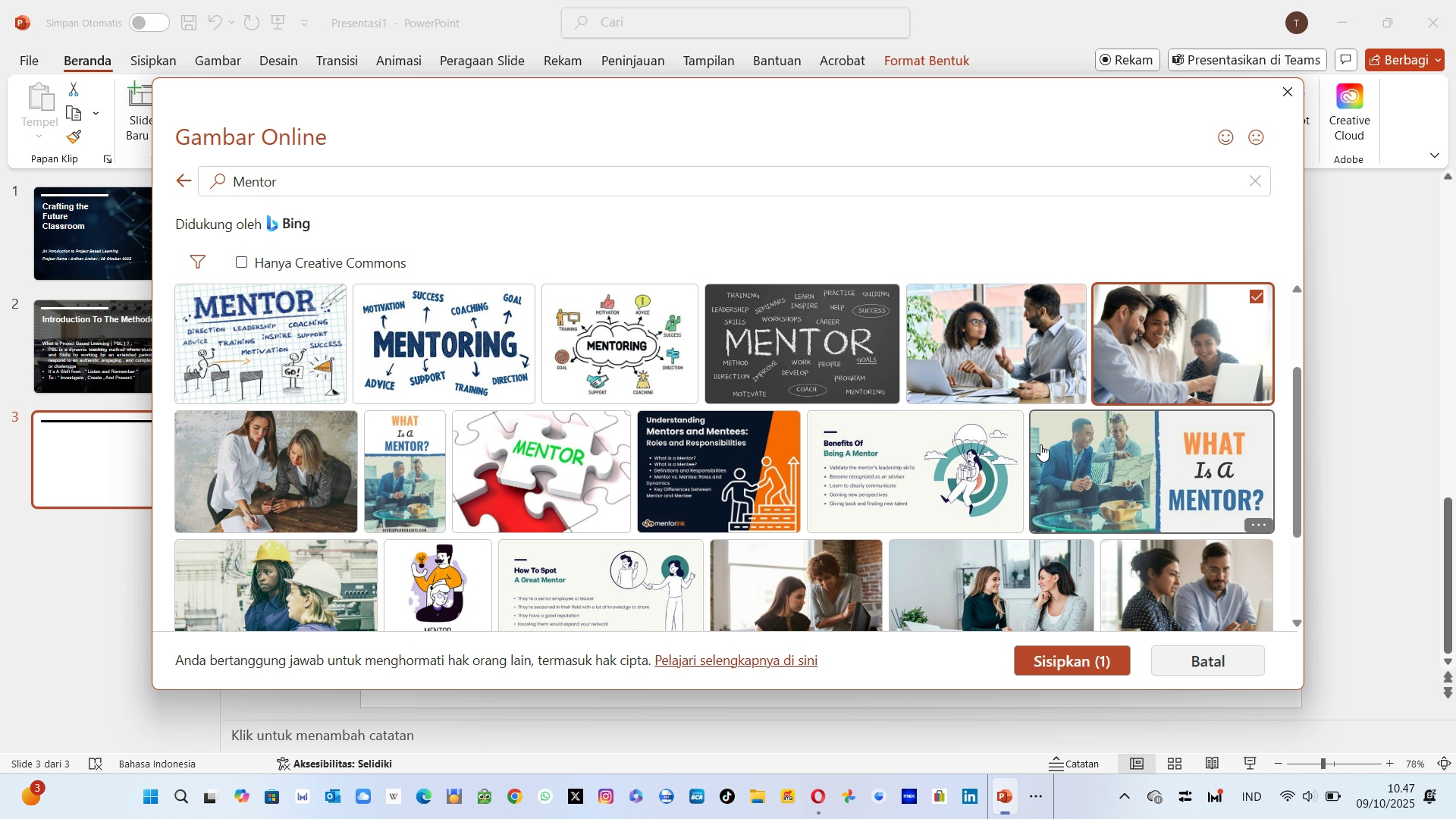 
mouse_move([1033, 551])
 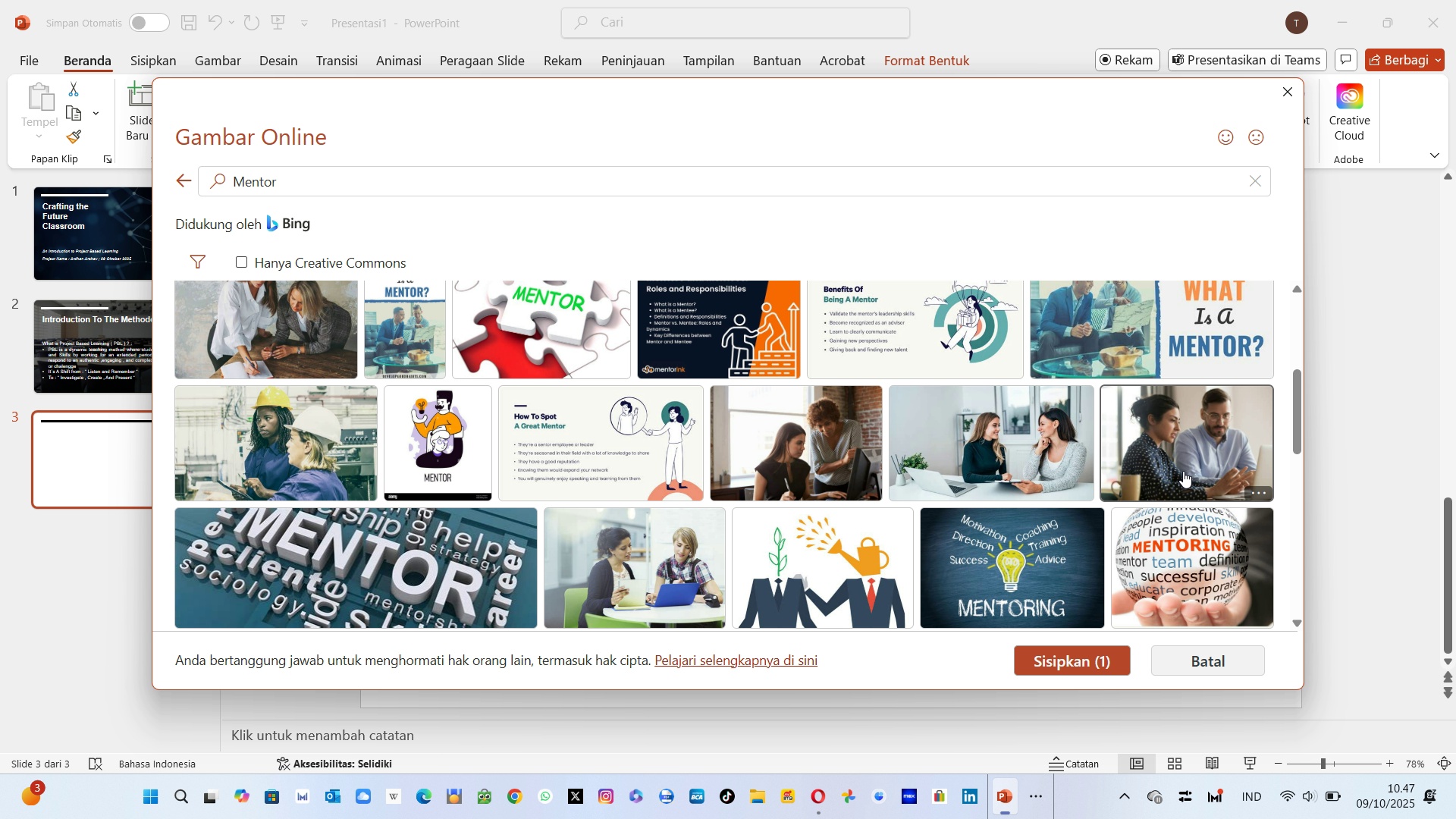 
left_click([1183, 471])
 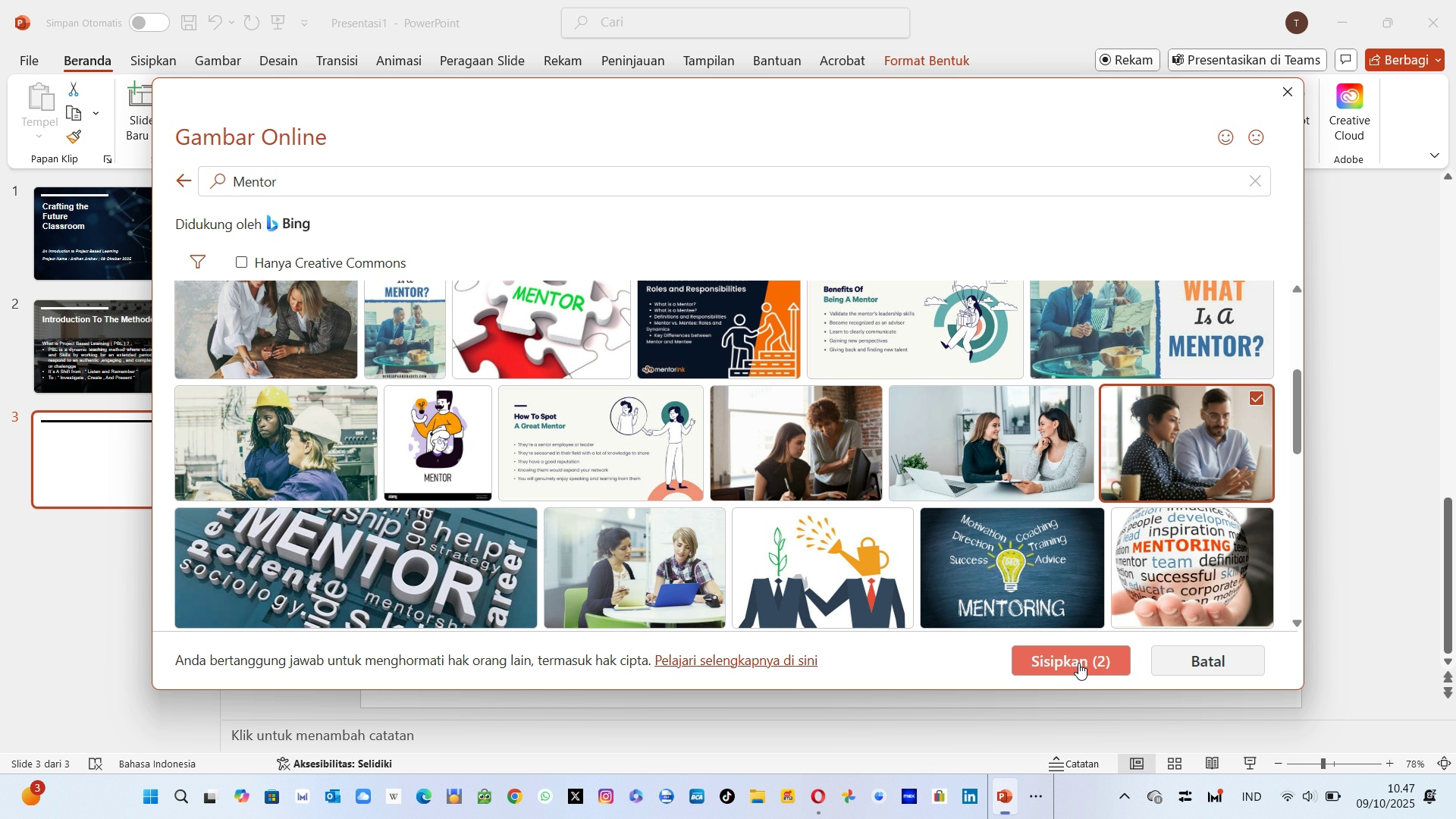 
left_click([1079, 663])
 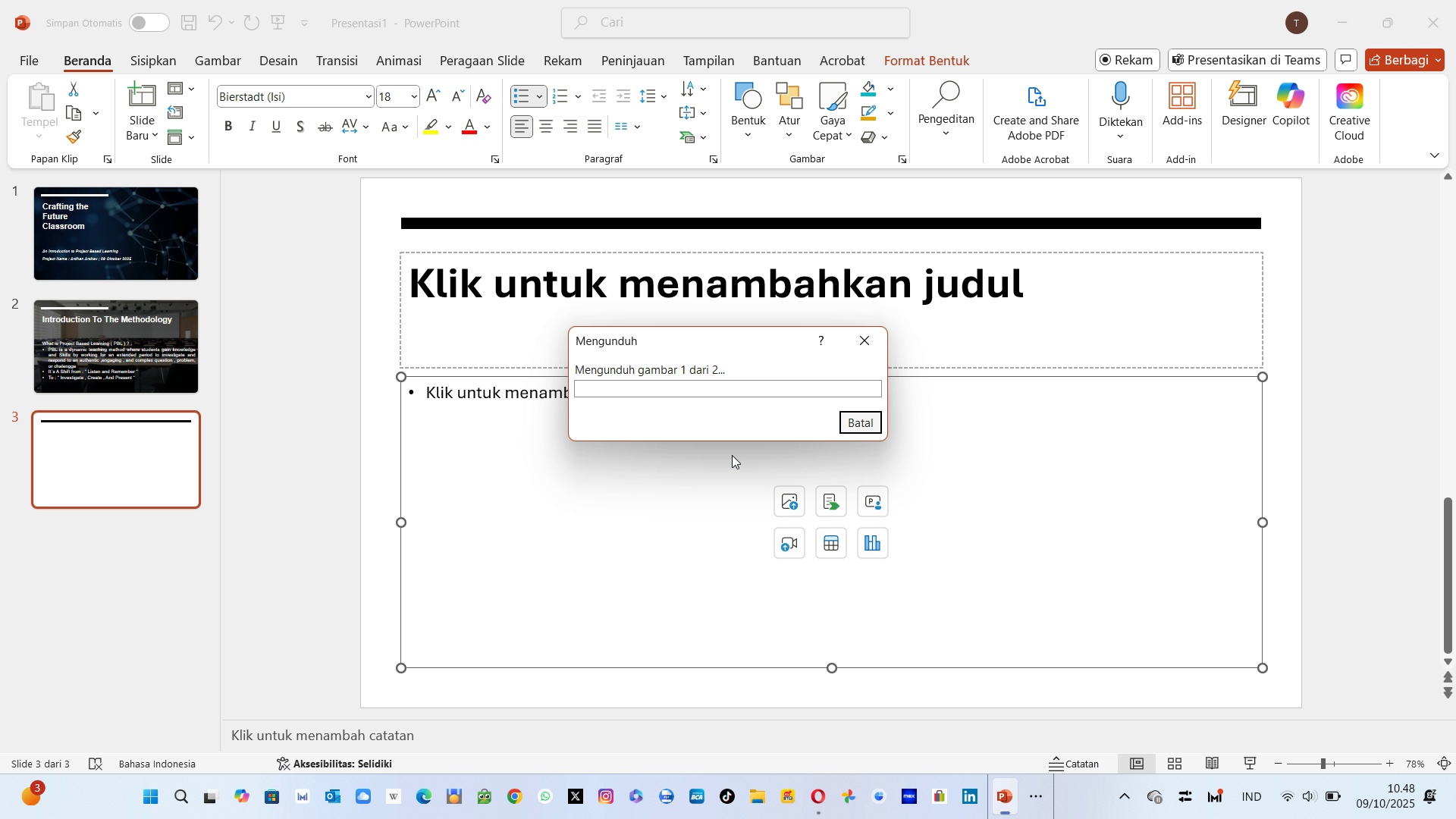 
wait(14.0)
 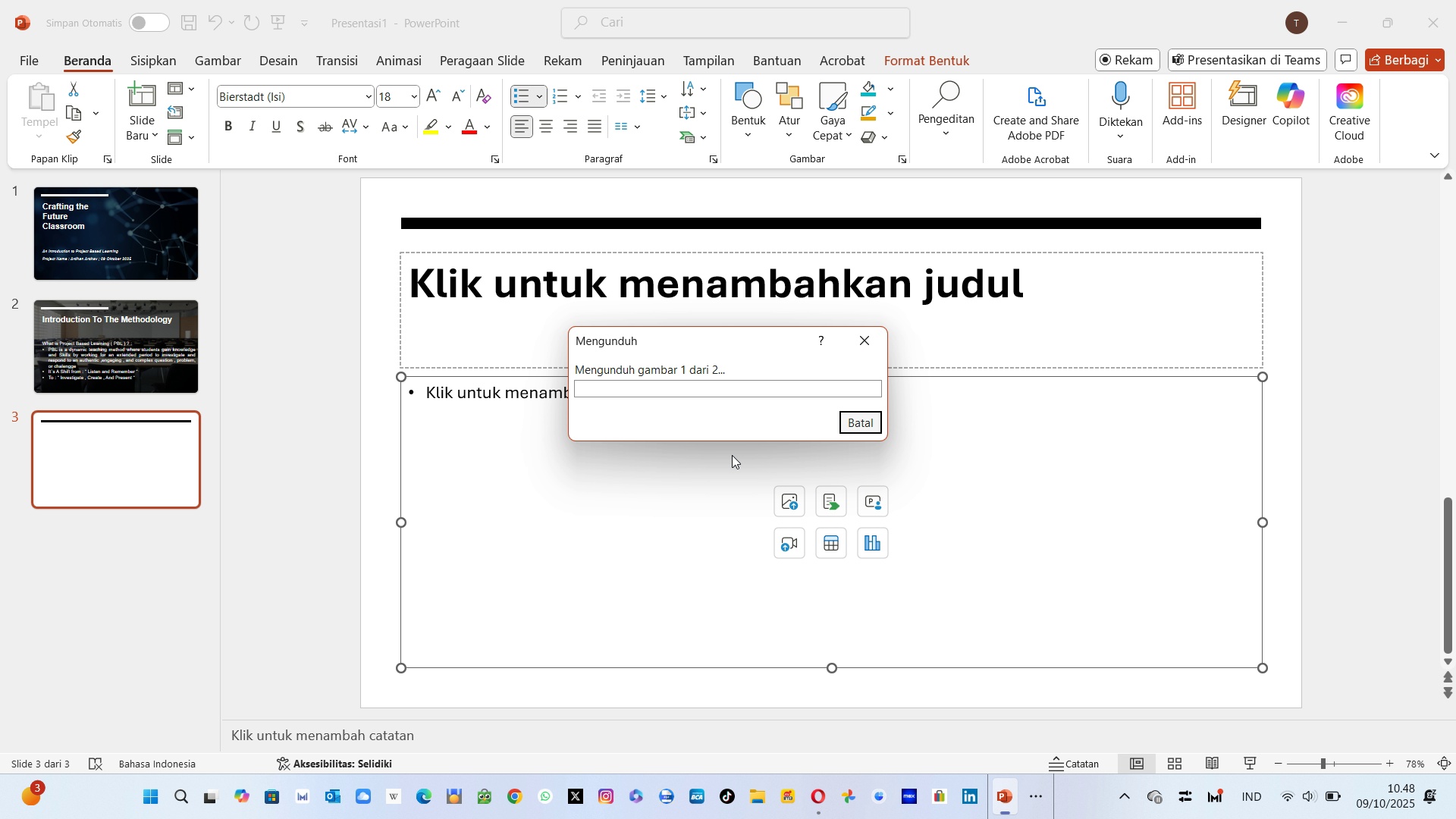 
left_click([871, 429])
 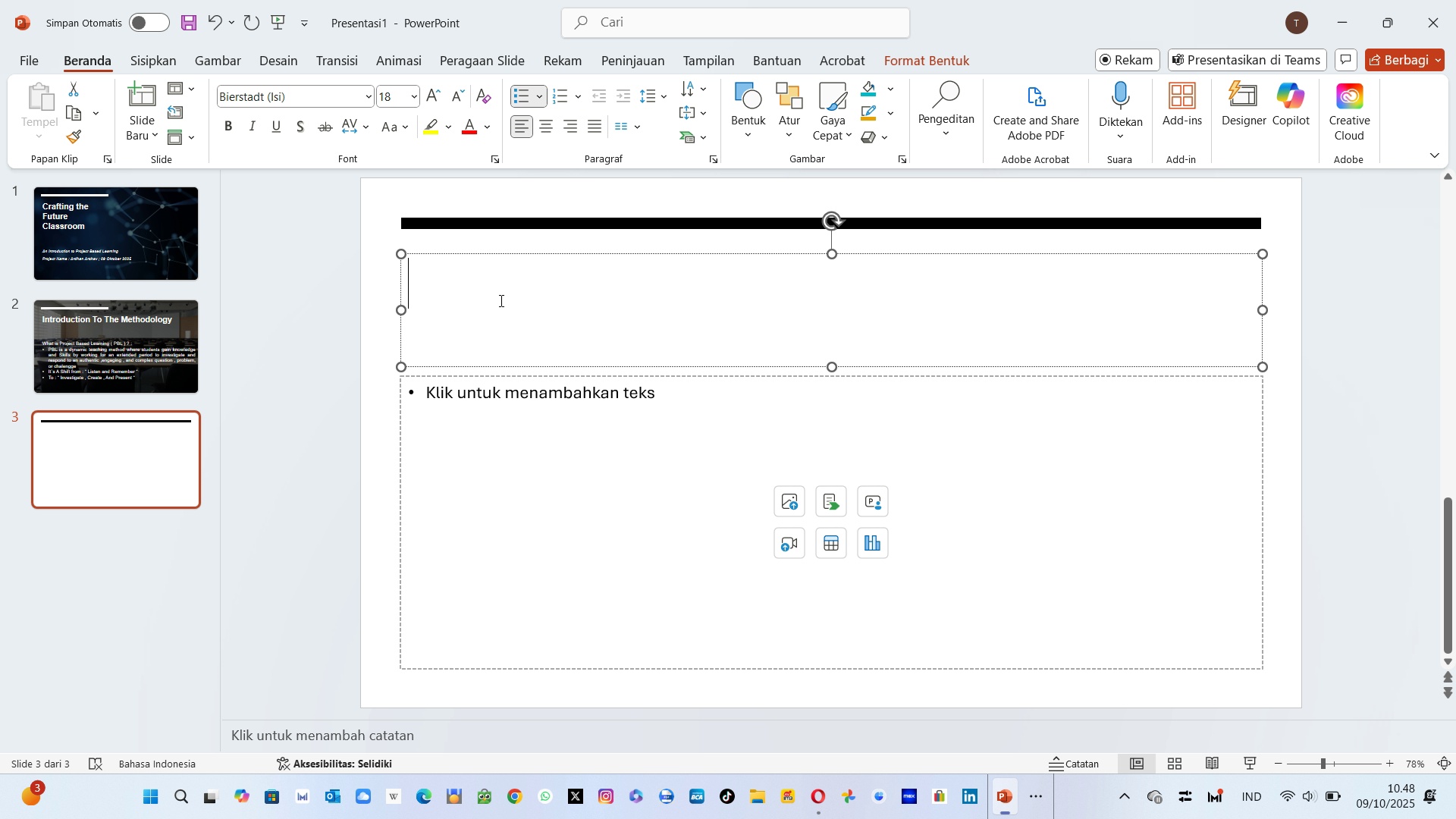 
left_click([500, 300])
 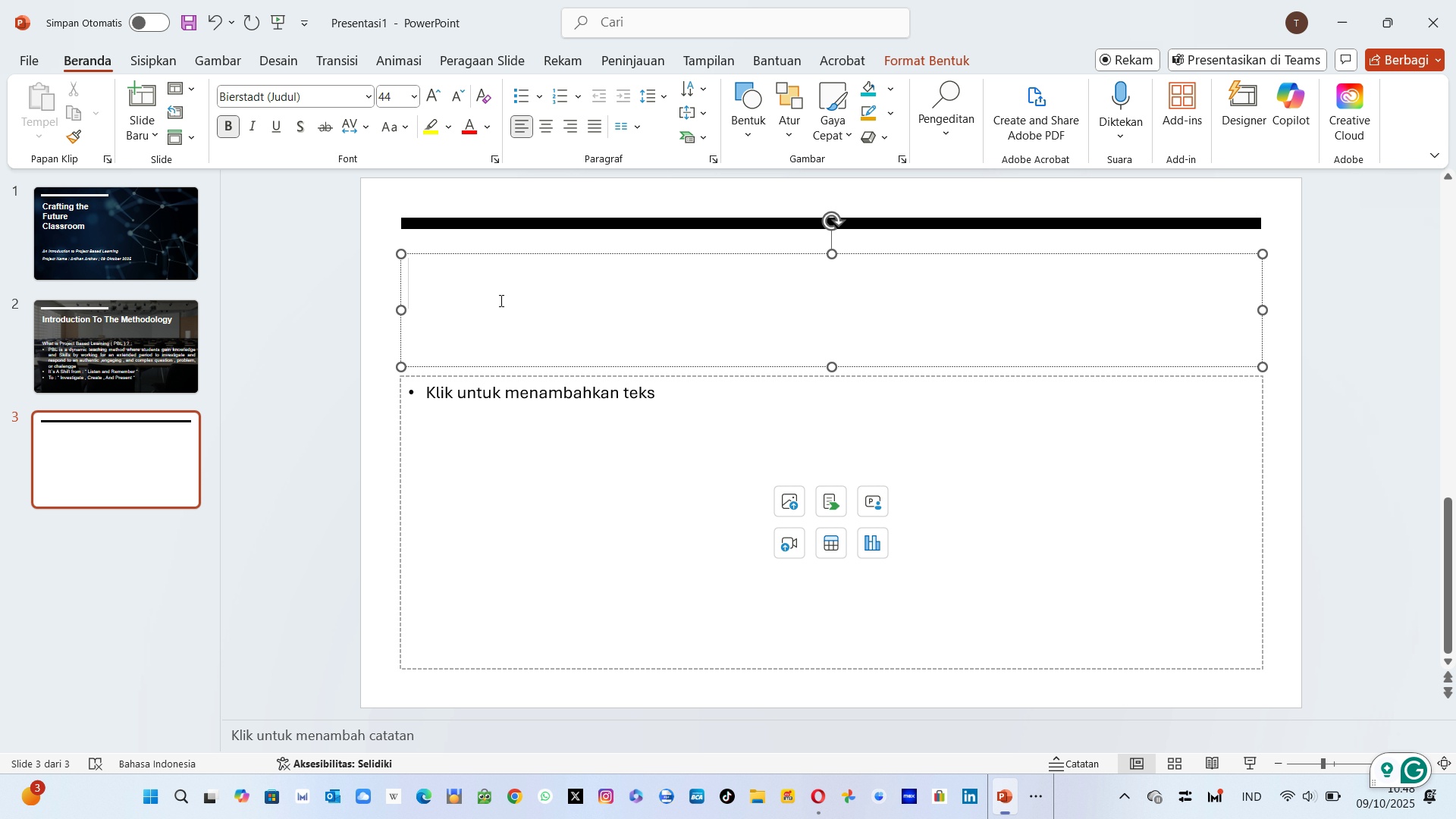 
wait(11.13)
 